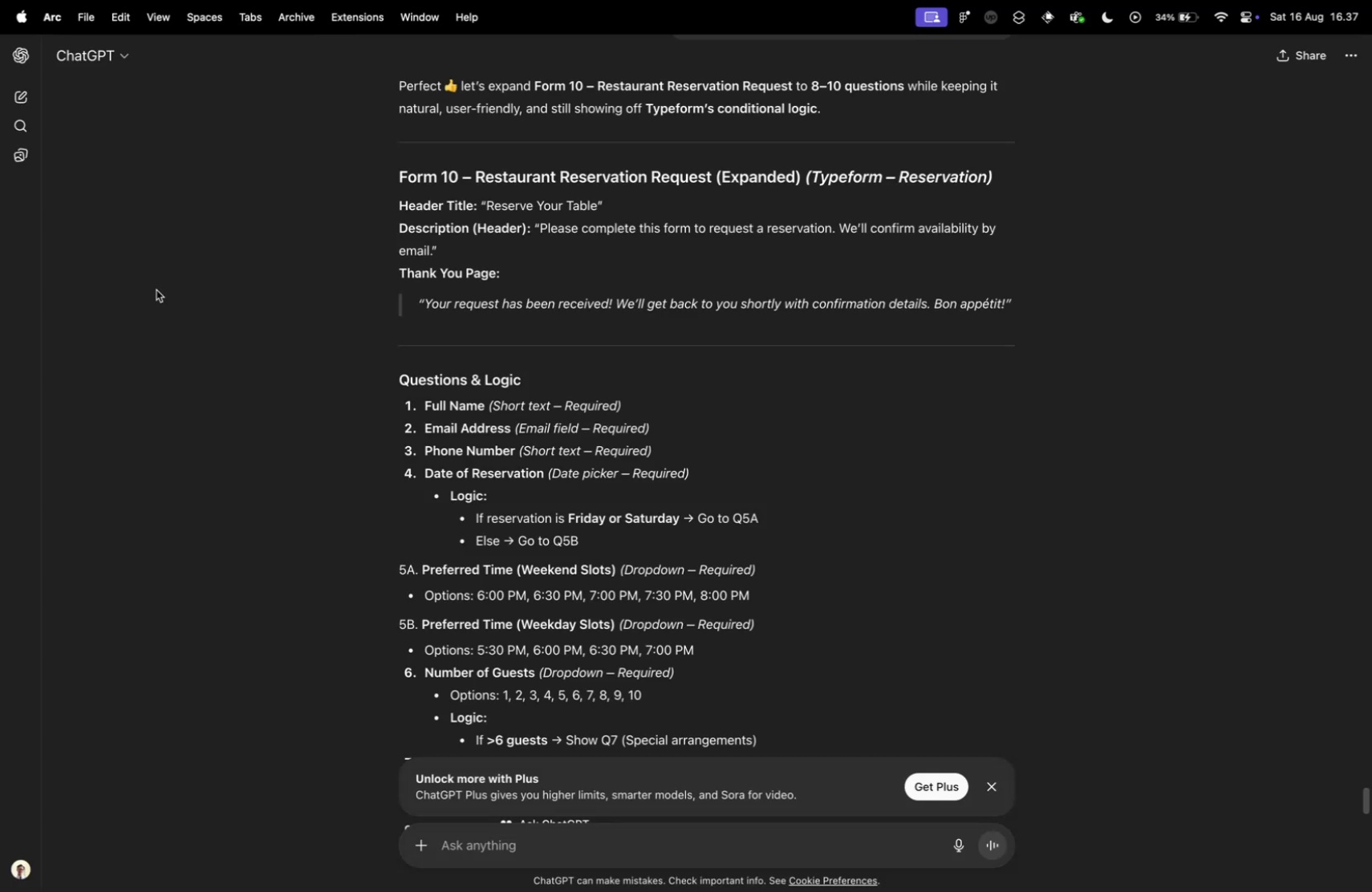 
key(Control+ControlLeft)
 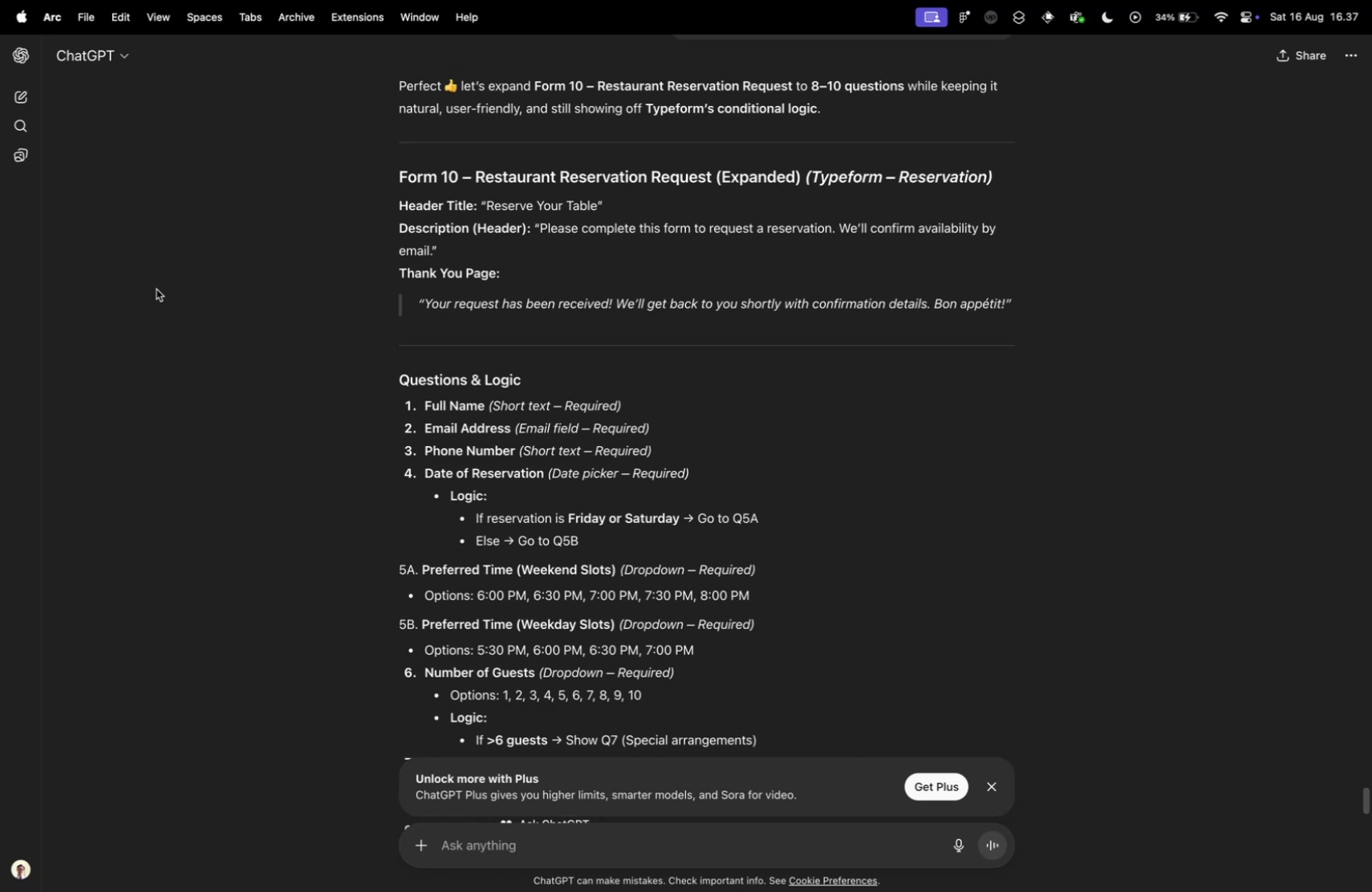 
wait(5.58)
 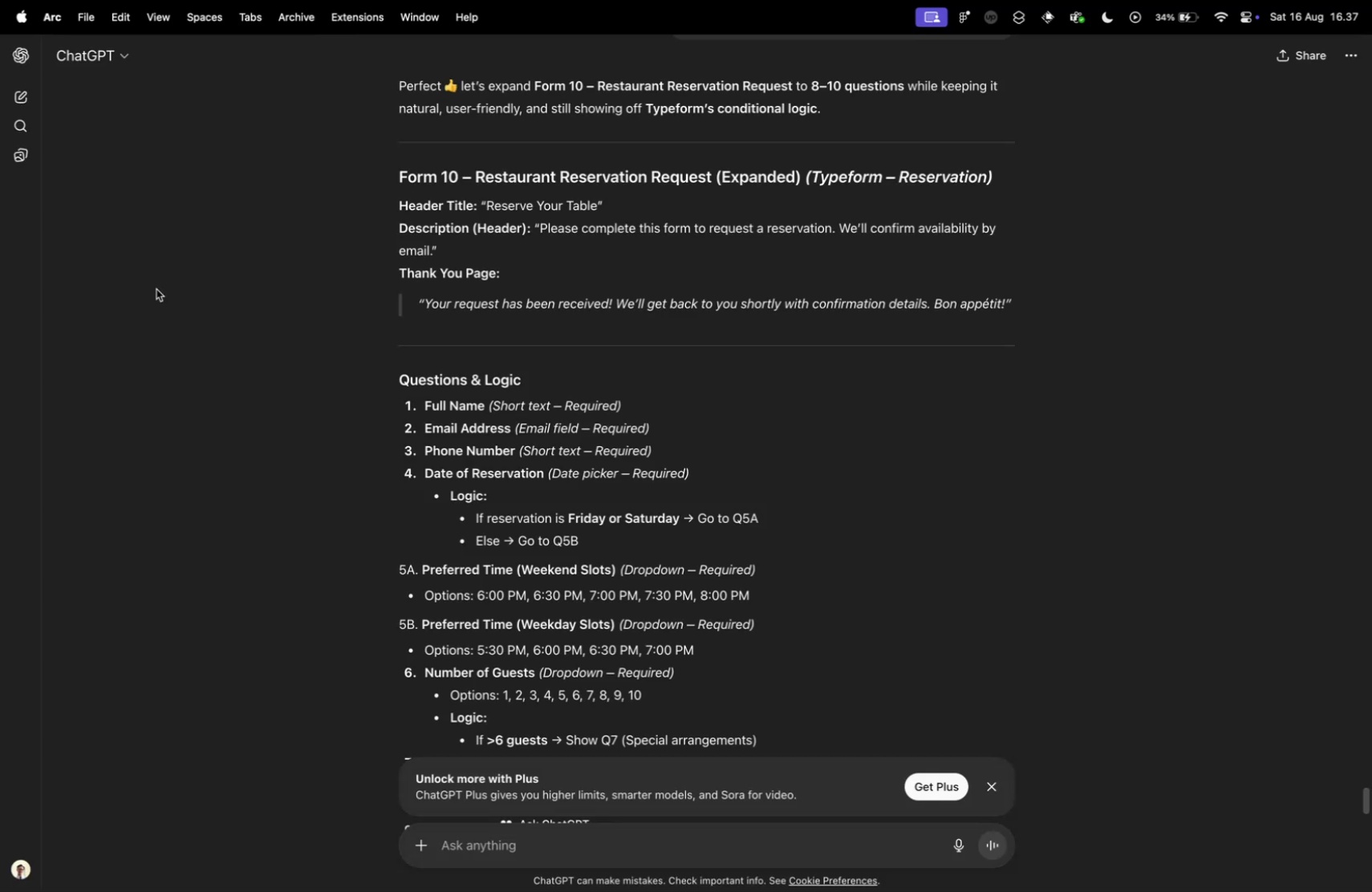 
key(Control+ControlLeft)
 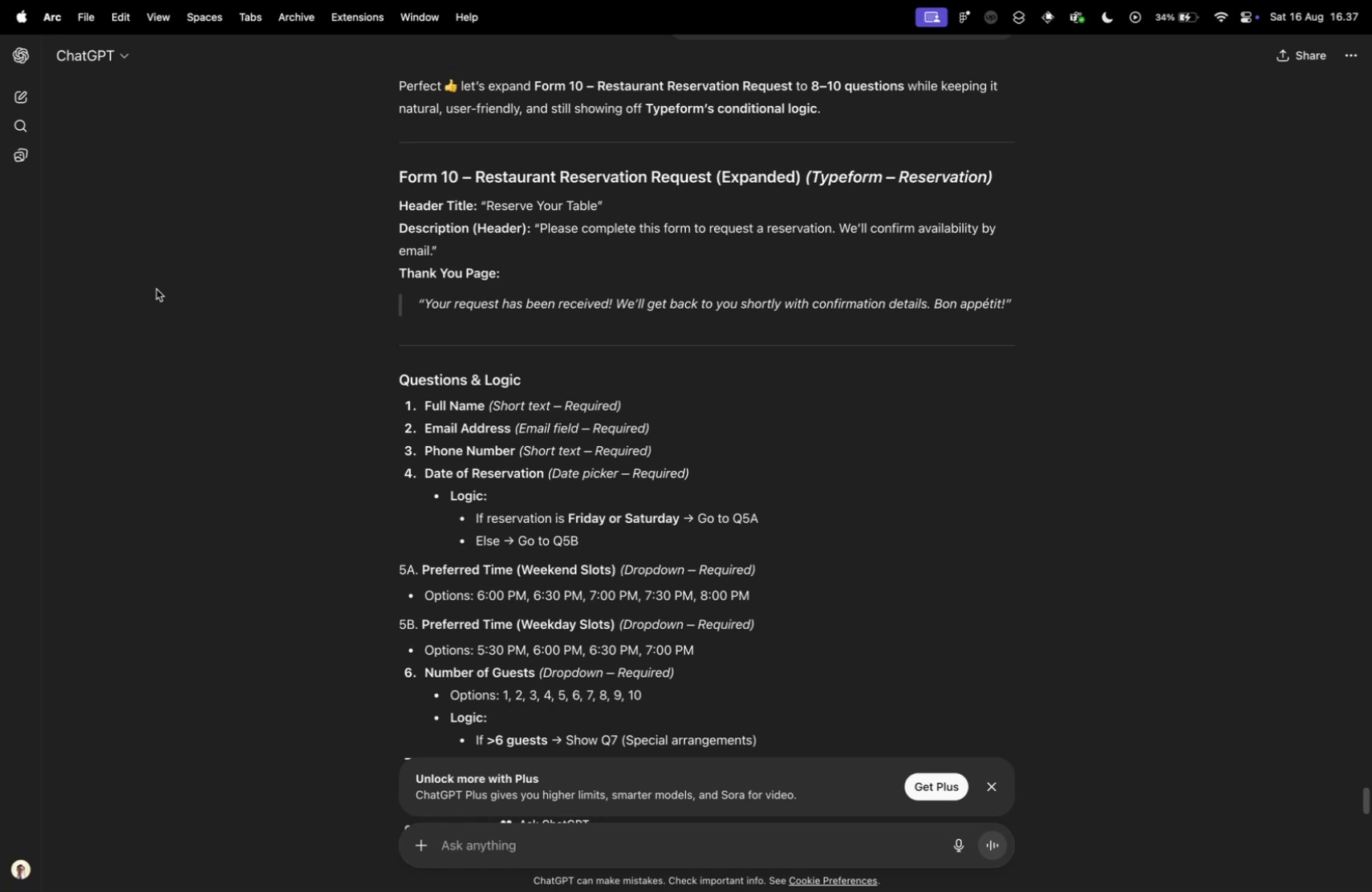 
key(Control+Tab)
 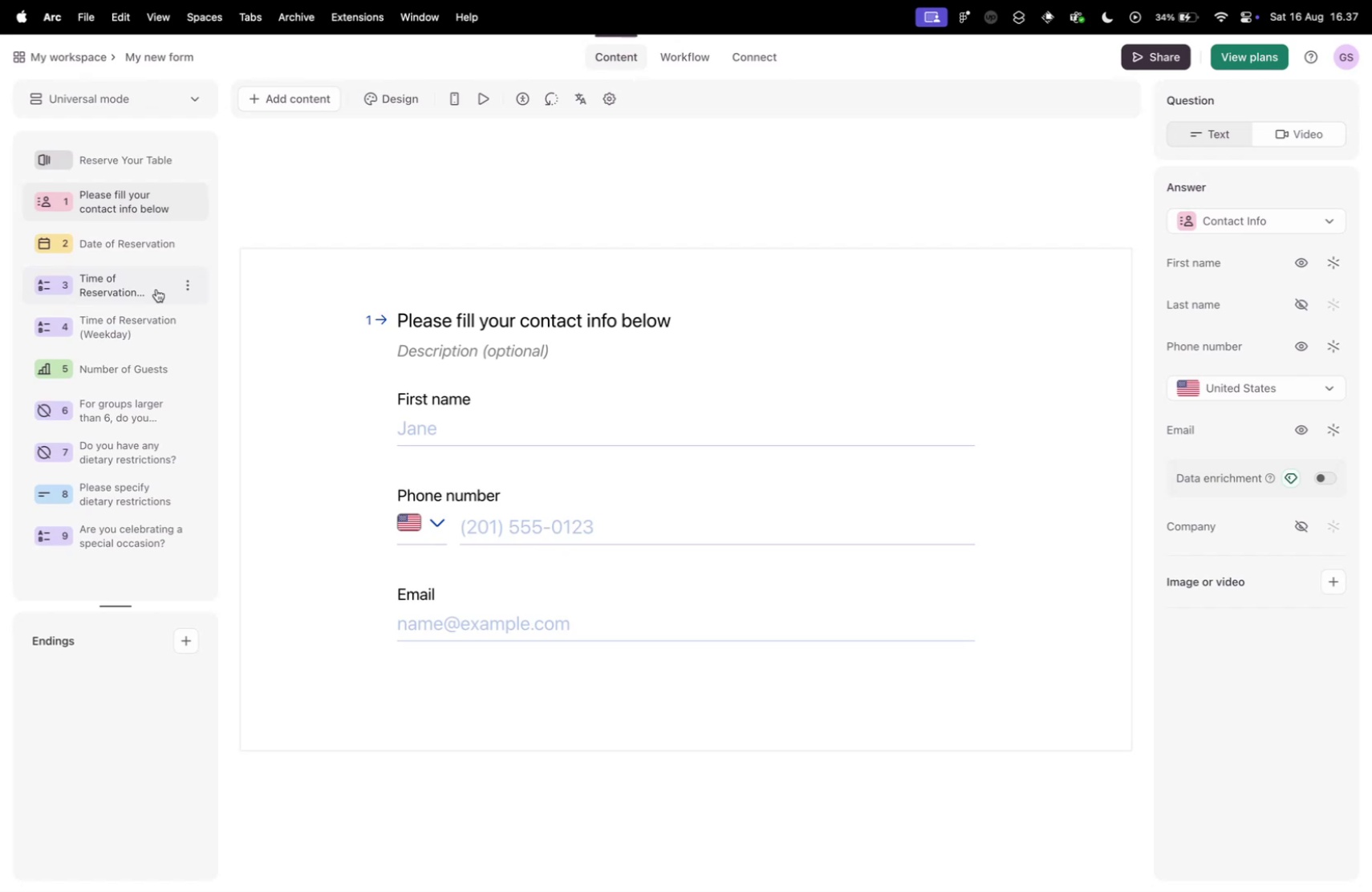 
wait(15.43)
 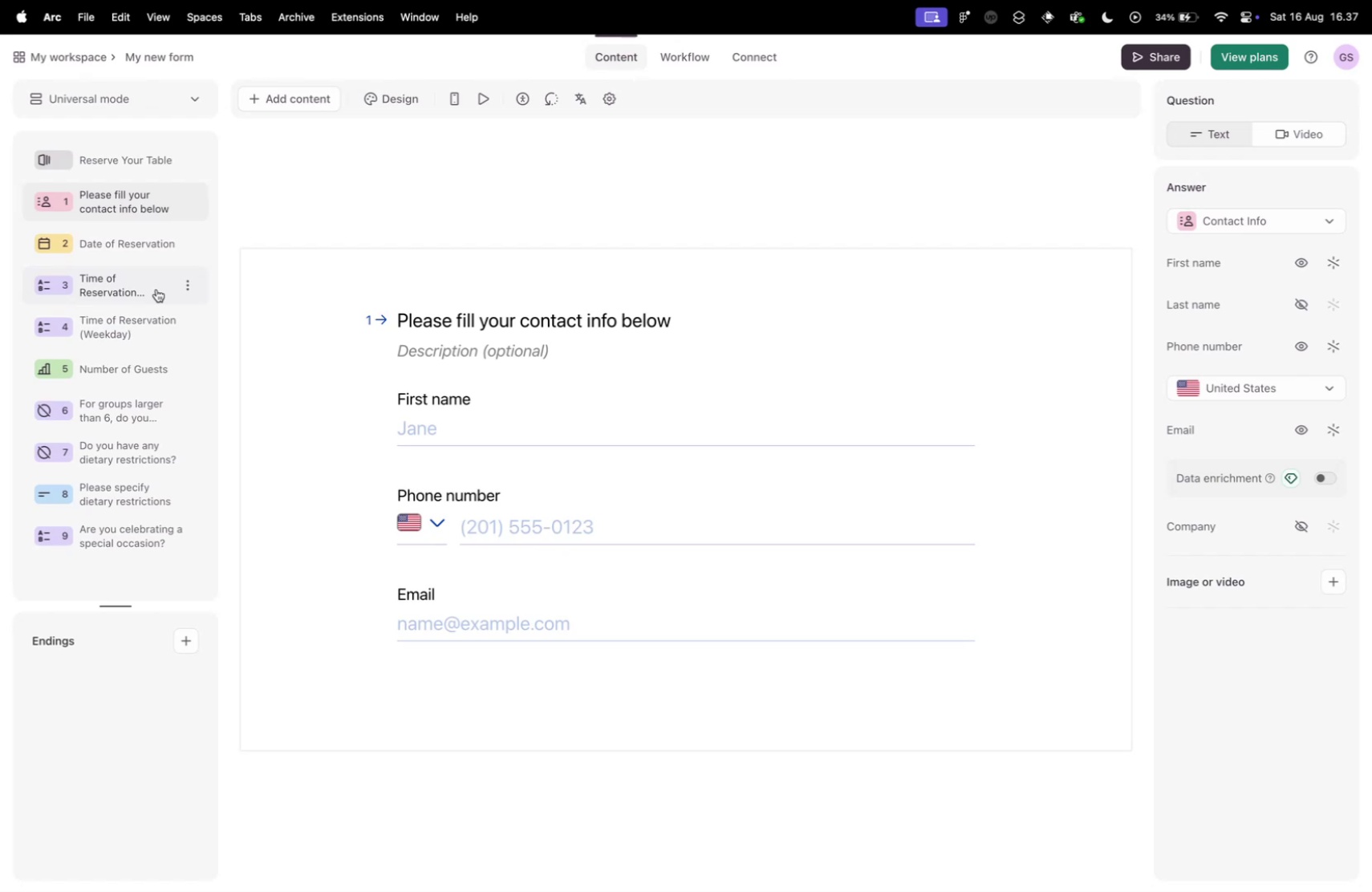 
left_click([685, 54])
 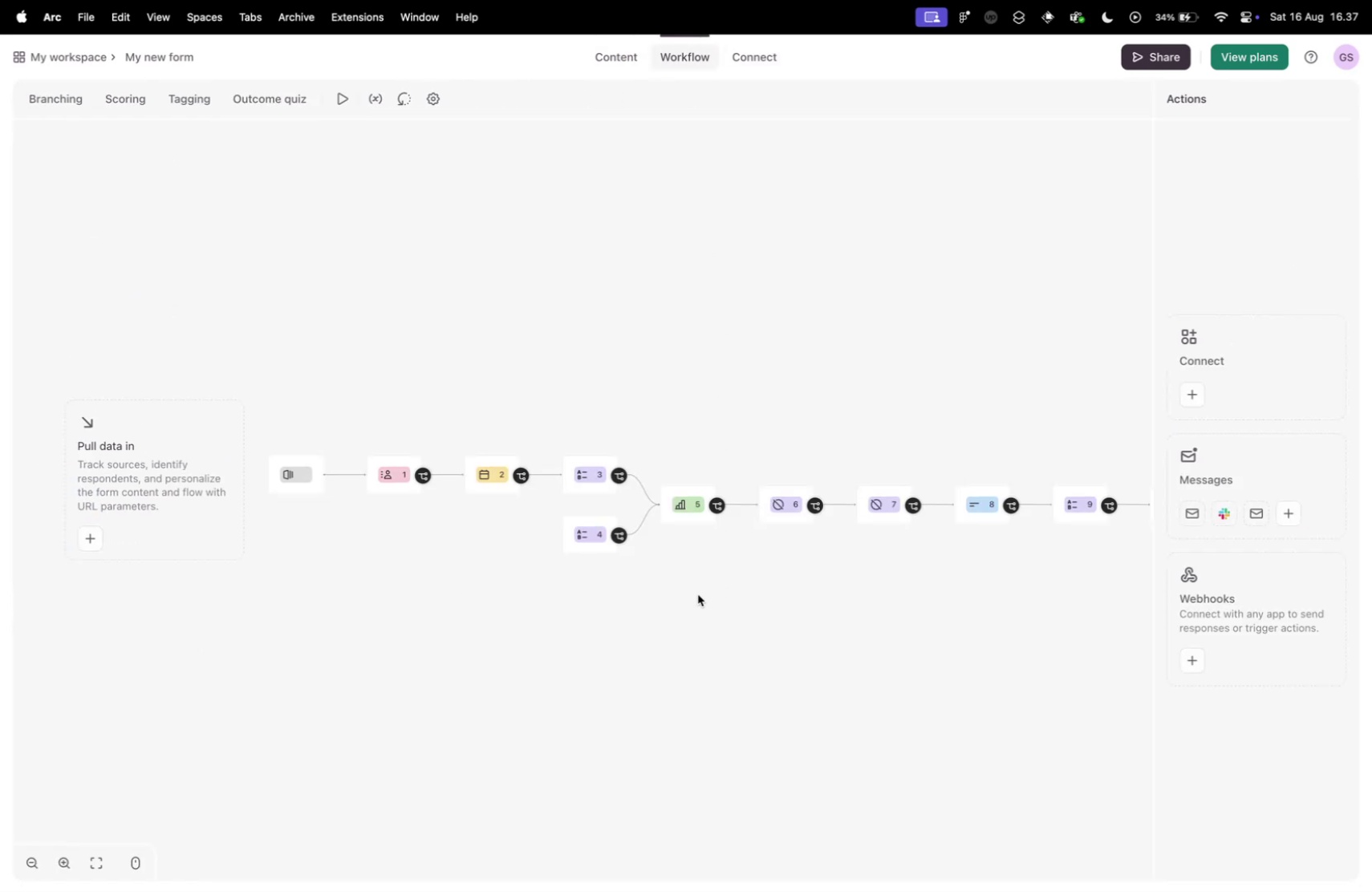 
scroll: coordinate [583, 446], scroll_direction: up, amount: 23.0
 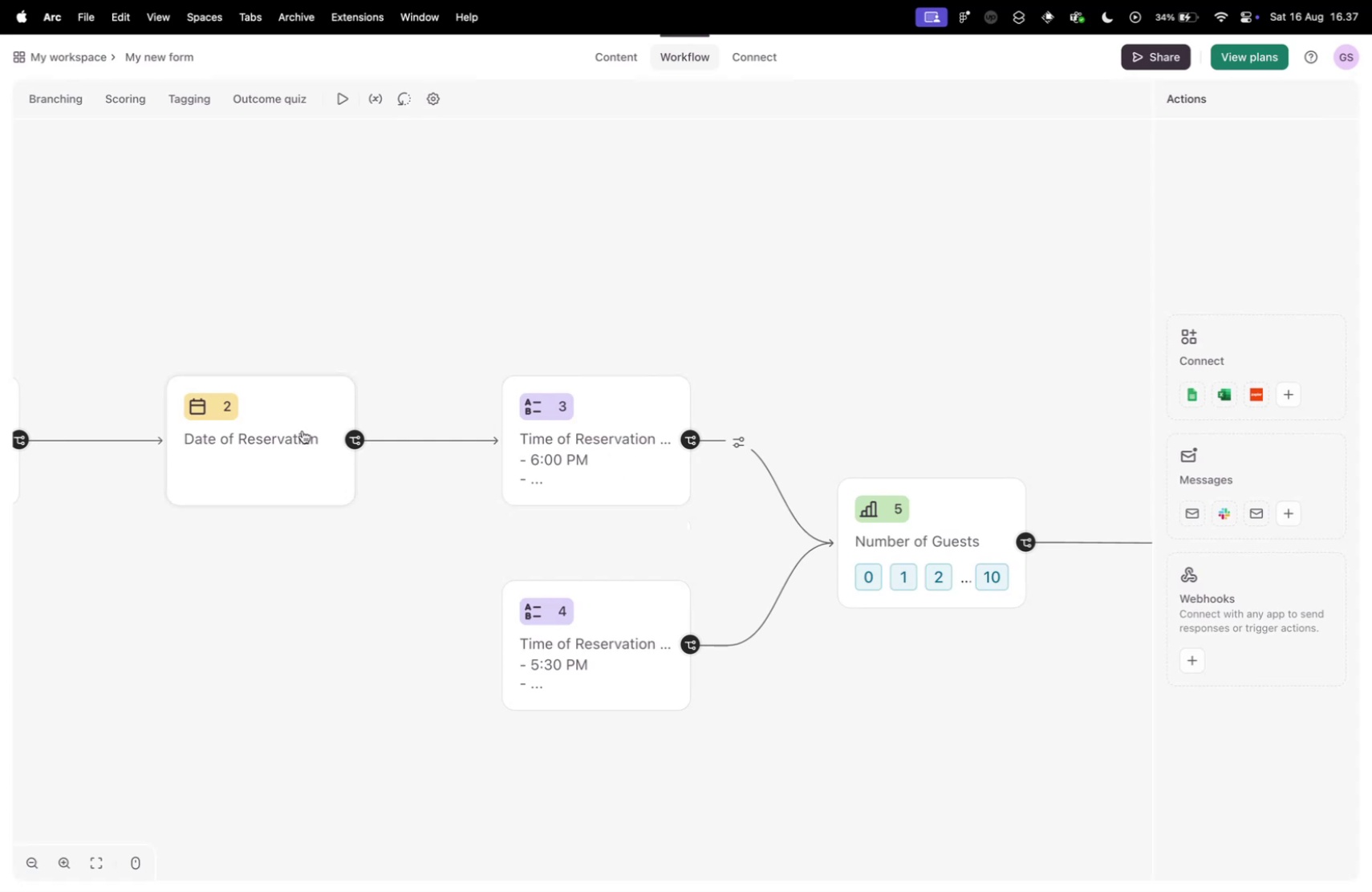 
left_click([256, 442])
 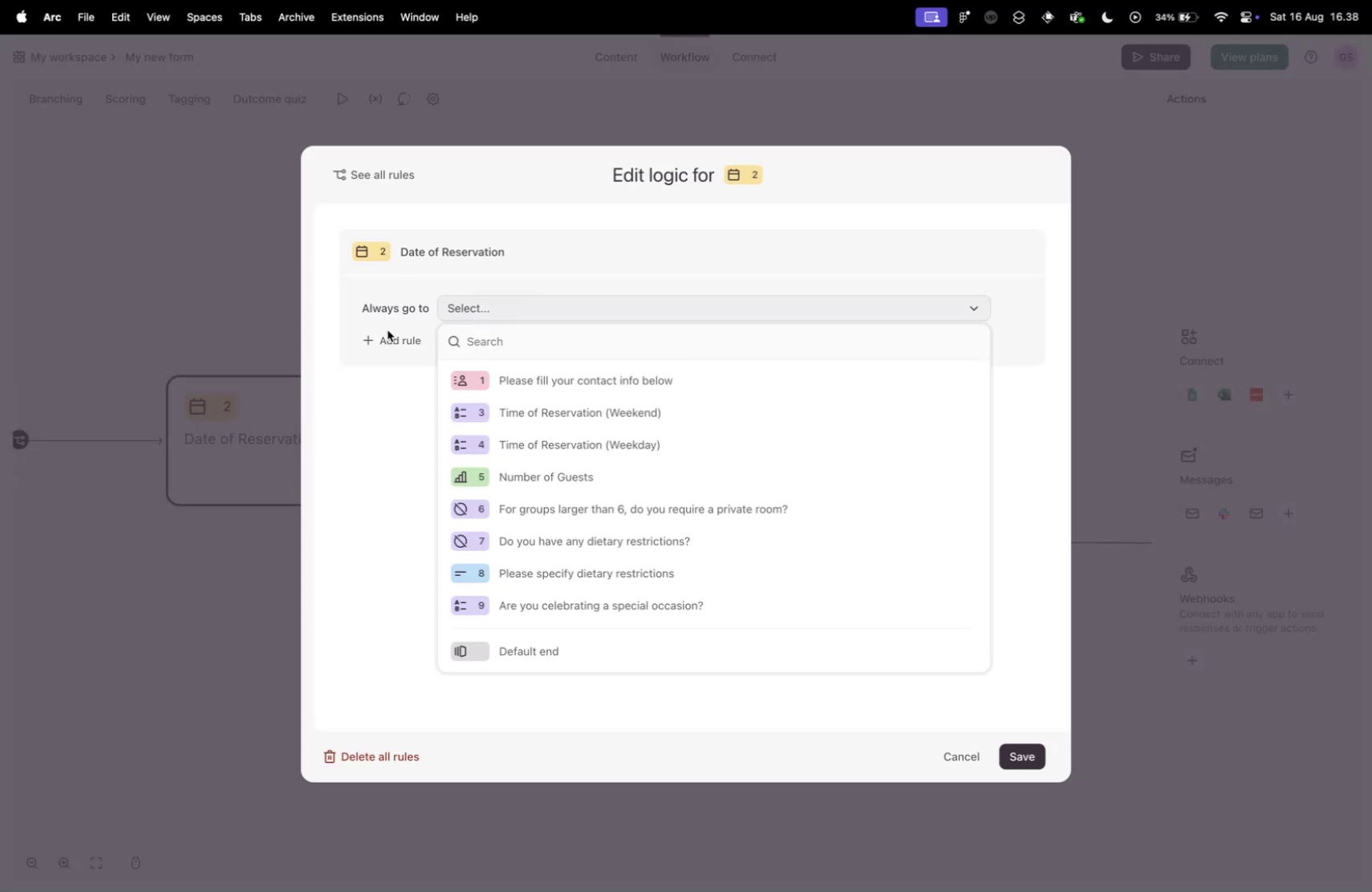 
double_click([379, 344])
 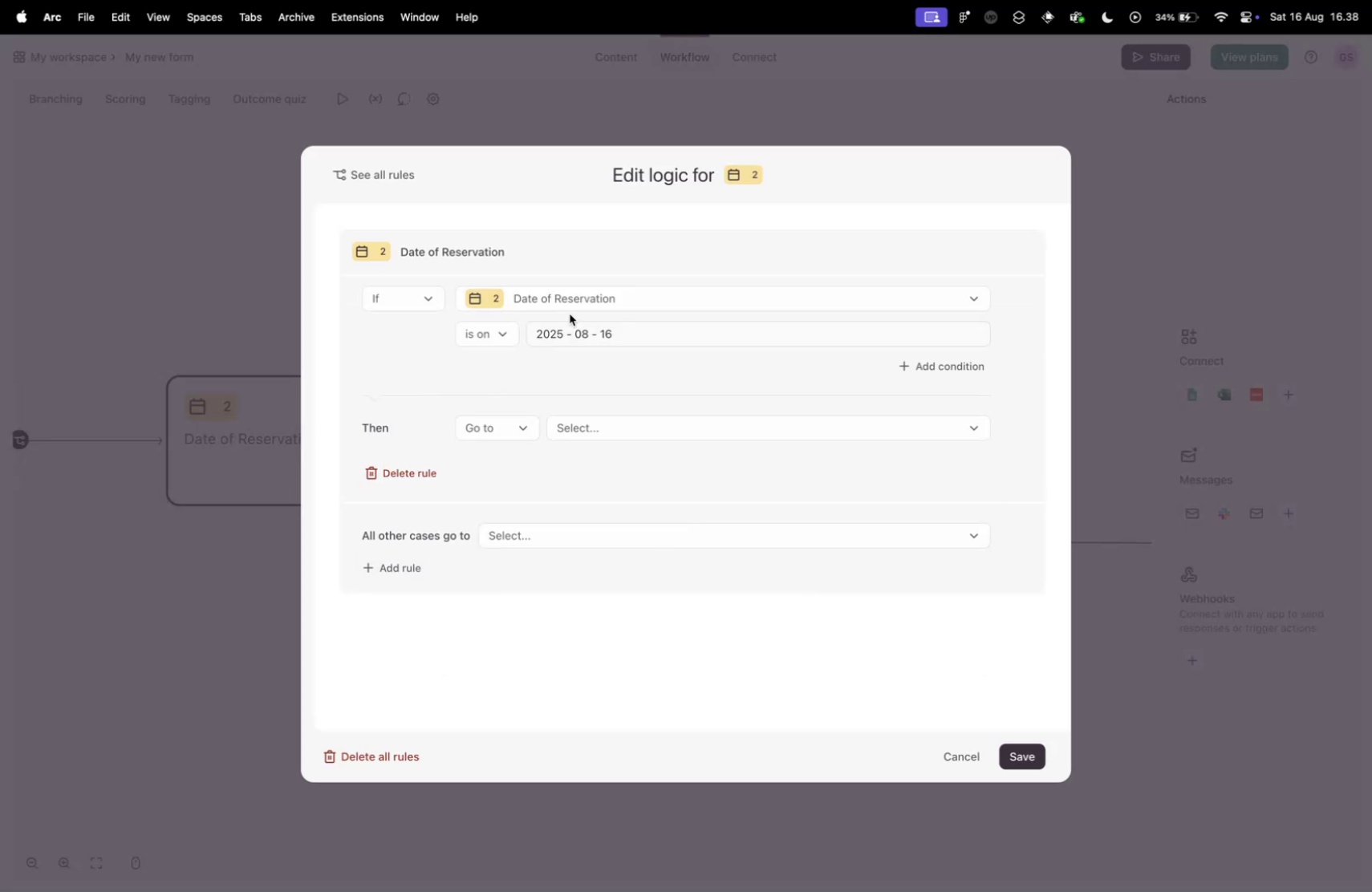 
left_click([569, 302])
 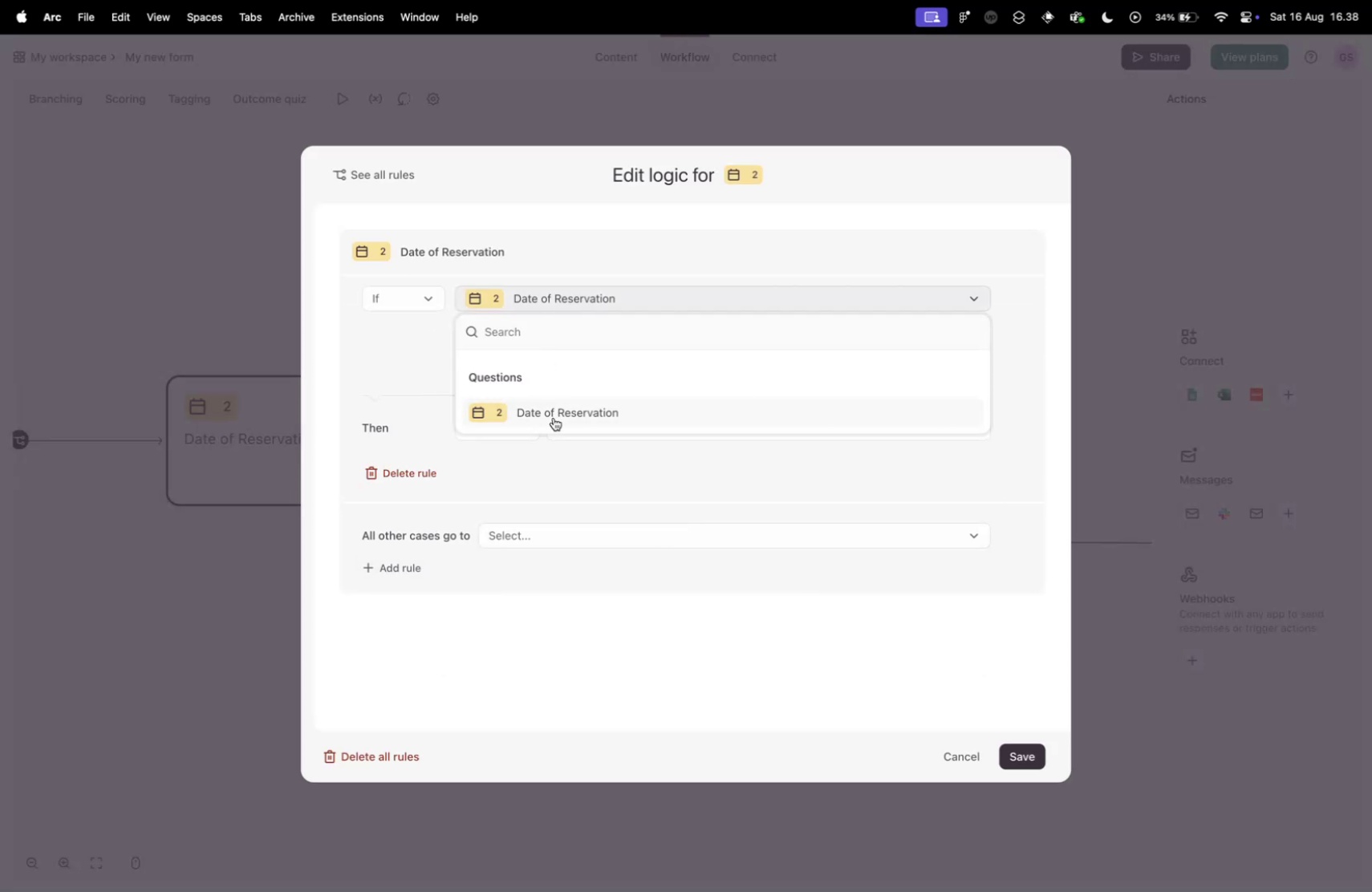 
left_click([556, 420])
 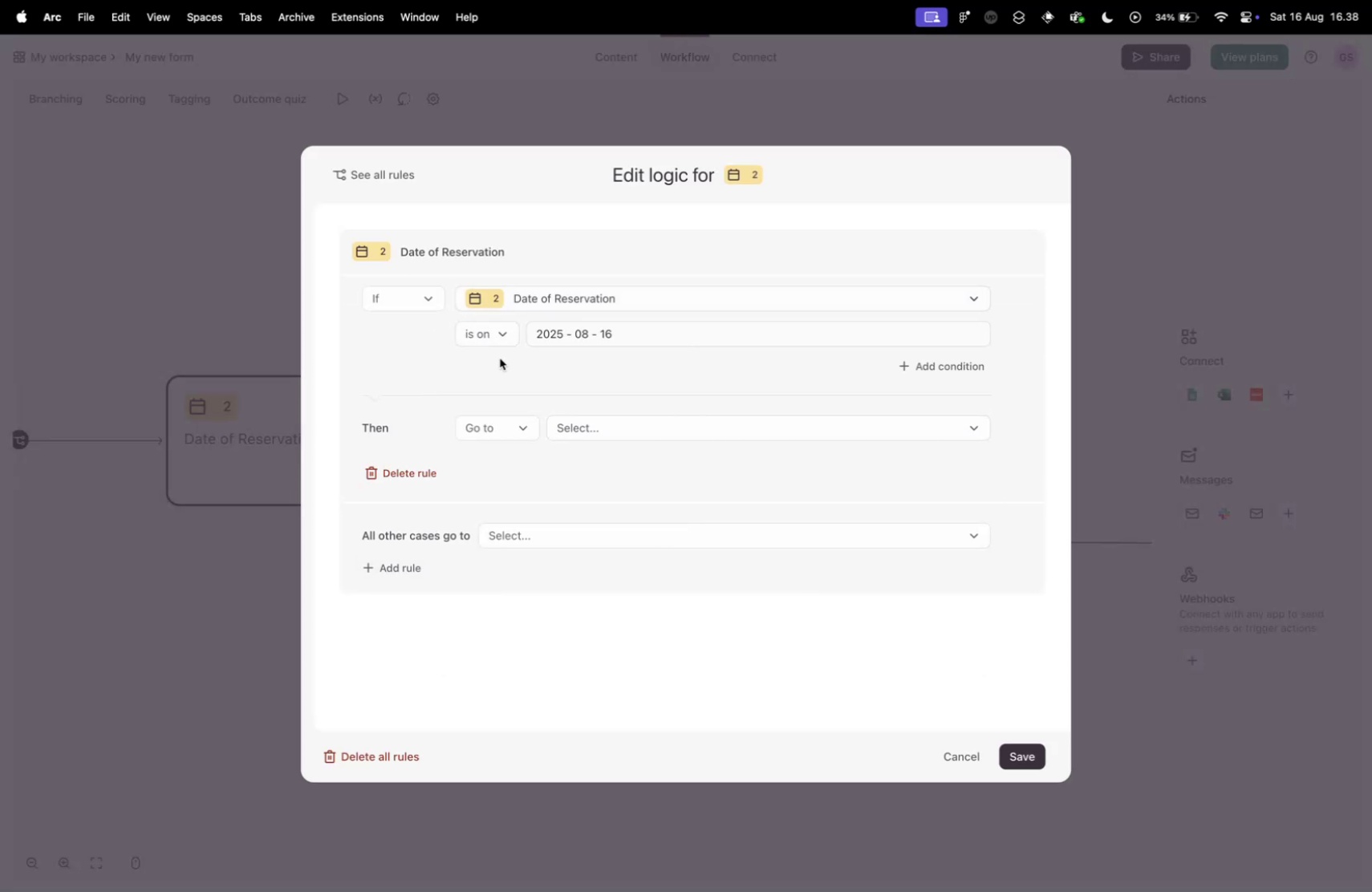 
left_click([640, 432])
 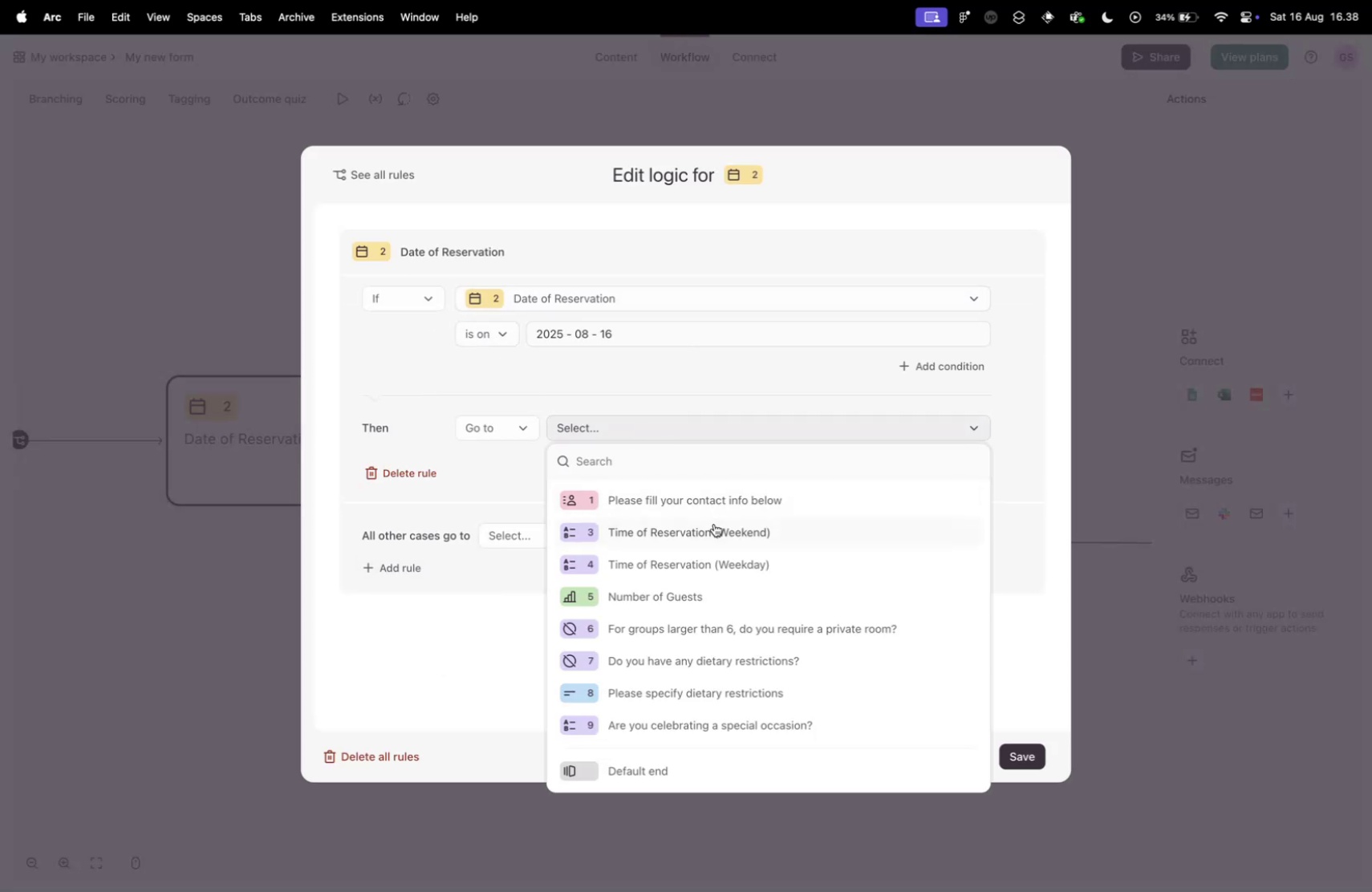 
left_click([716, 528])
 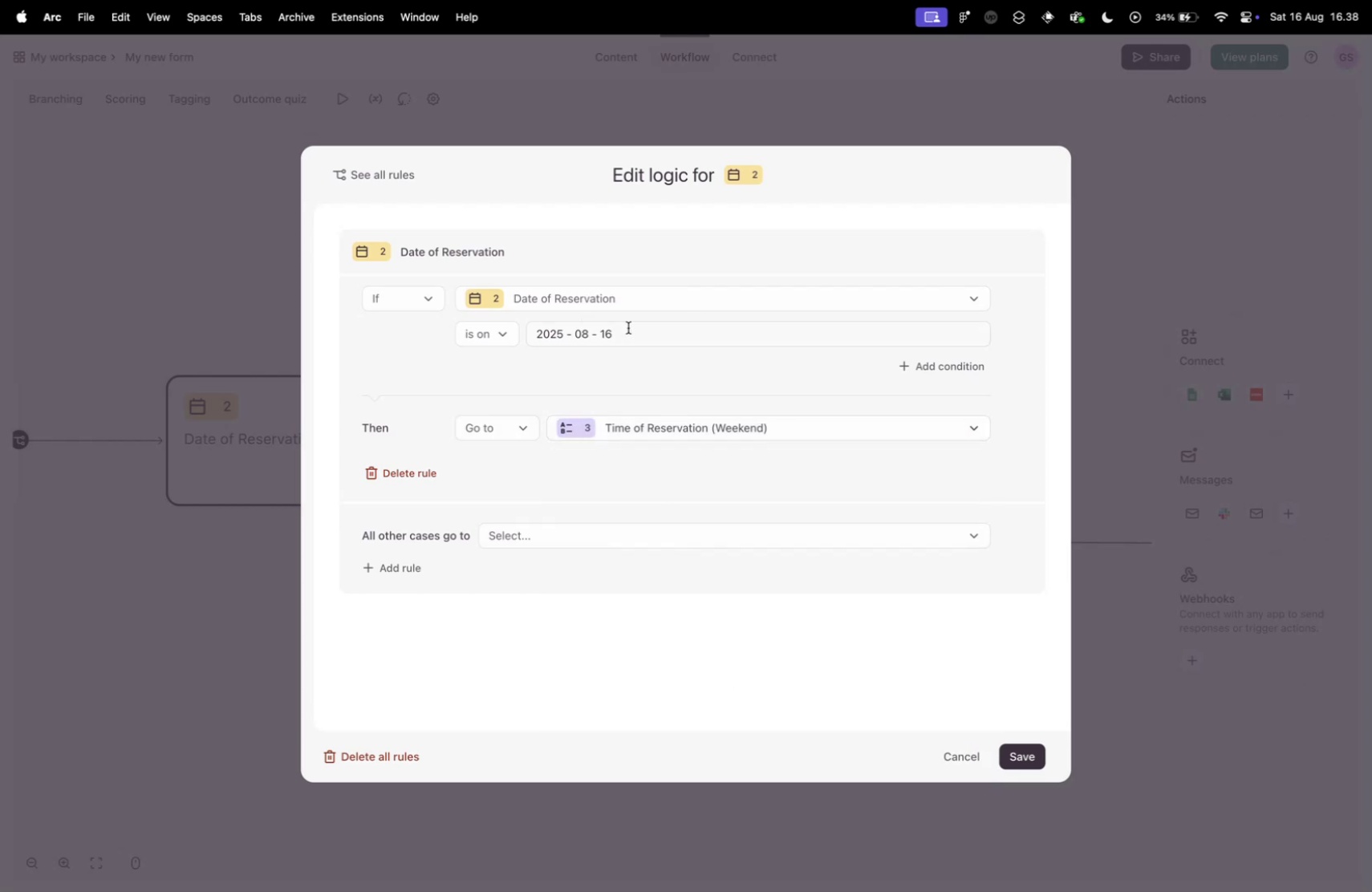 
left_click([628, 327])
 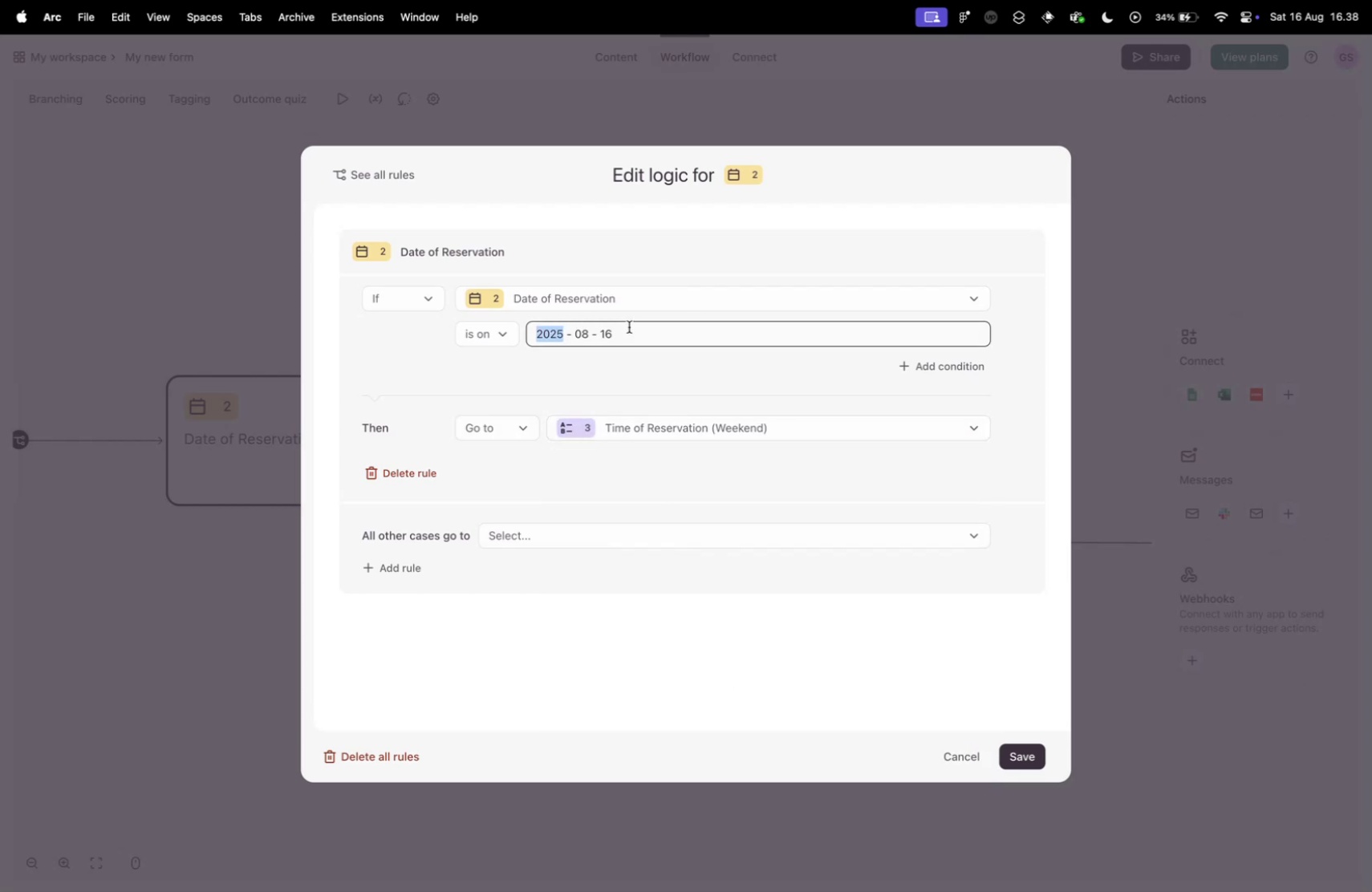 
triple_click([629, 326])
 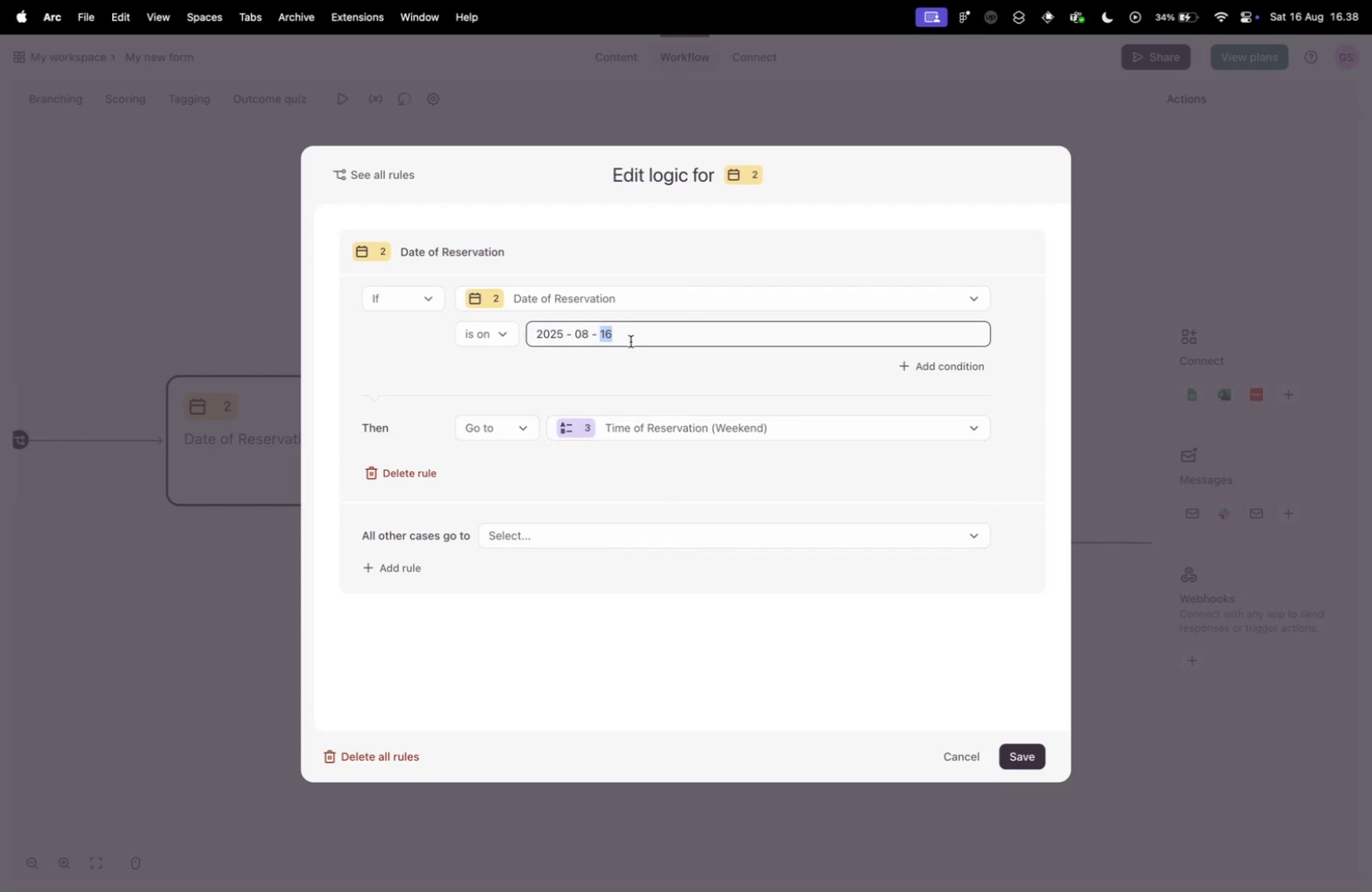 
wait(5.64)
 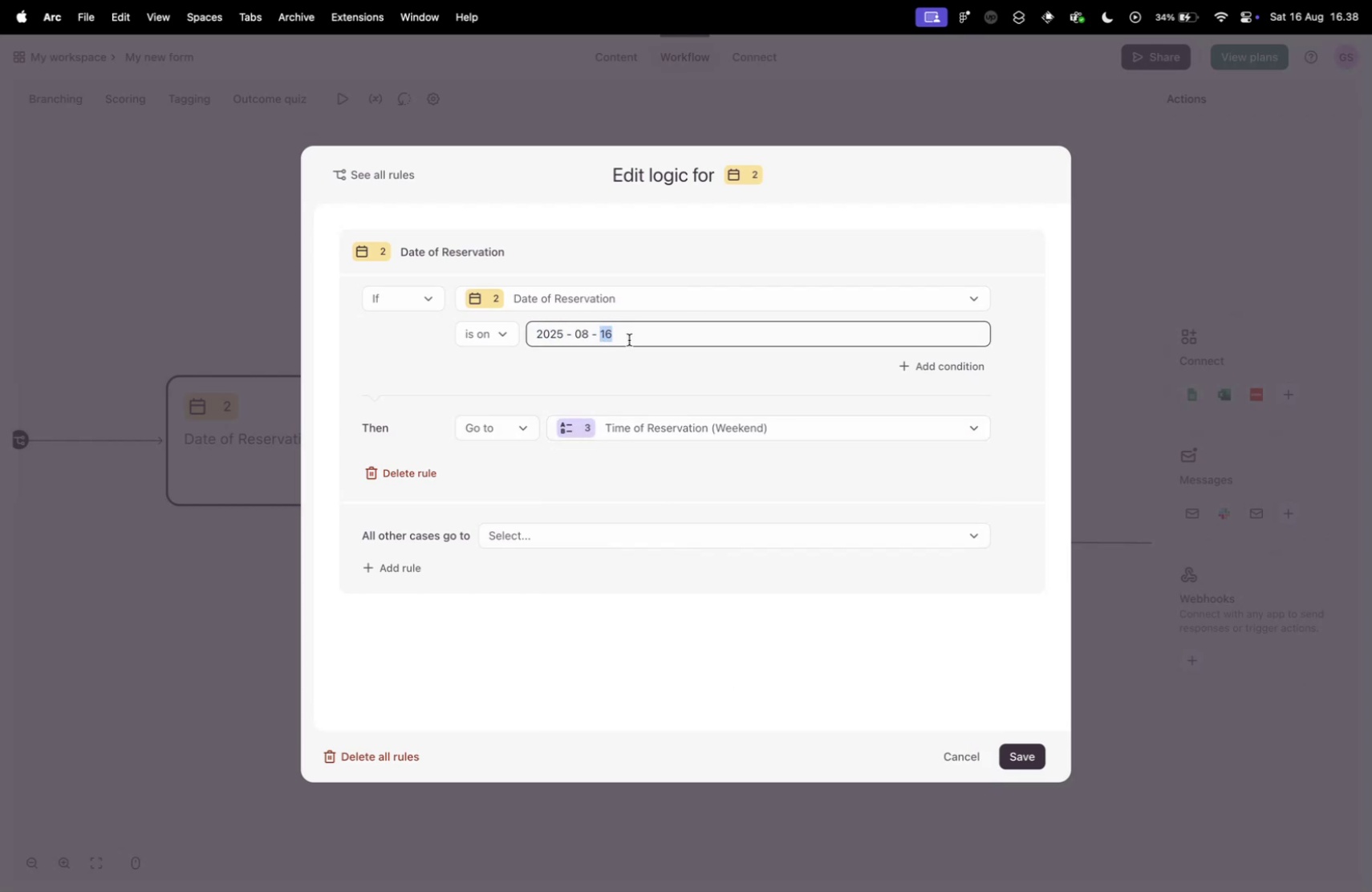 
left_click([557, 378])
 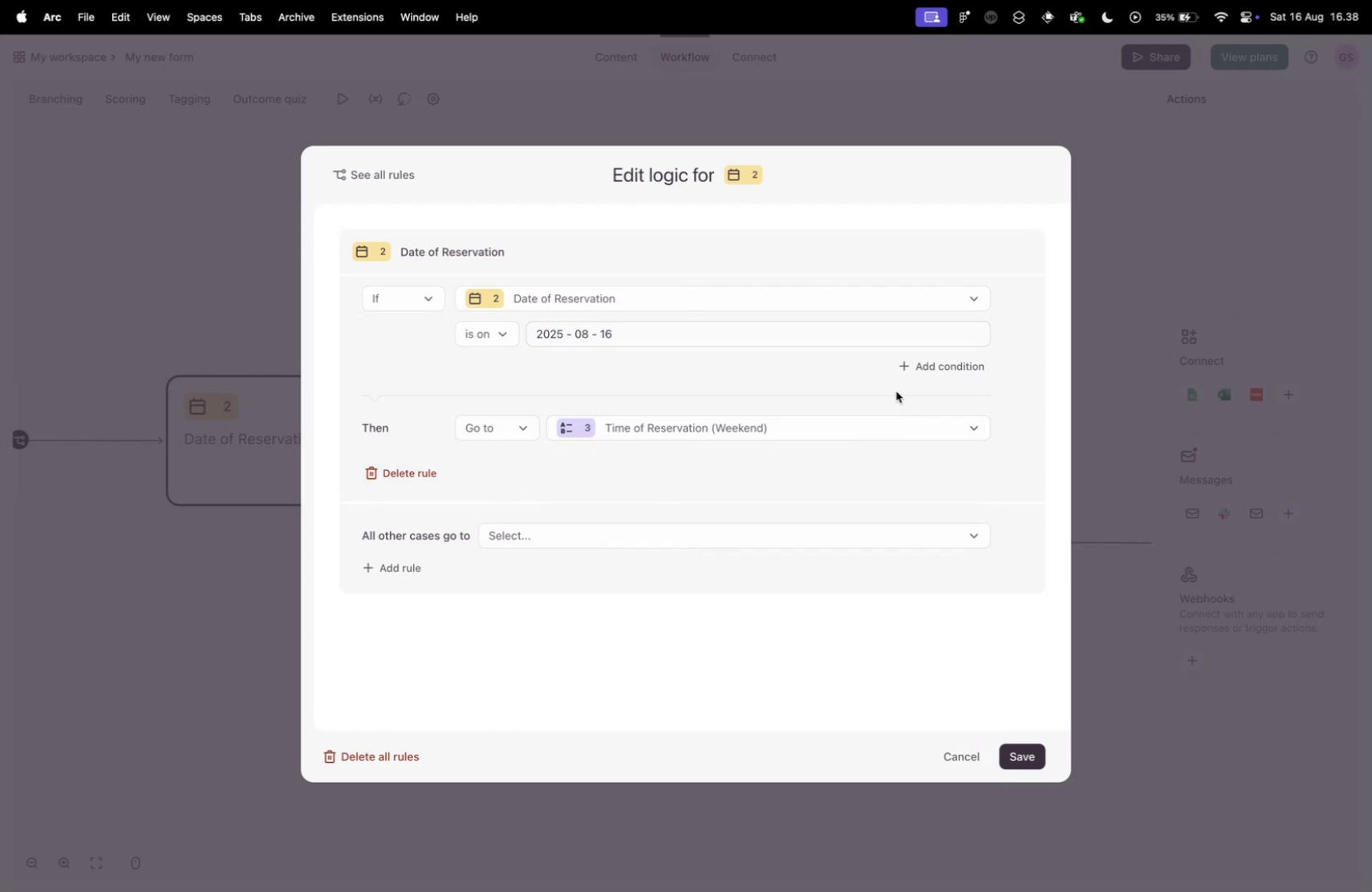 
left_click([934, 351])
 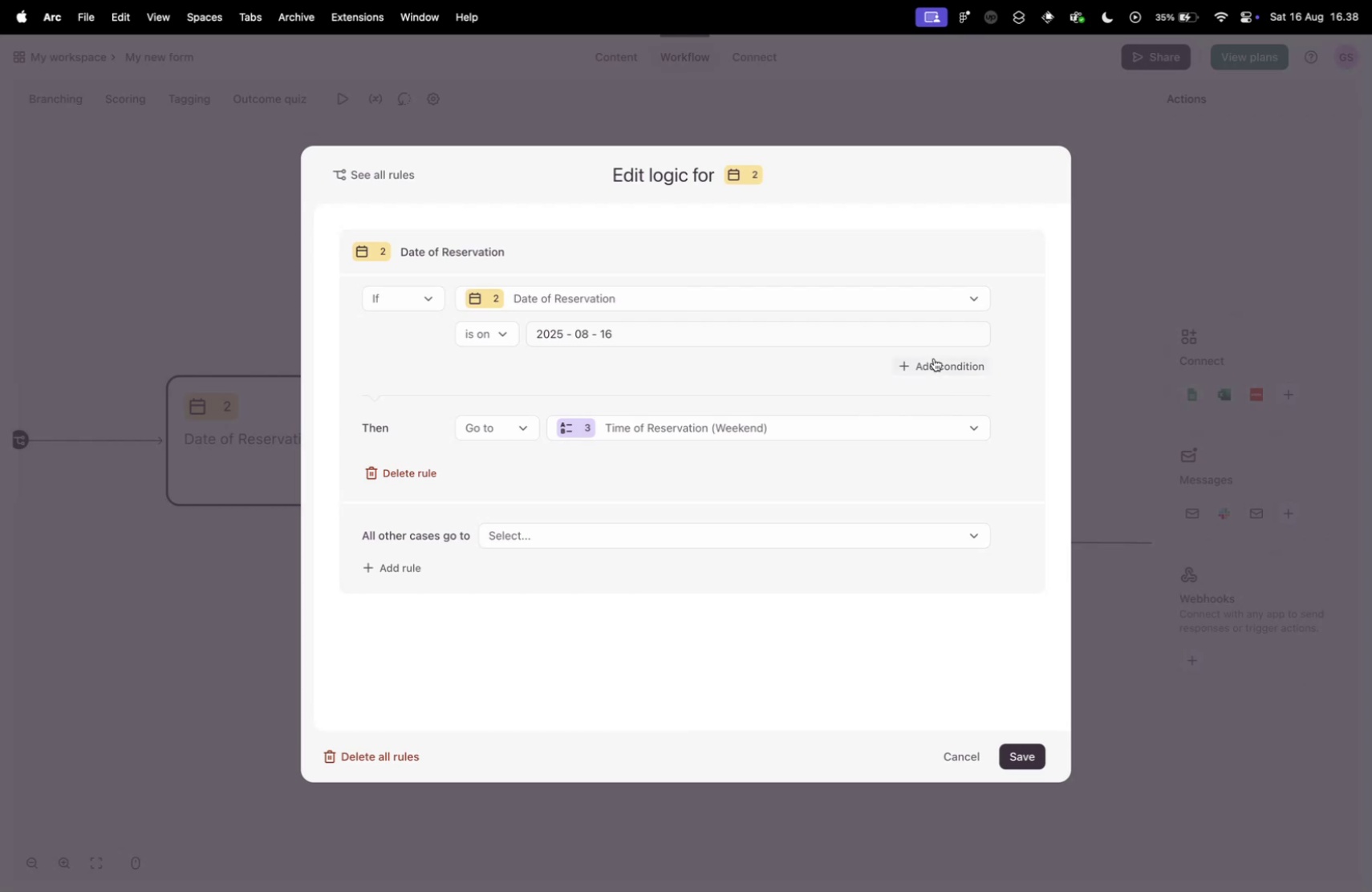 
left_click([934, 358])
 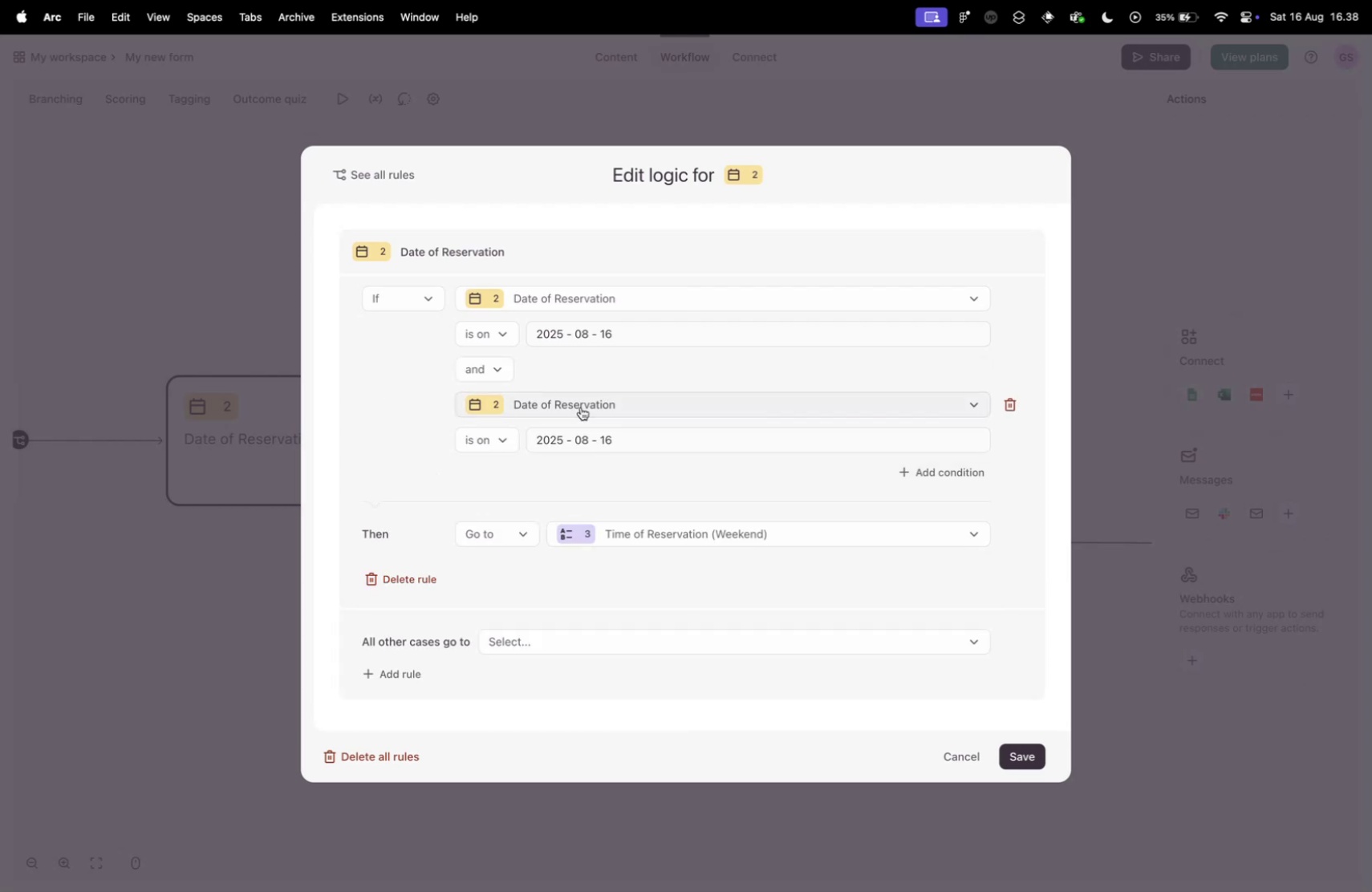 
left_click([565, 407])
 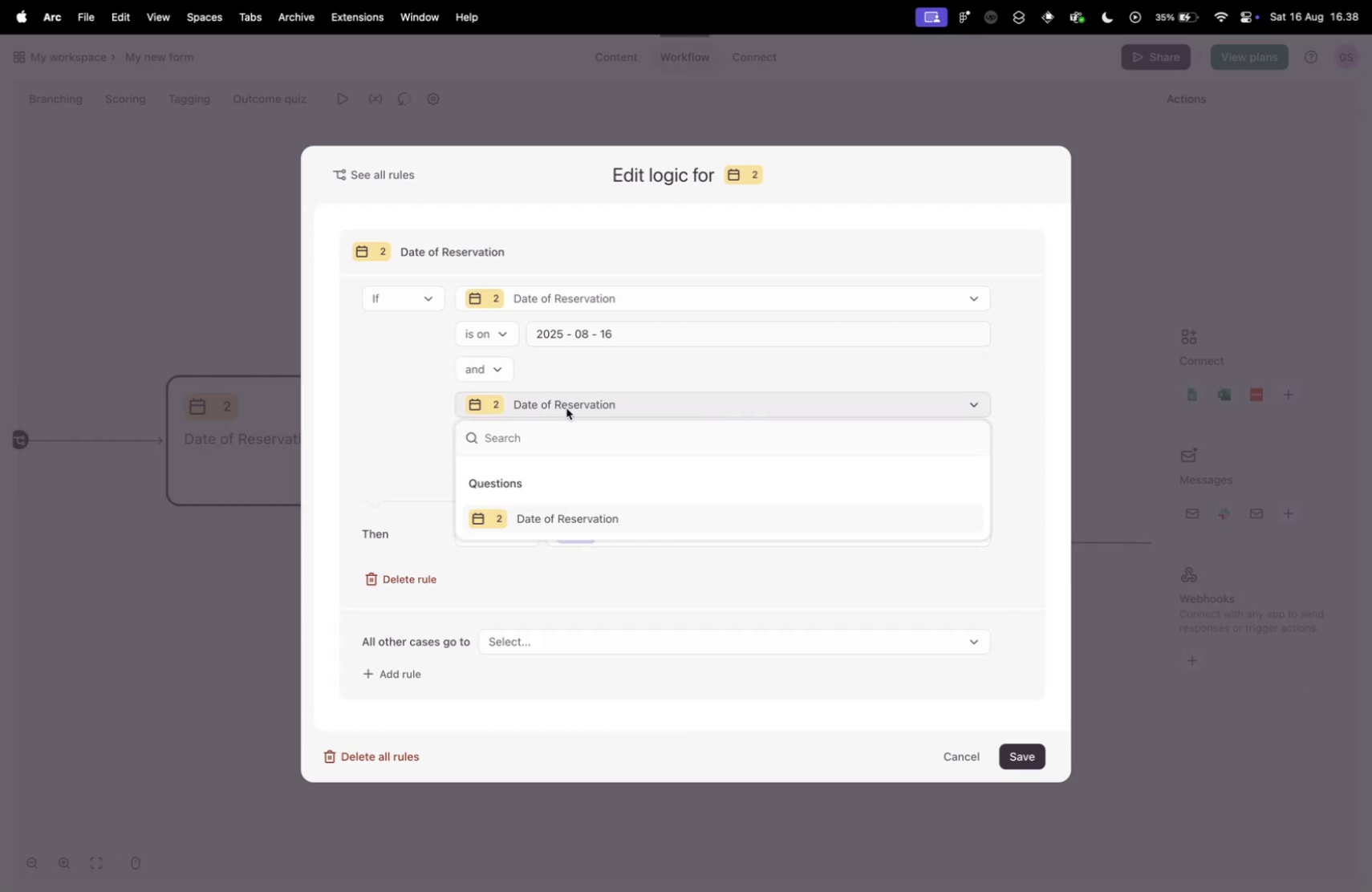 
left_click([566, 407])
 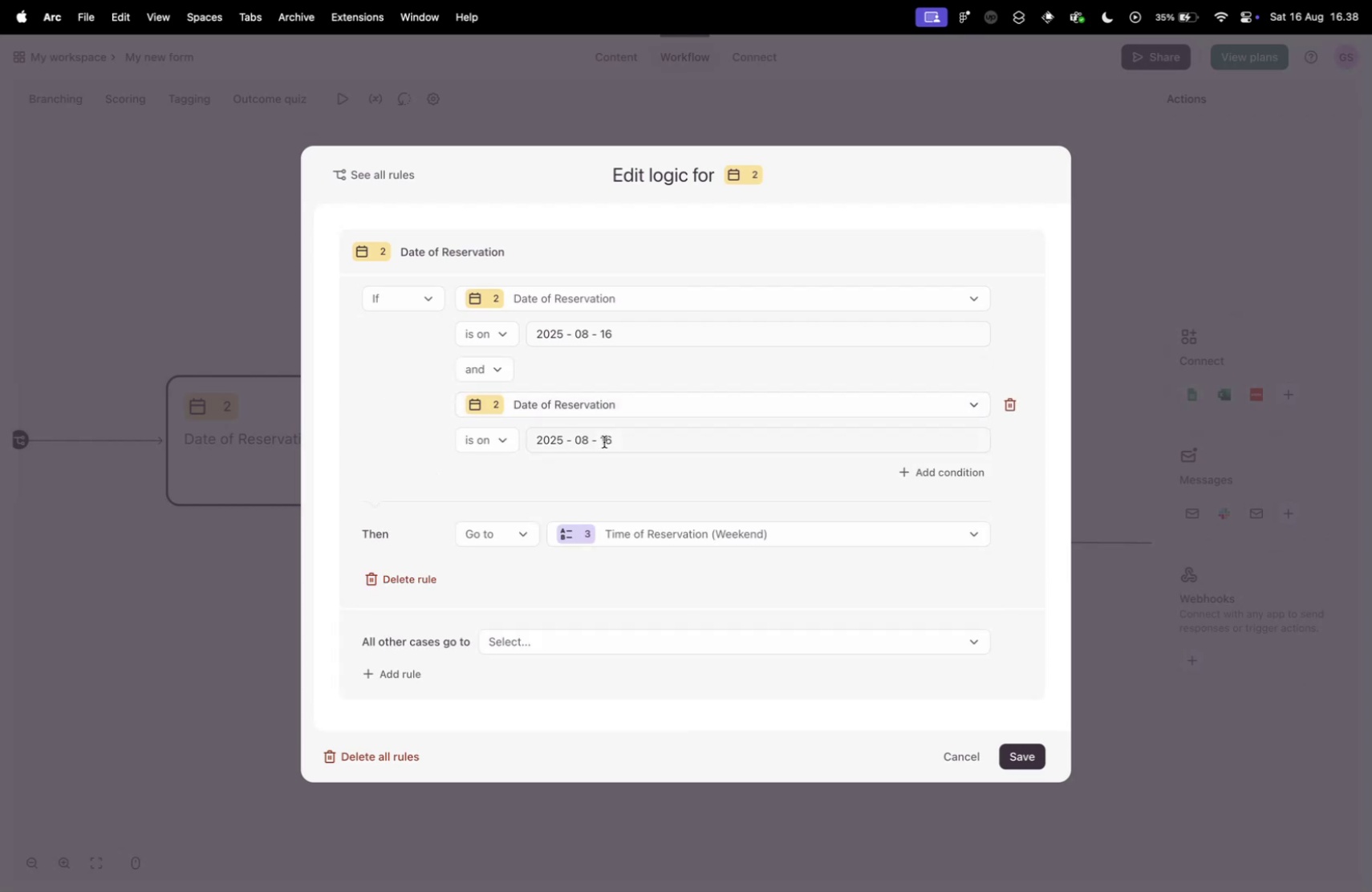 
left_click([604, 441])
 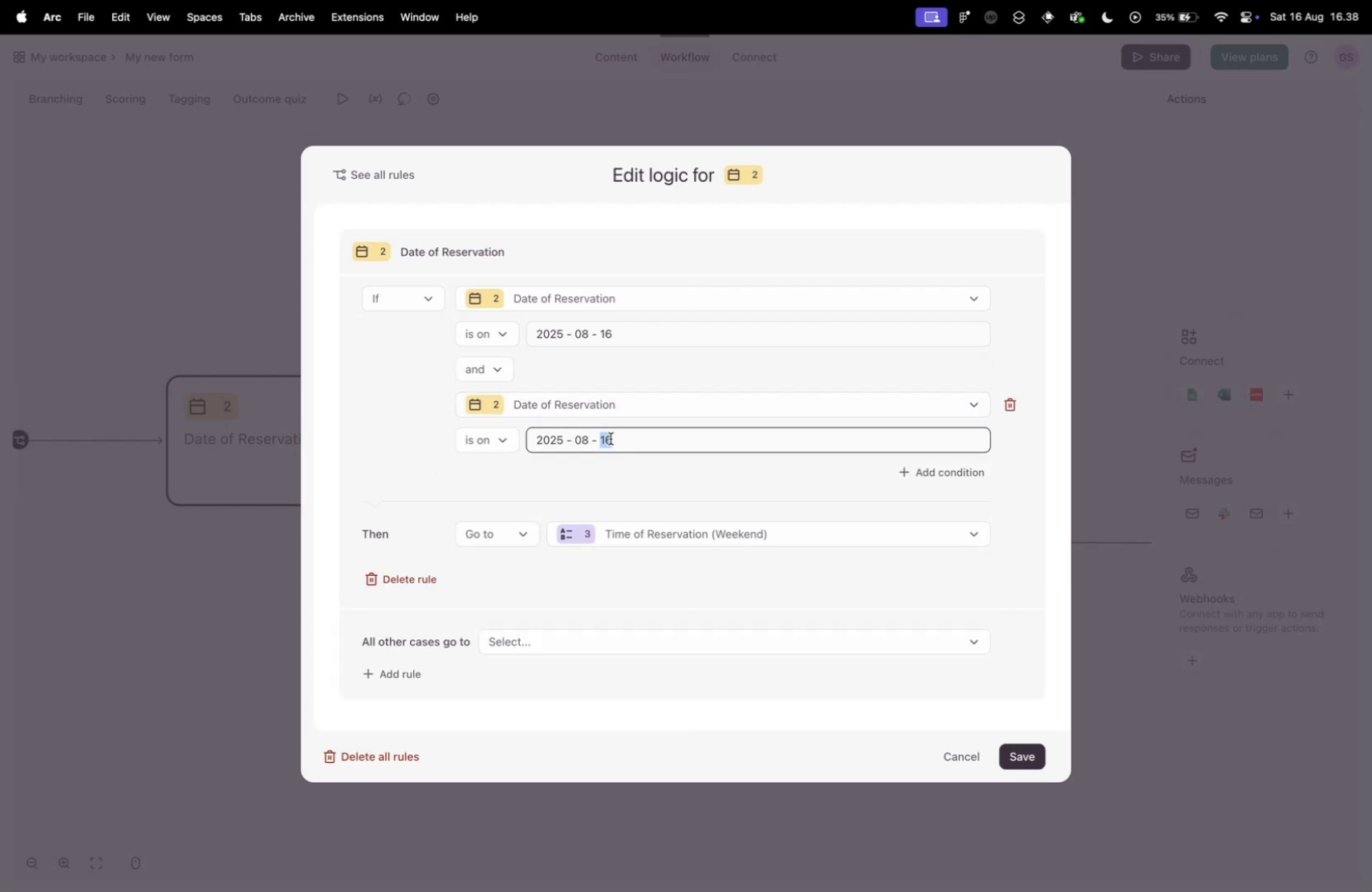 
left_click([611, 438])
 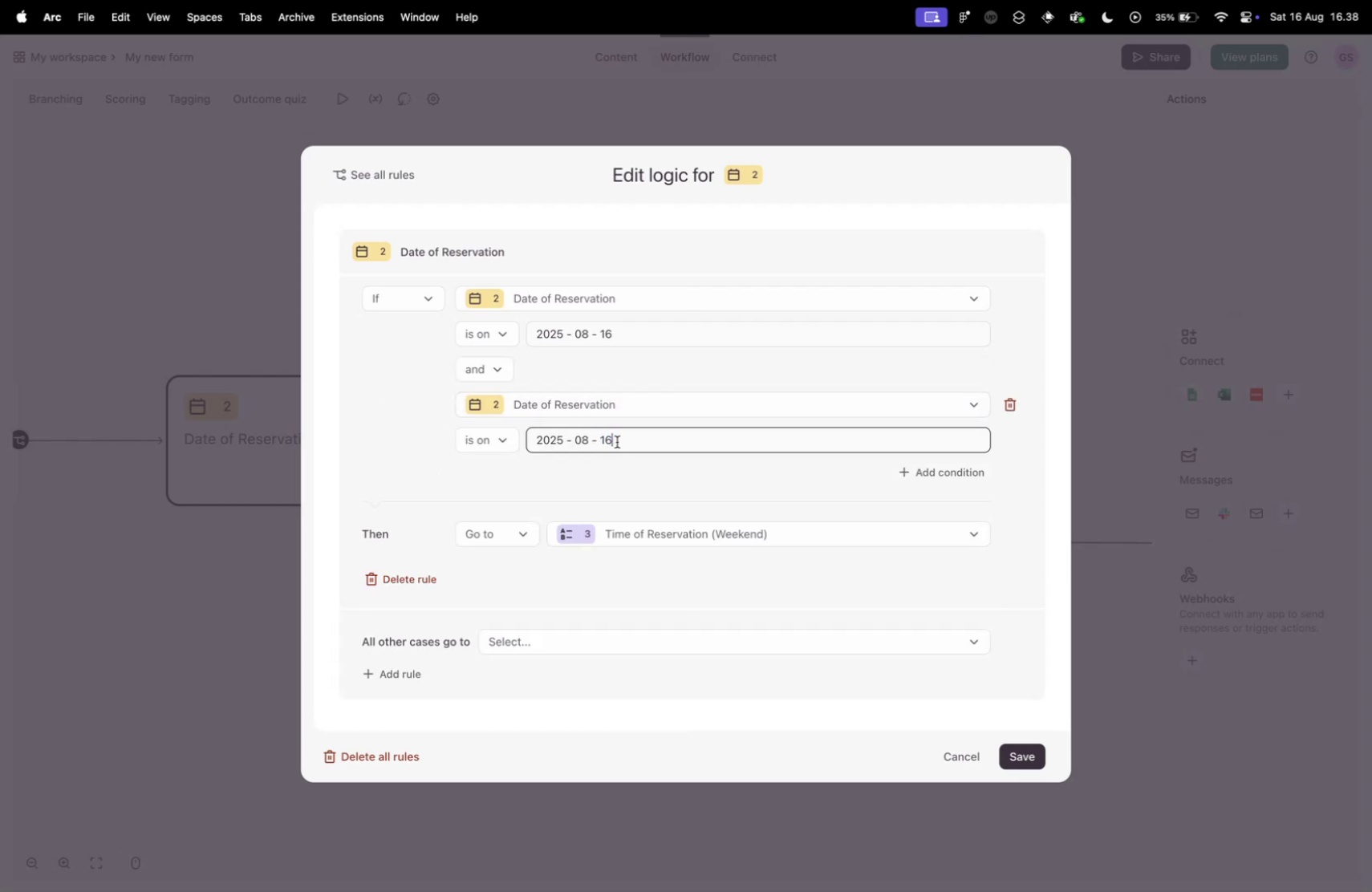 
key(Backspace)
type(17)
 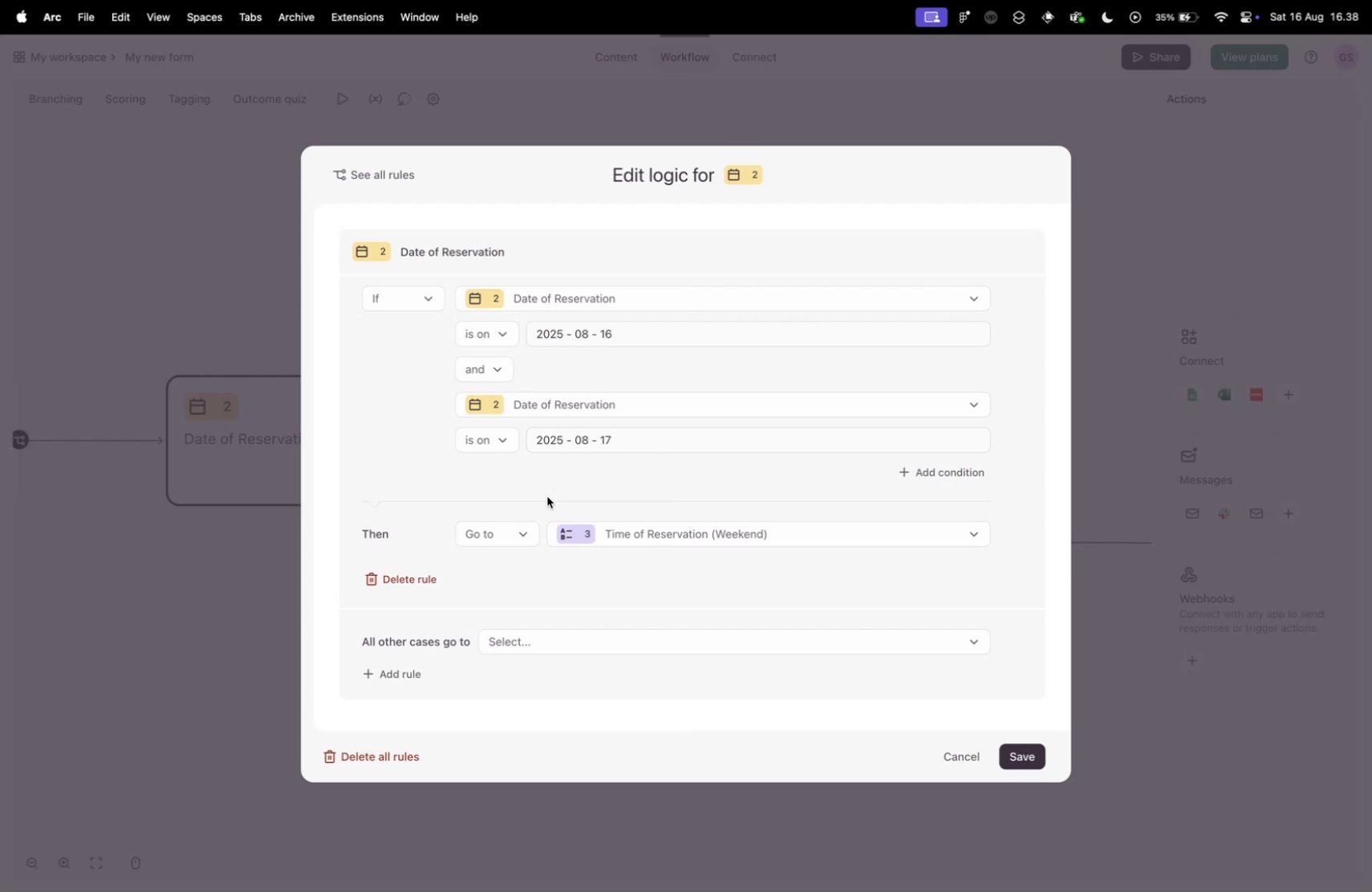 
wait(7.97)
 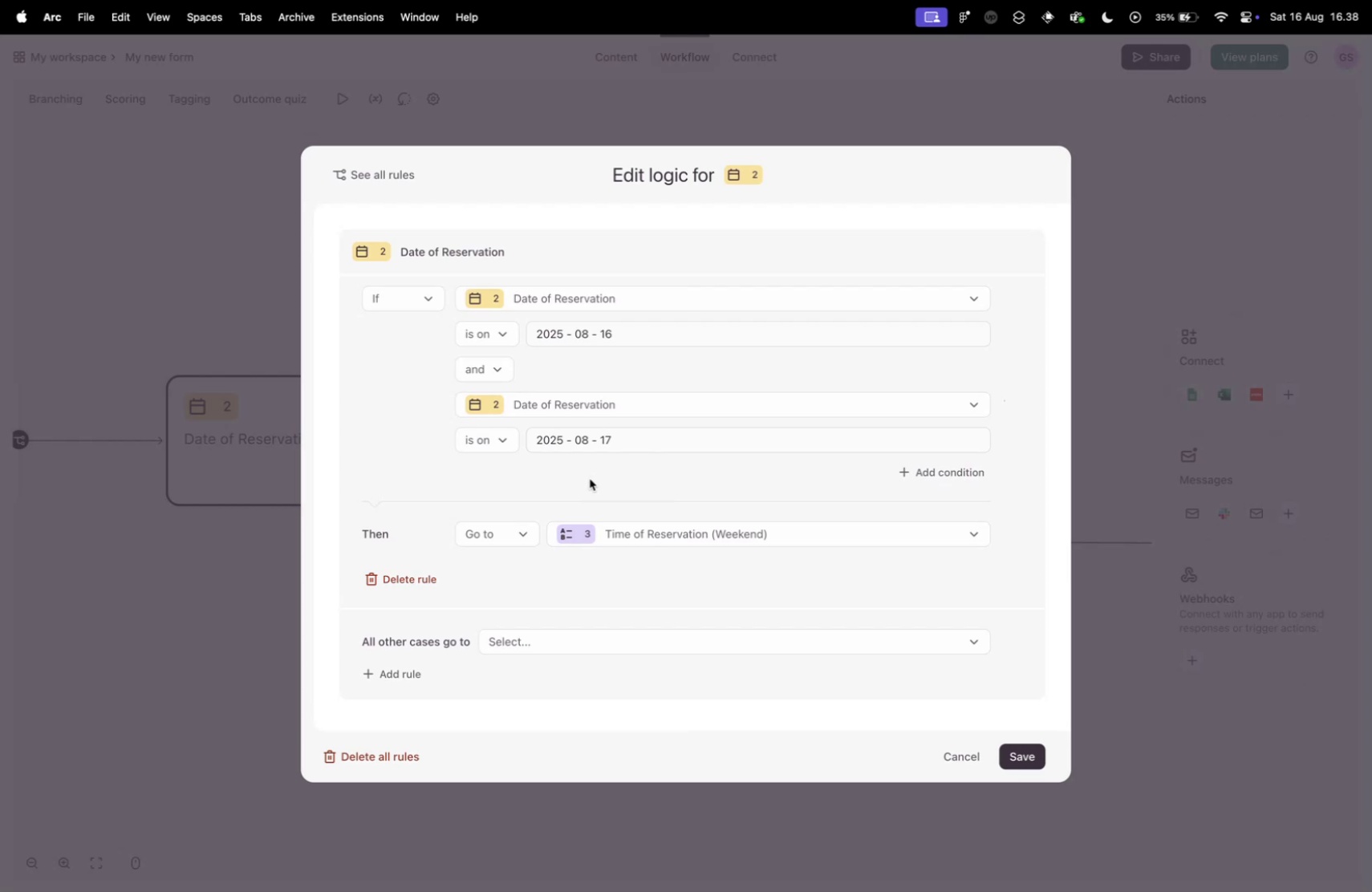 
left_click([711, 292])
 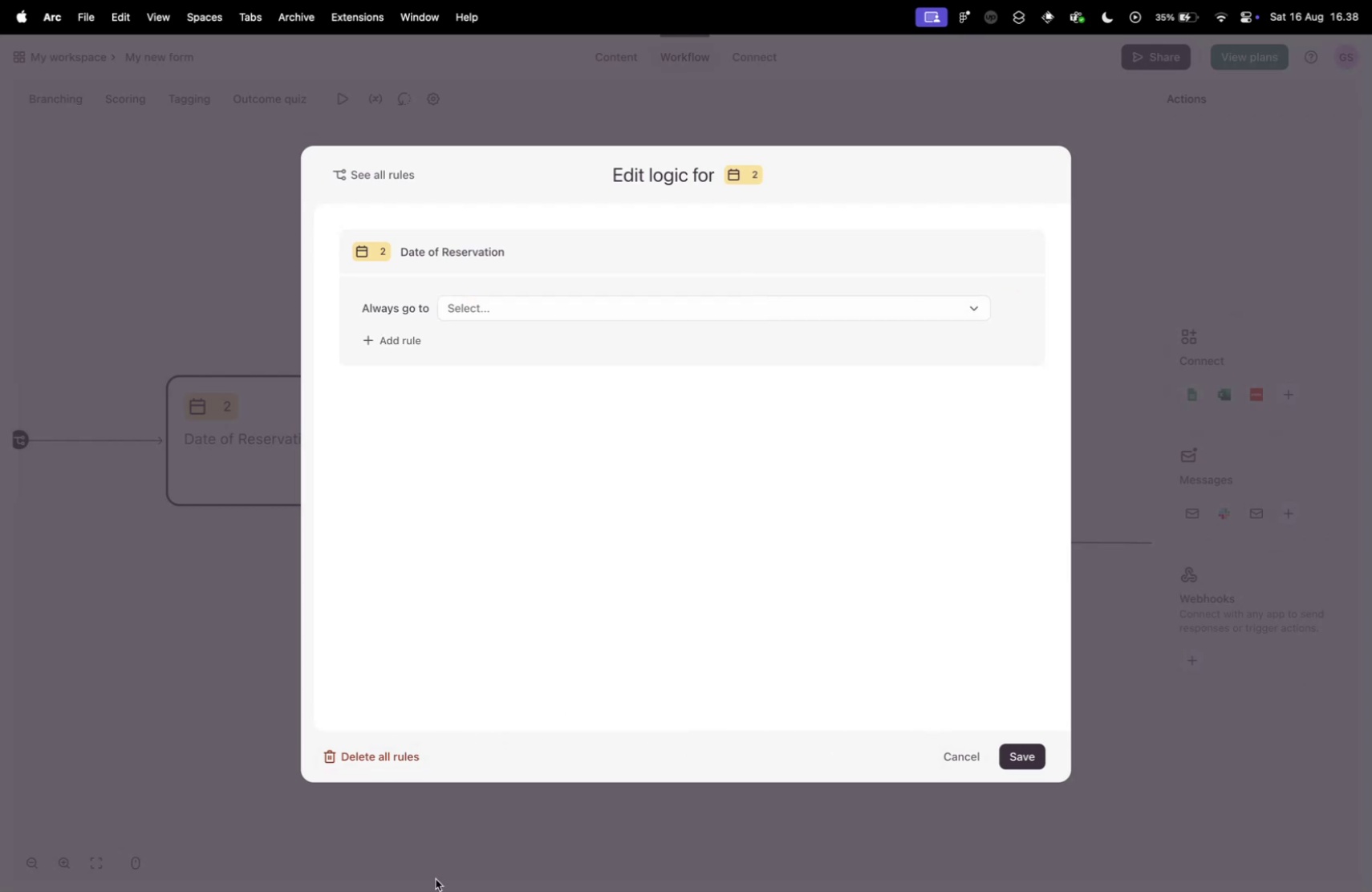 
wait(9.19)
 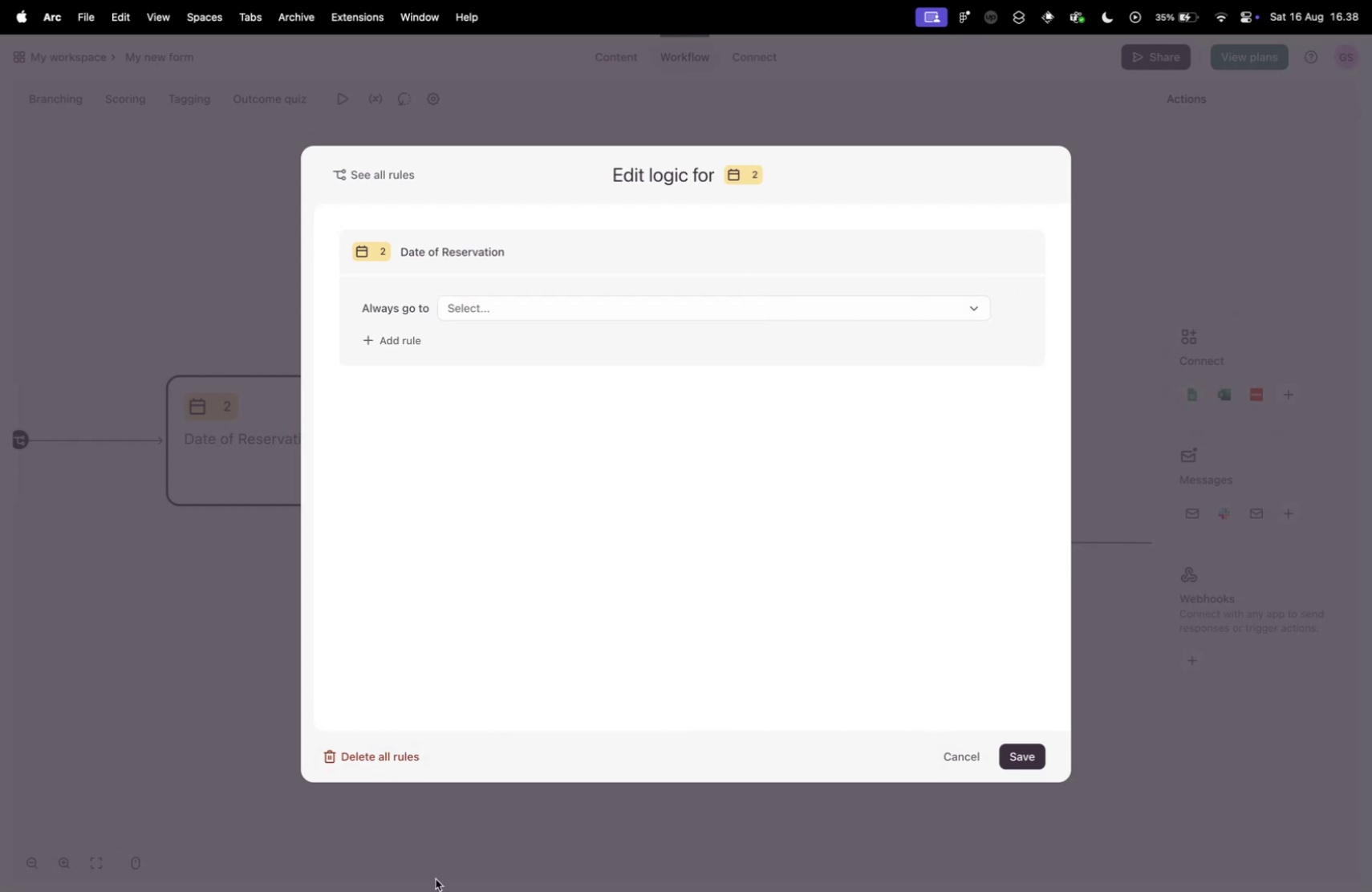 
left_click([604, 59])
 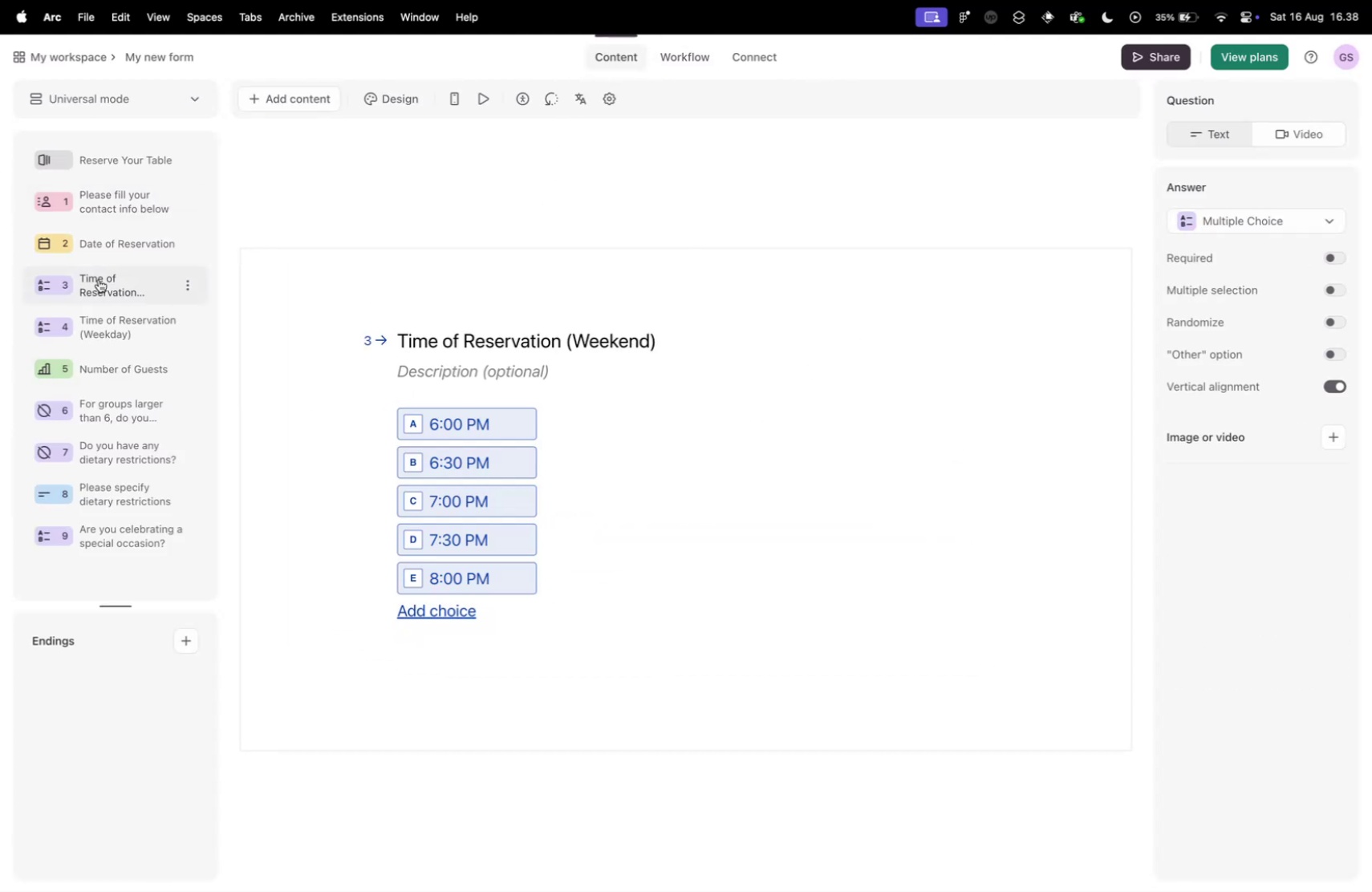 
left_click([94, 311])
 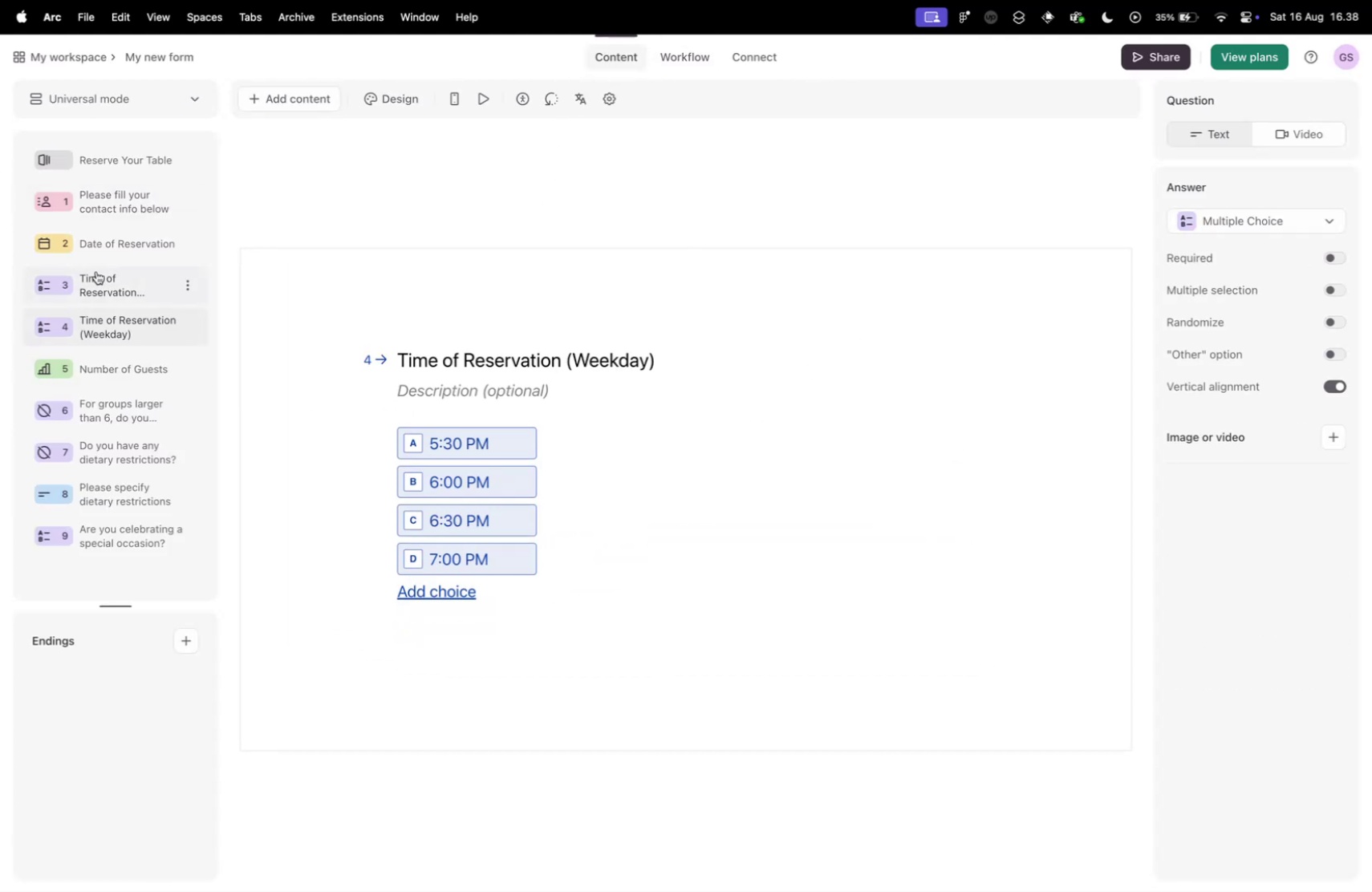 
left_click([96, 271])
 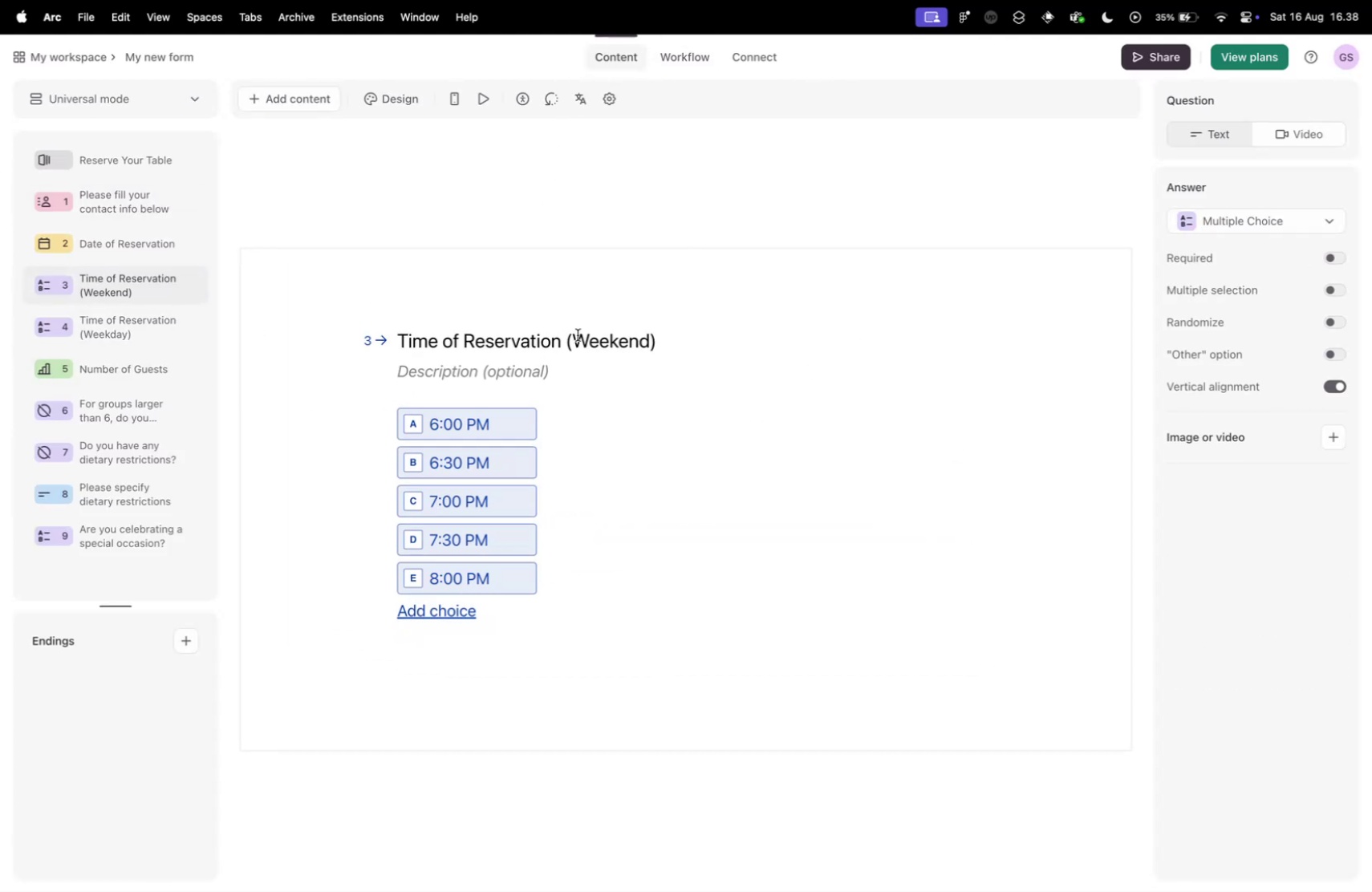 
left_click_drag(start_coordinate=[562, 340], to_coordinate=[685, 339])
 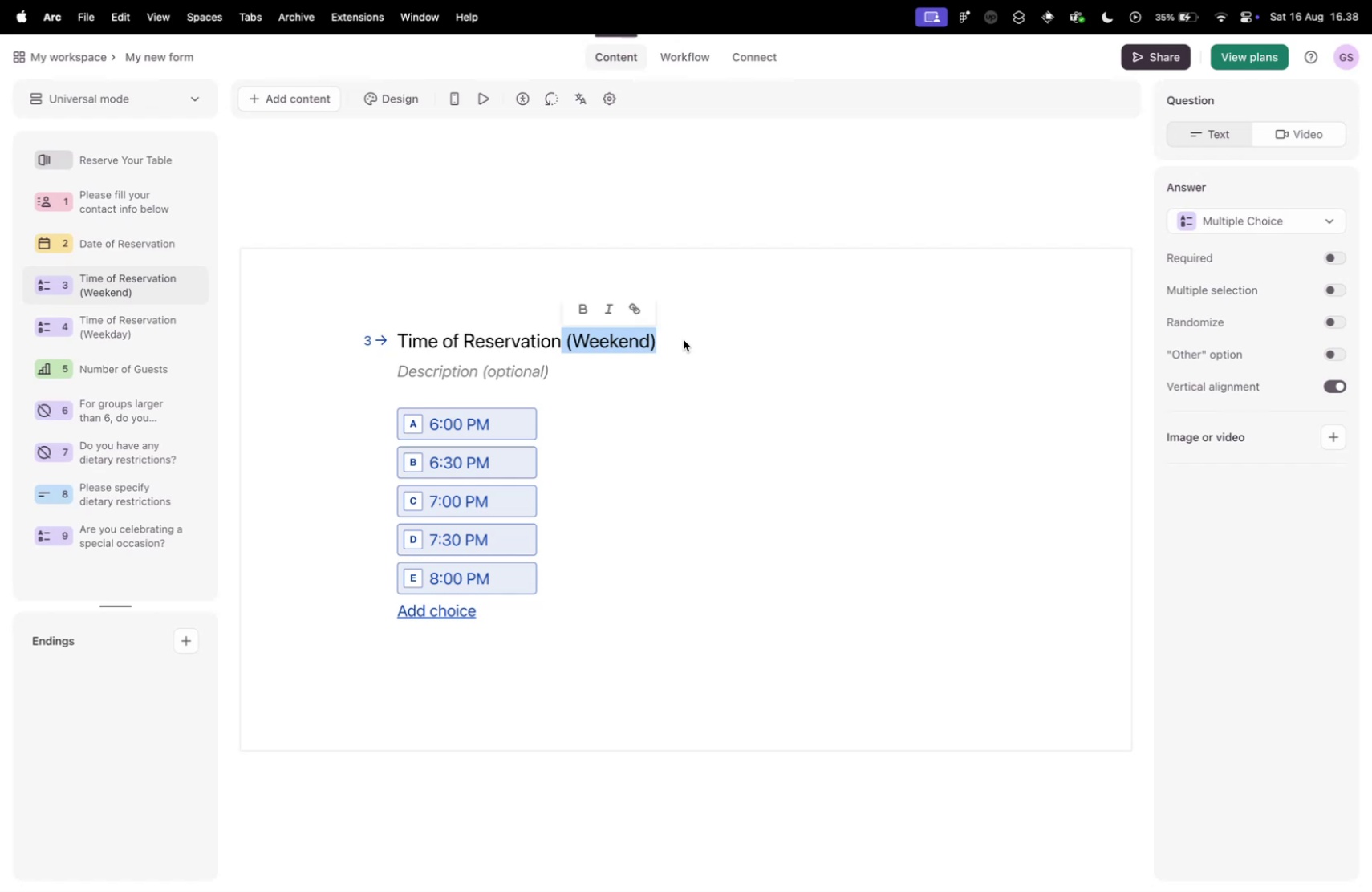 
key(Backspace)
 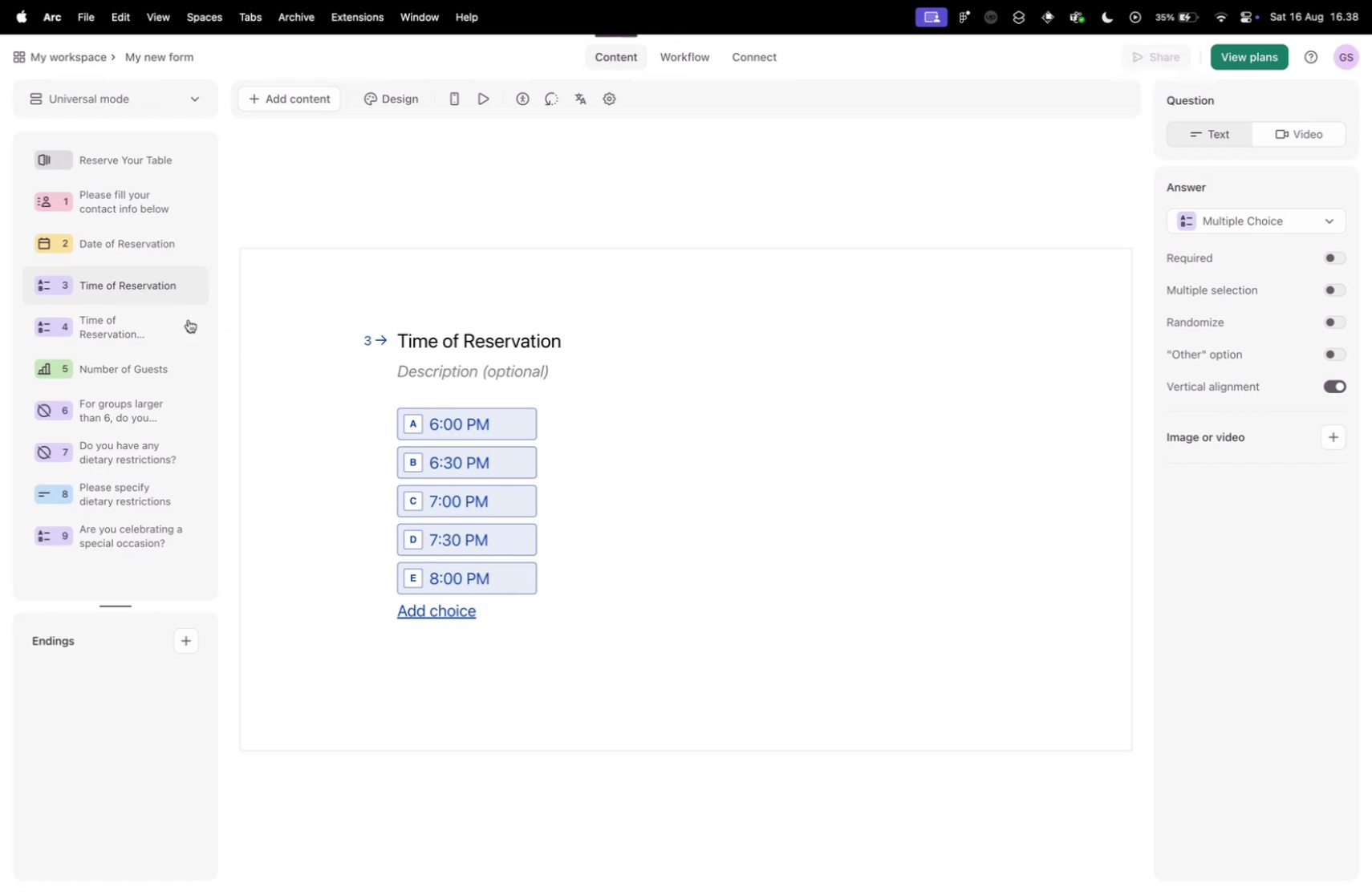 
left_click([83, 306])
 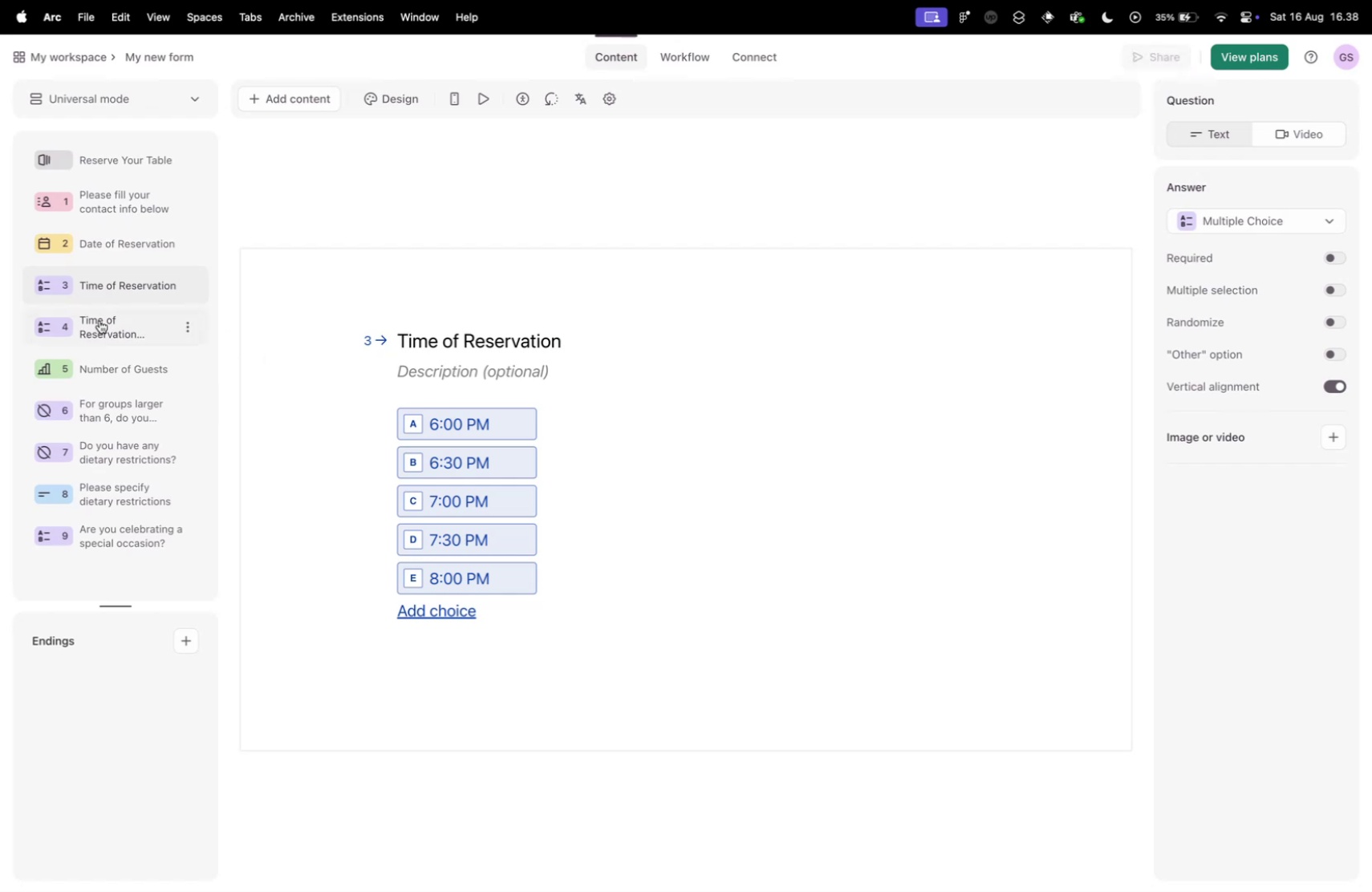 
left_click([99, 320])
 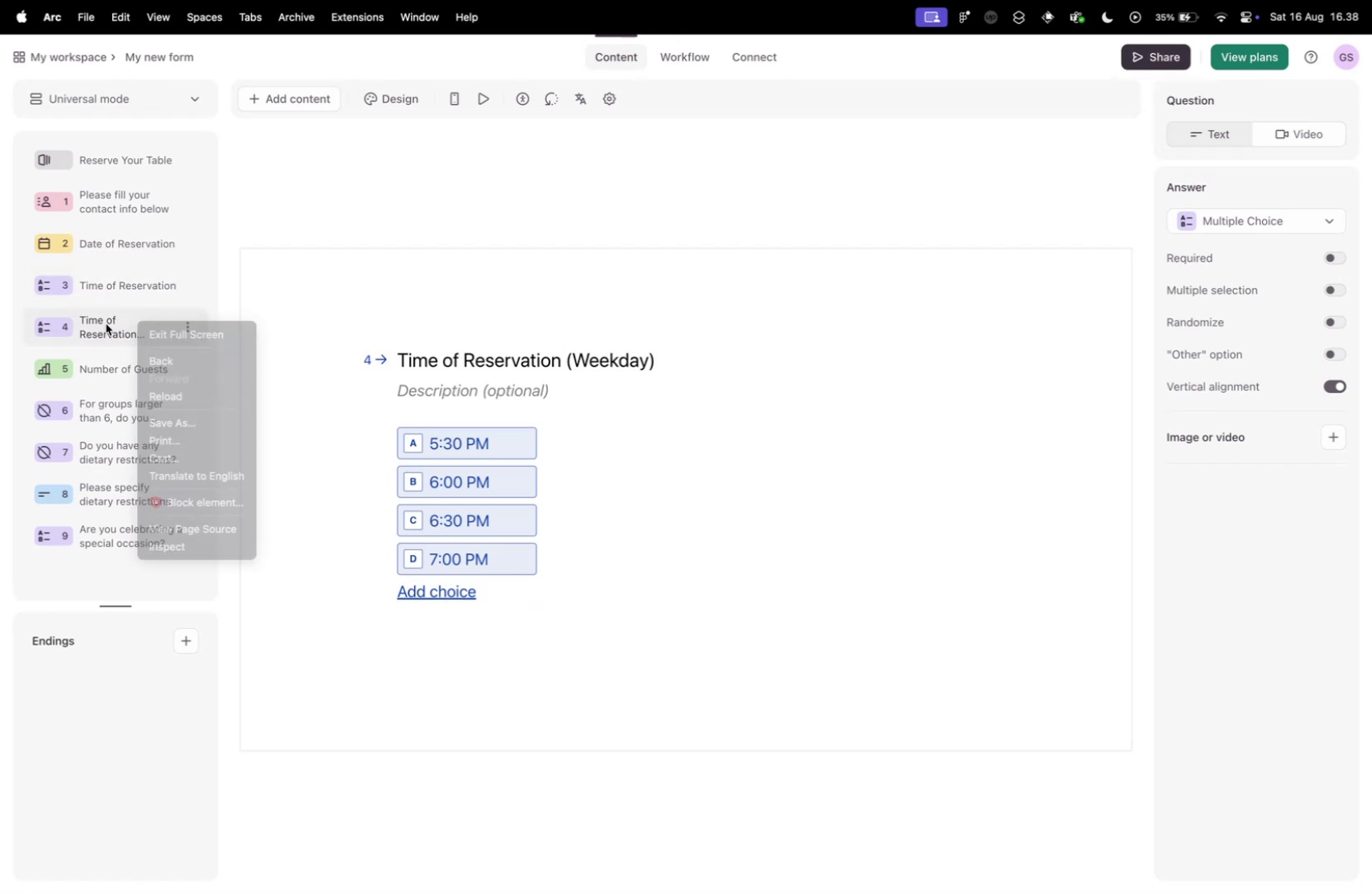 
left_click([185, 323])
 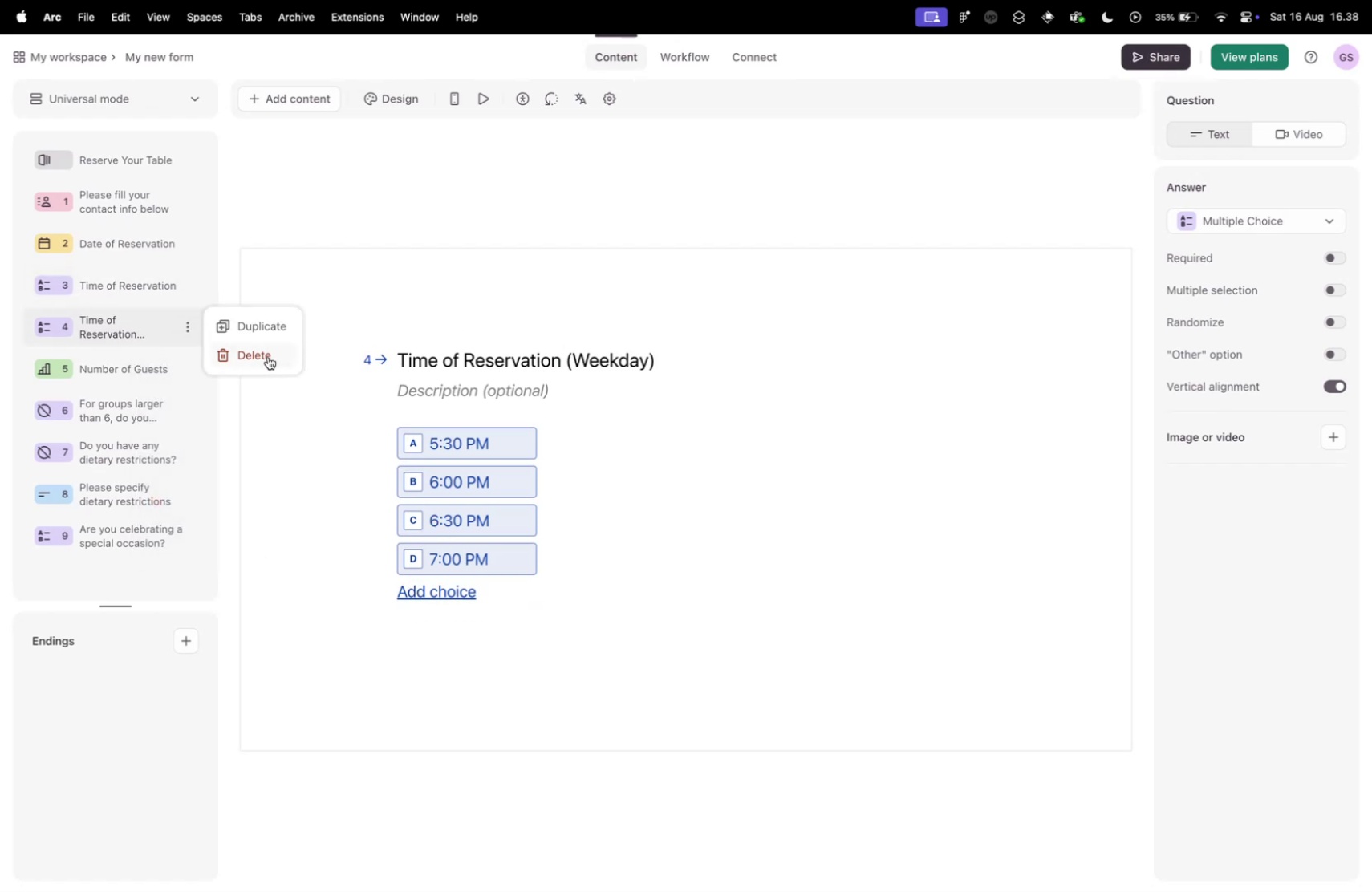 
left_click([266, 355])
 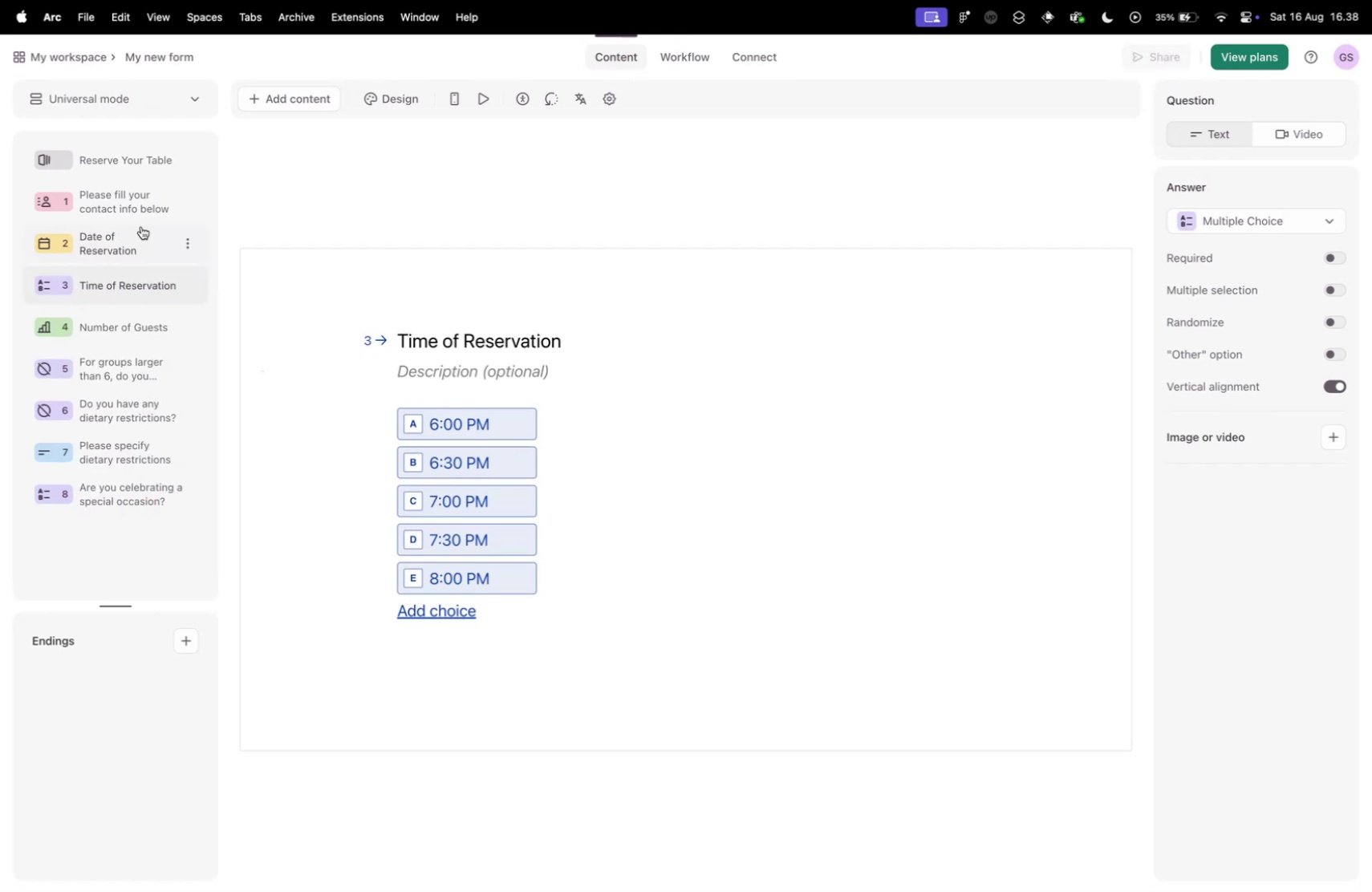 
left_click([122, 205])
 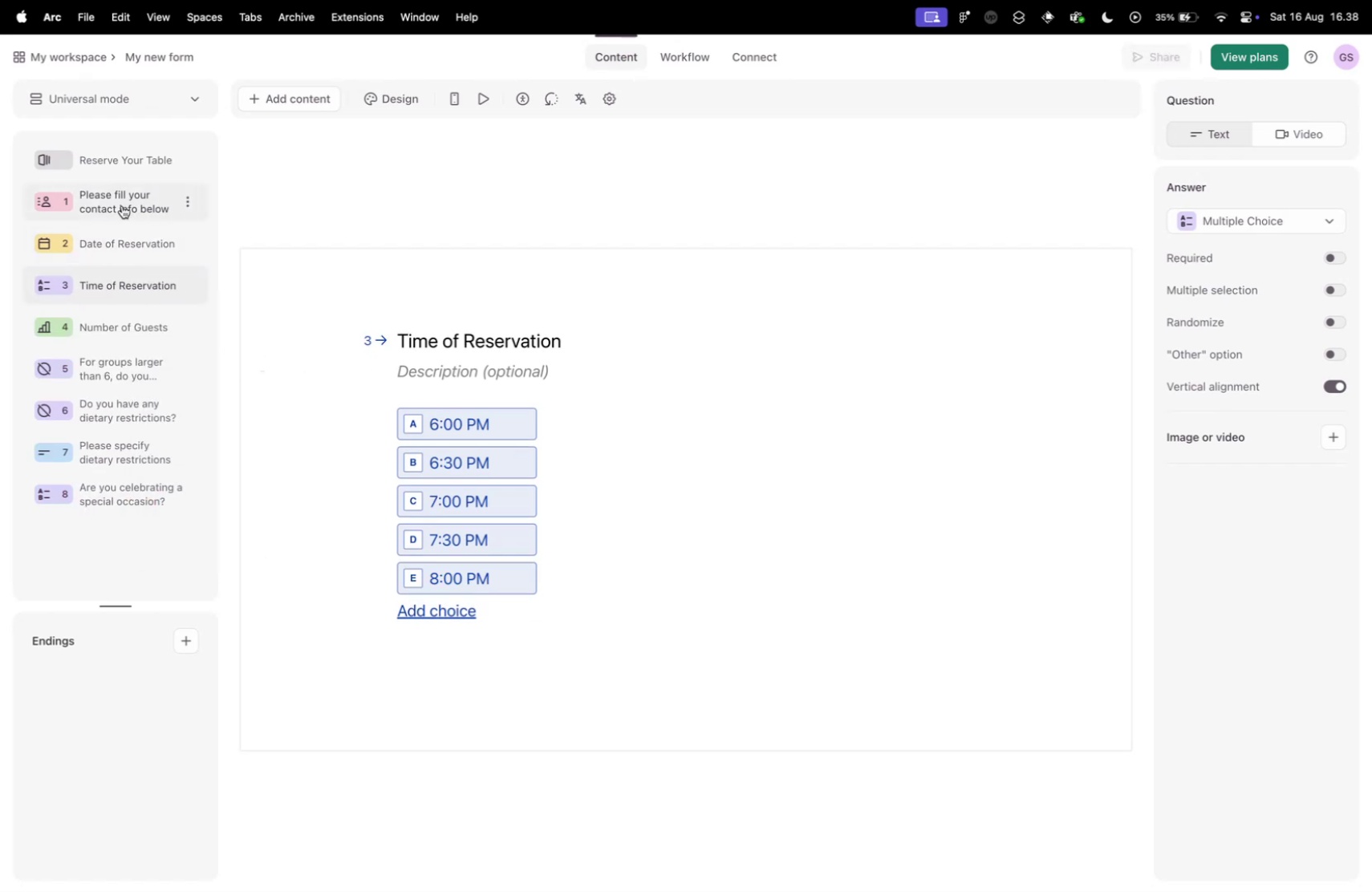 
key(Control+ControlLeft)
 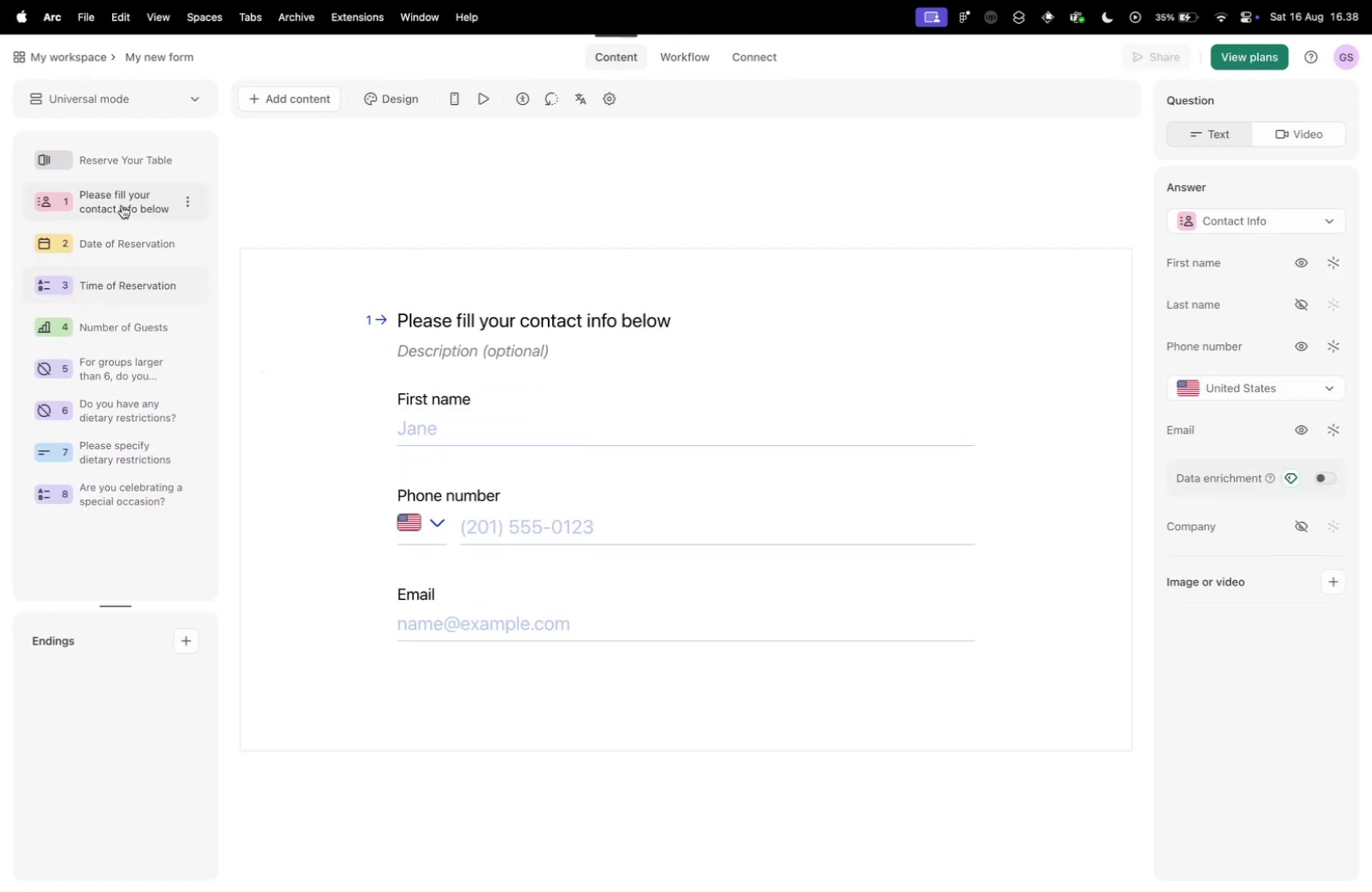 
key(Control+Tab)
 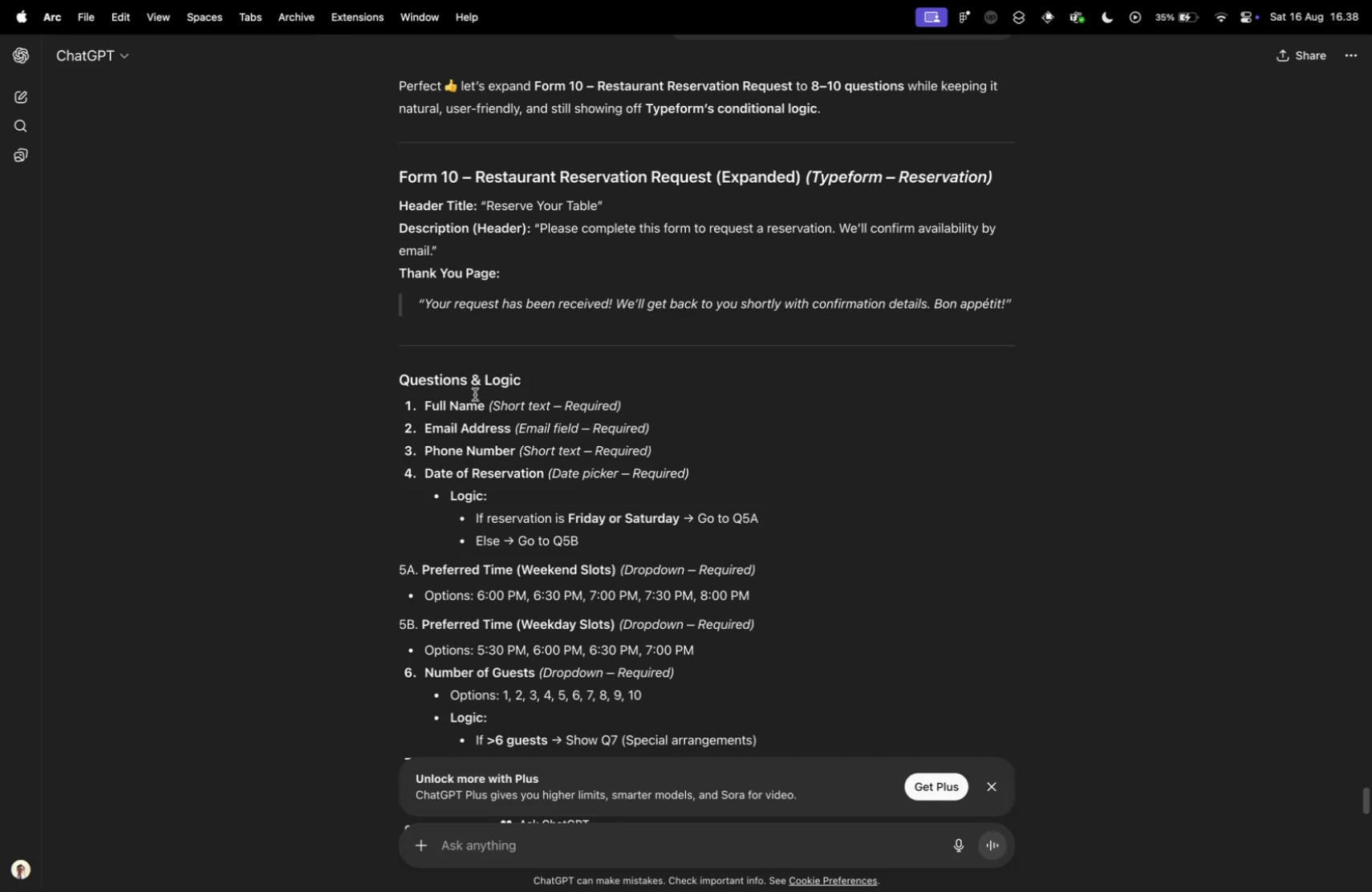 
scroll: coordinate [520, 437], scroll_direction: down, amount: 15.0
 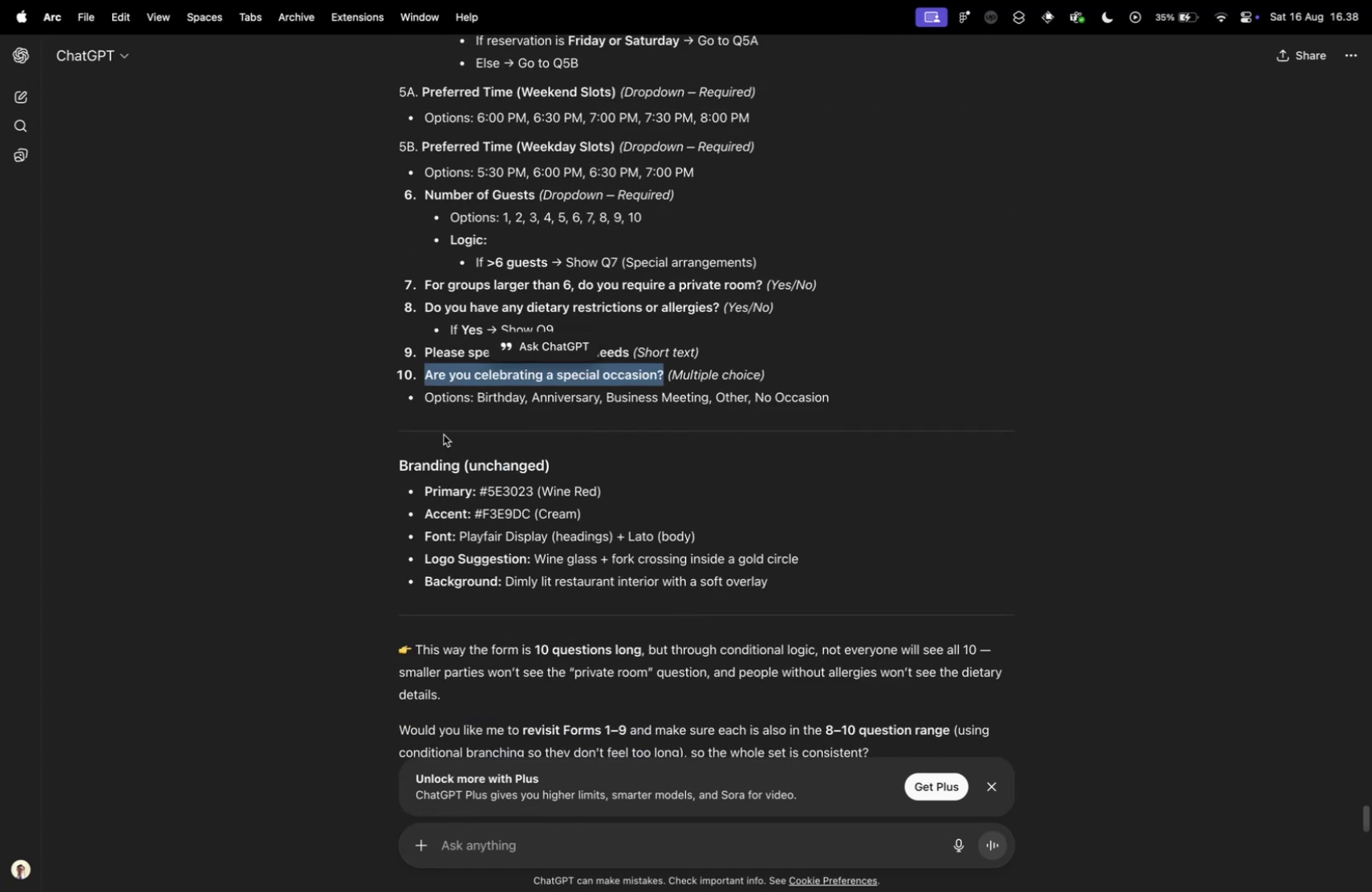 
left_click([454, 423])
 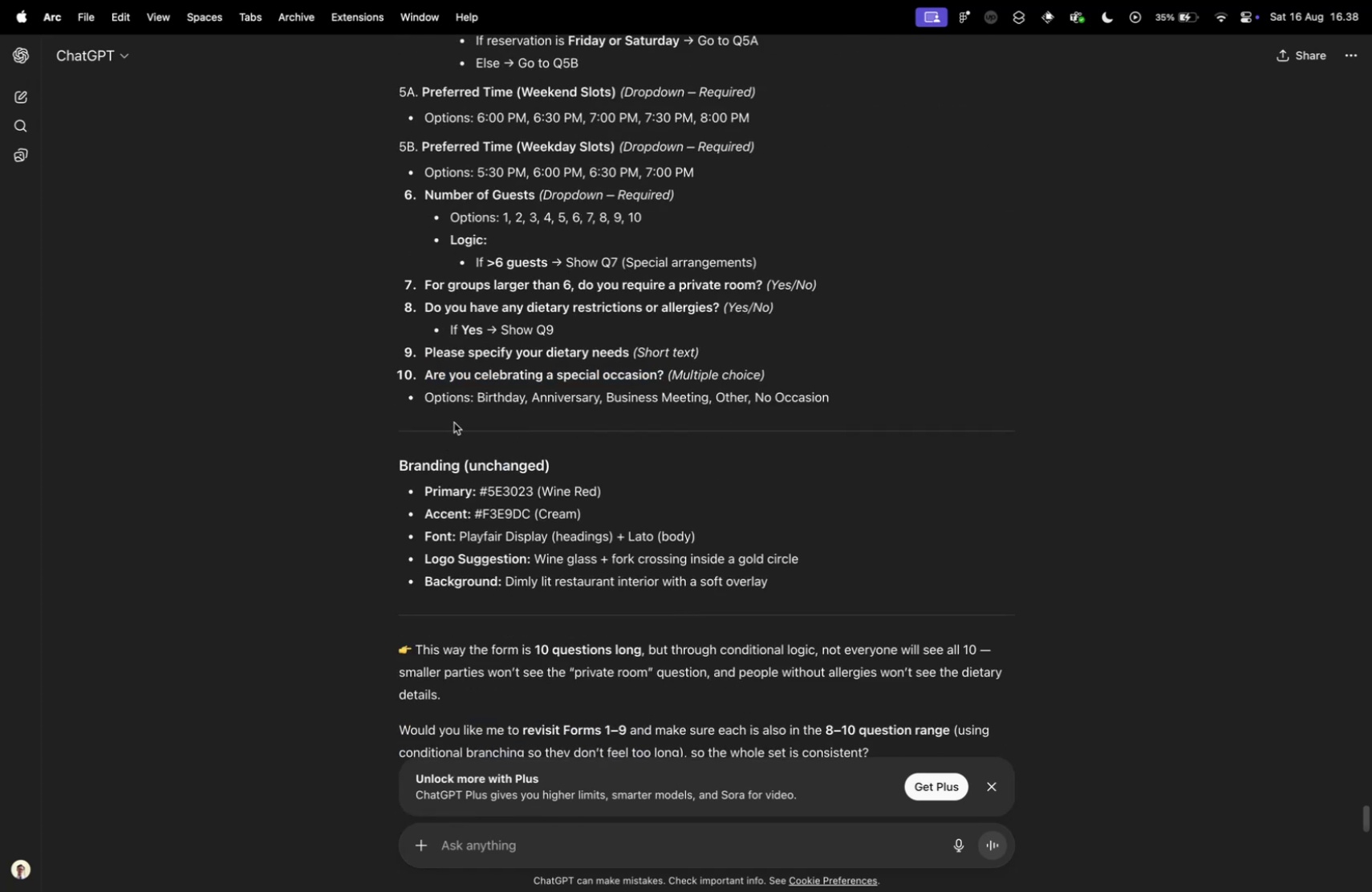 
key(Control+Tab)
 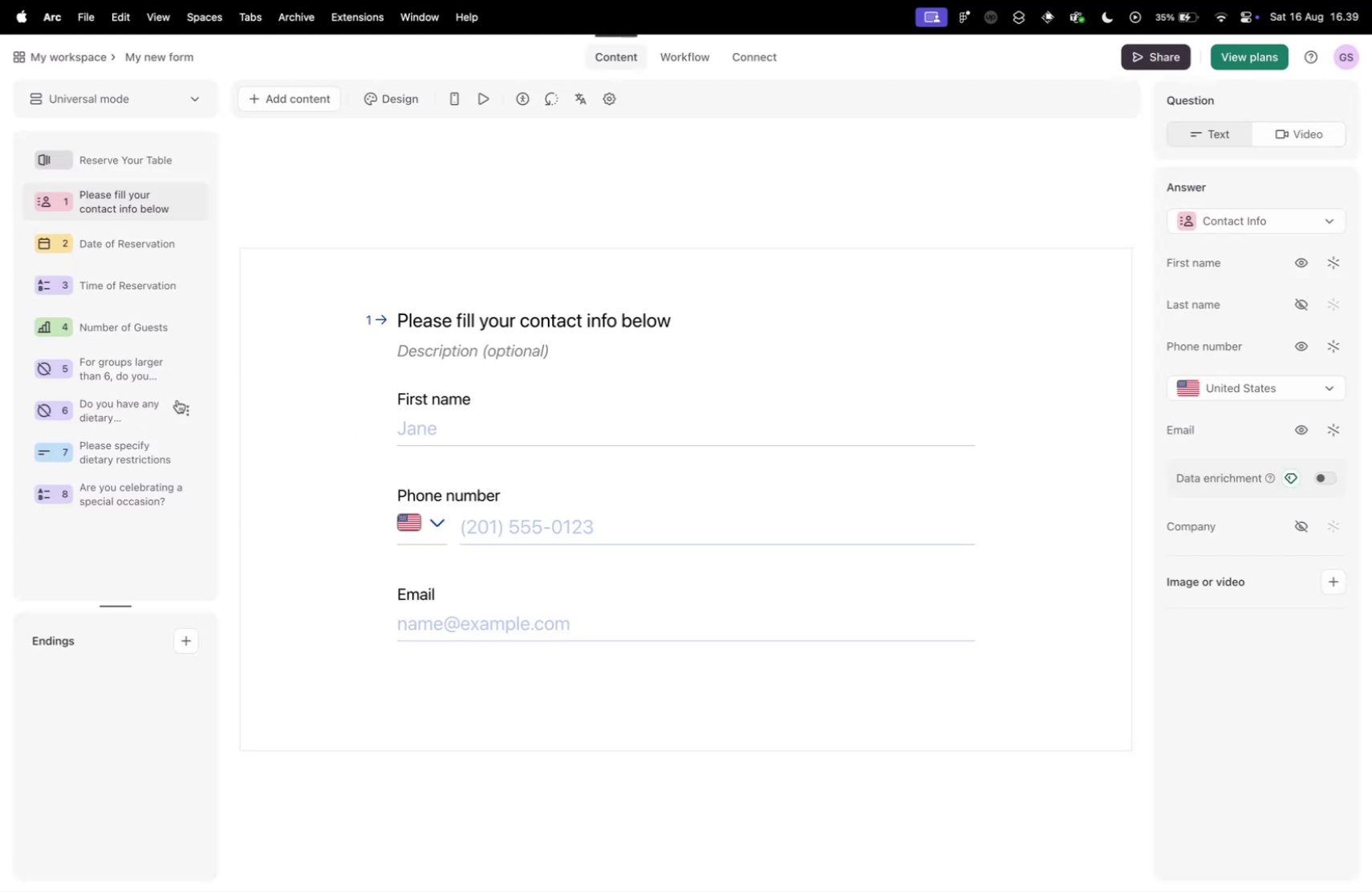 
scroll: coordinate [95, 329], scroll_direction: up, amount: 22.0
 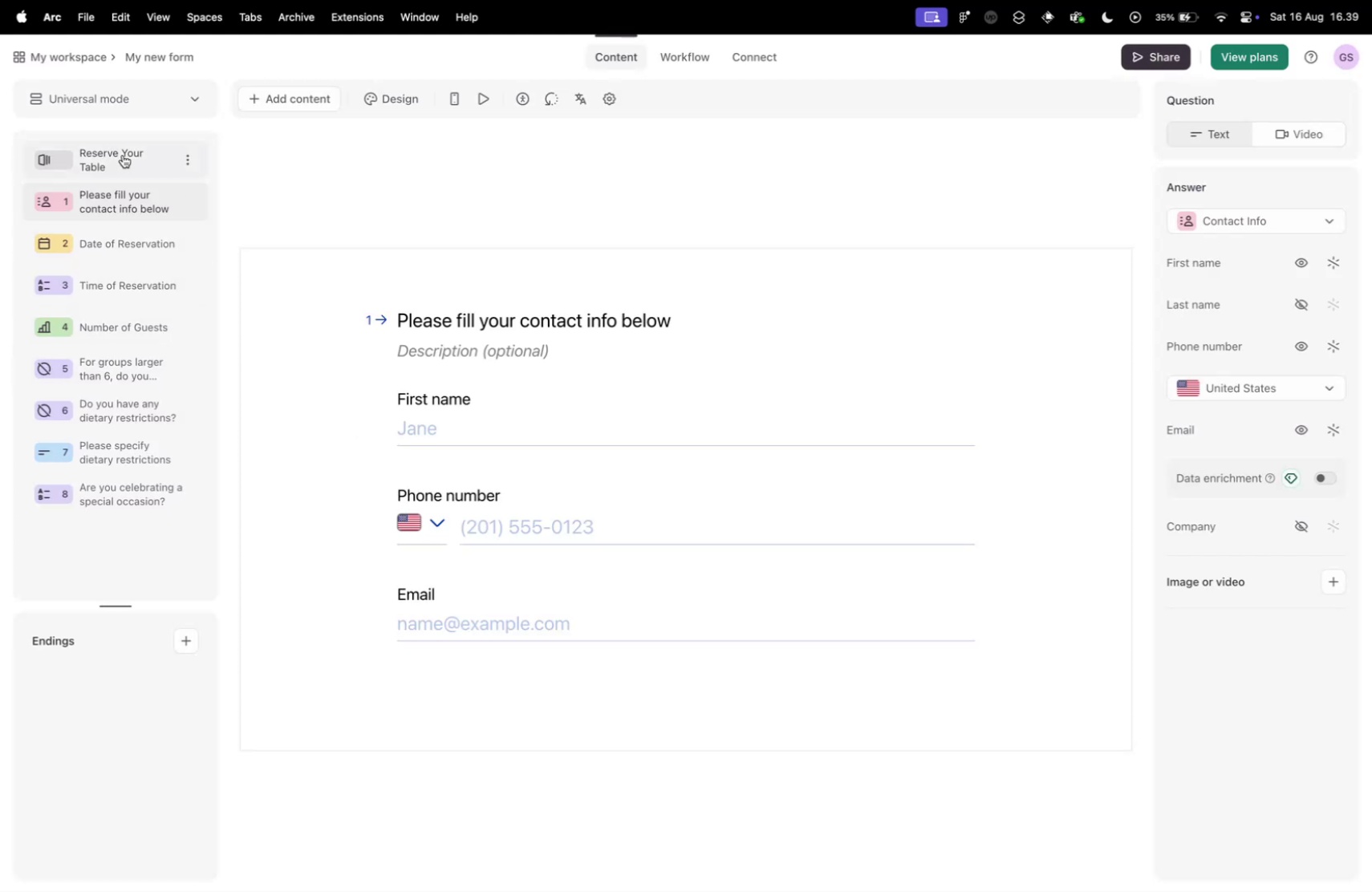 
left_click([123, 155])
 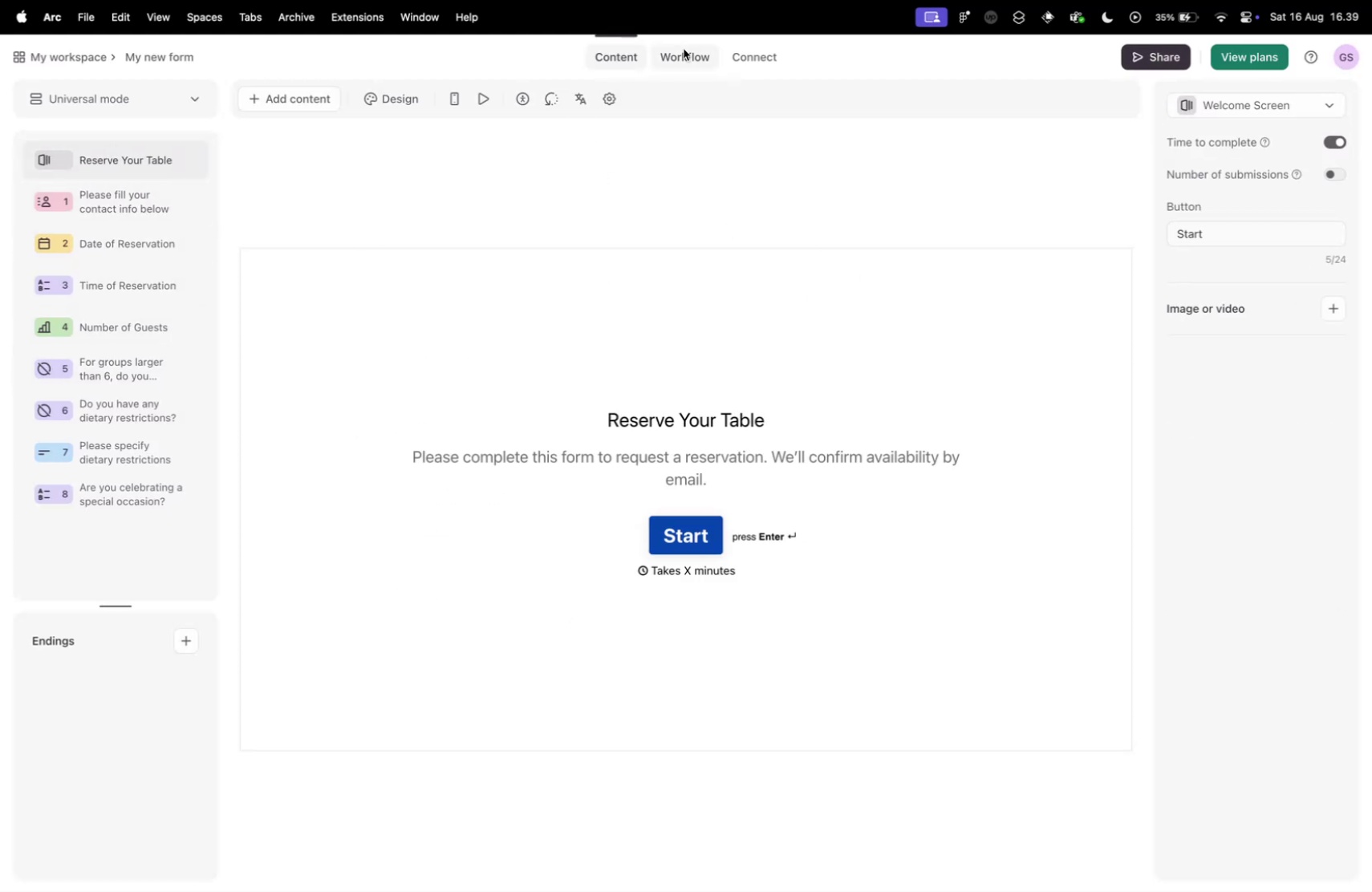 
left_click([392, 102])
 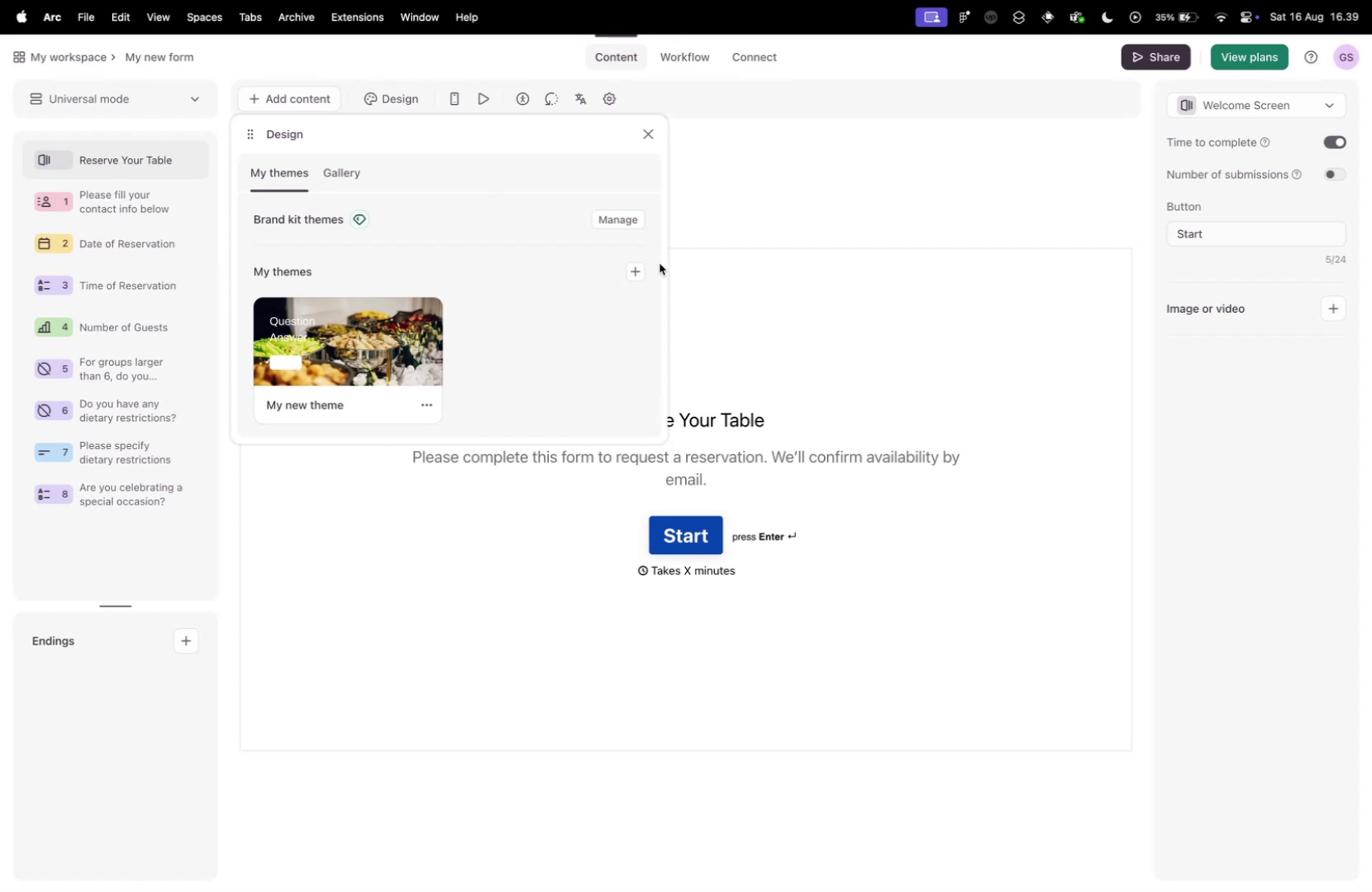 
left_click([639, 271])
 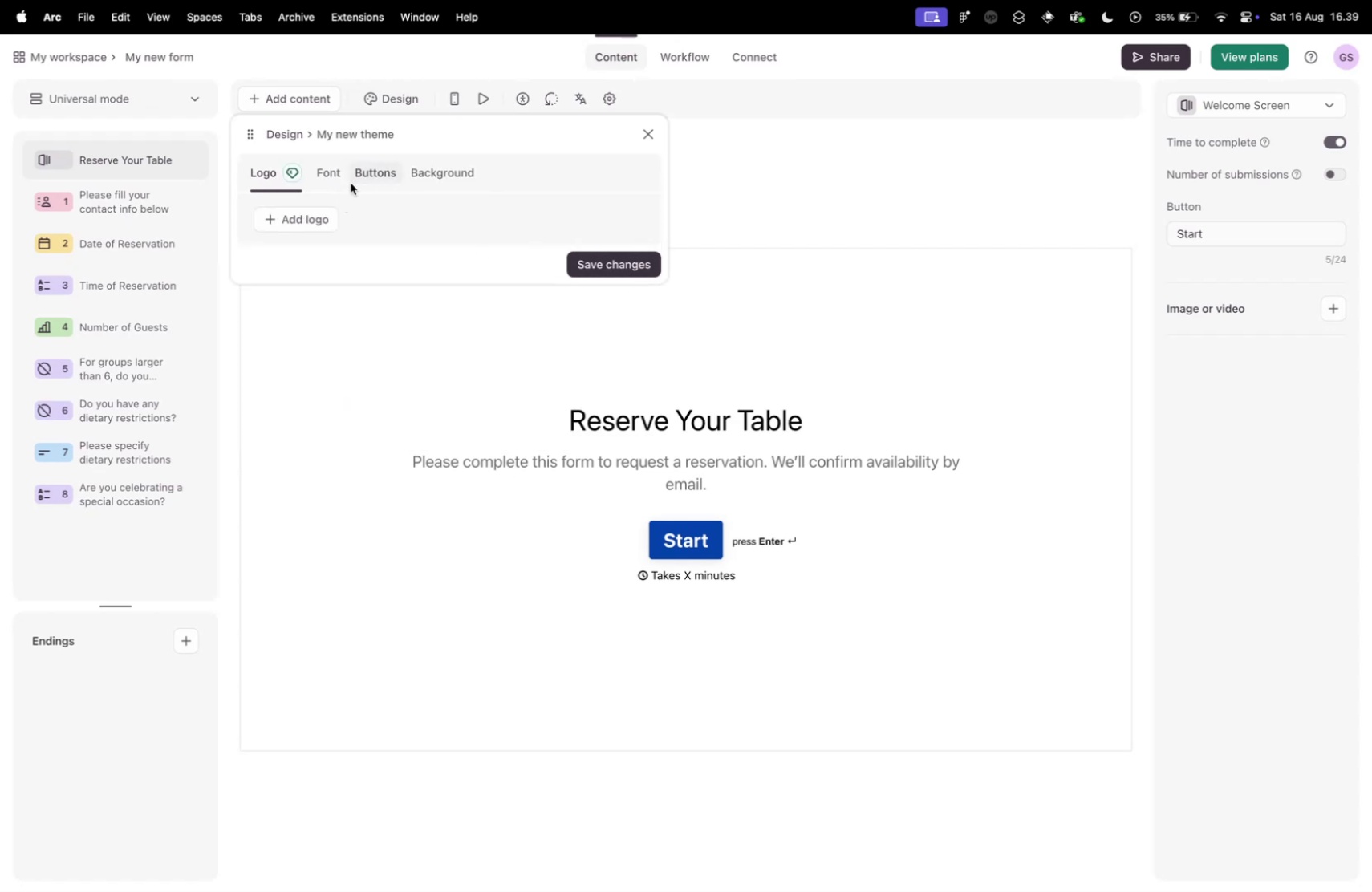 
left_click([333, 175])
 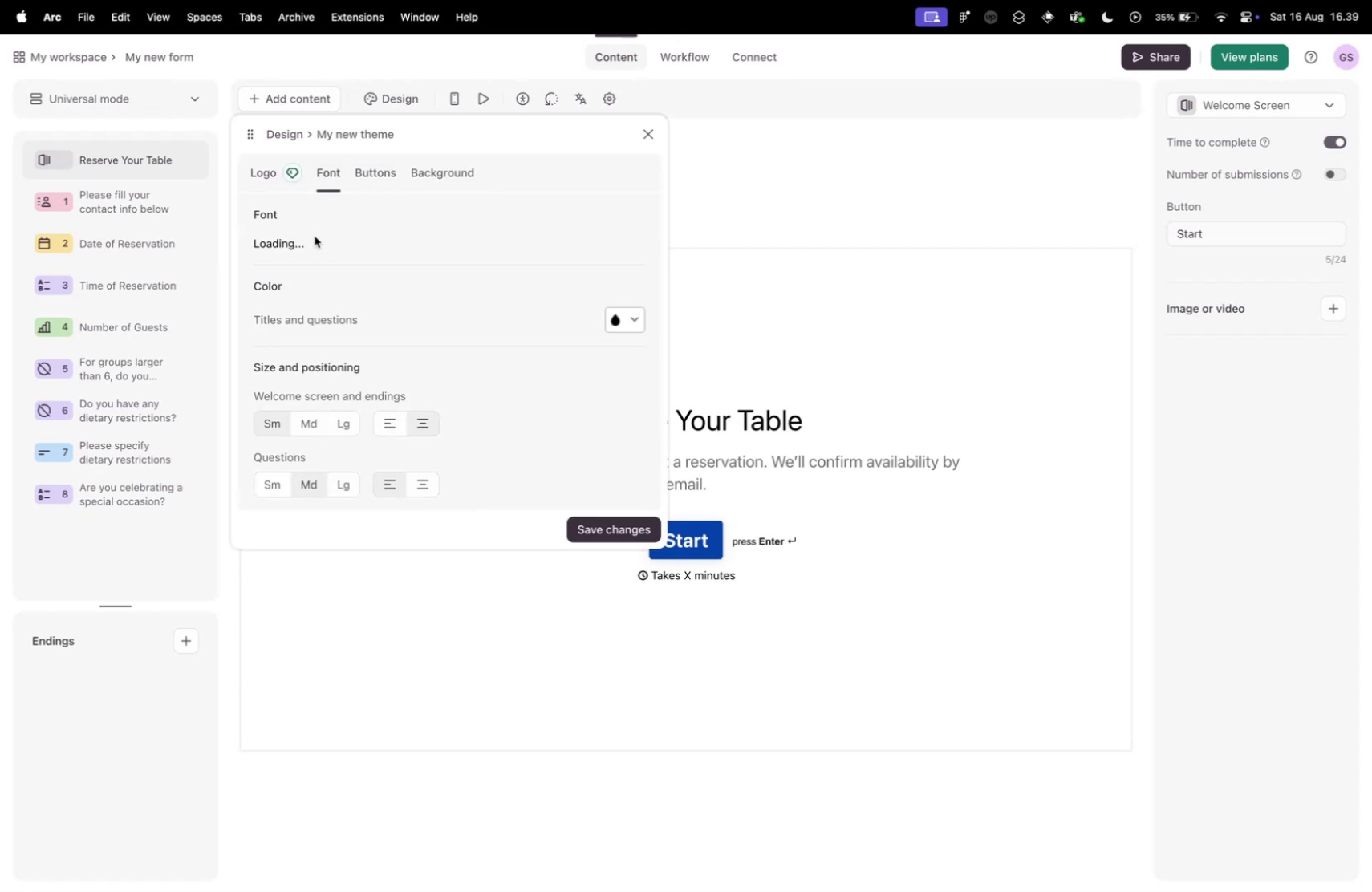 
mouse_move([319, 241])
 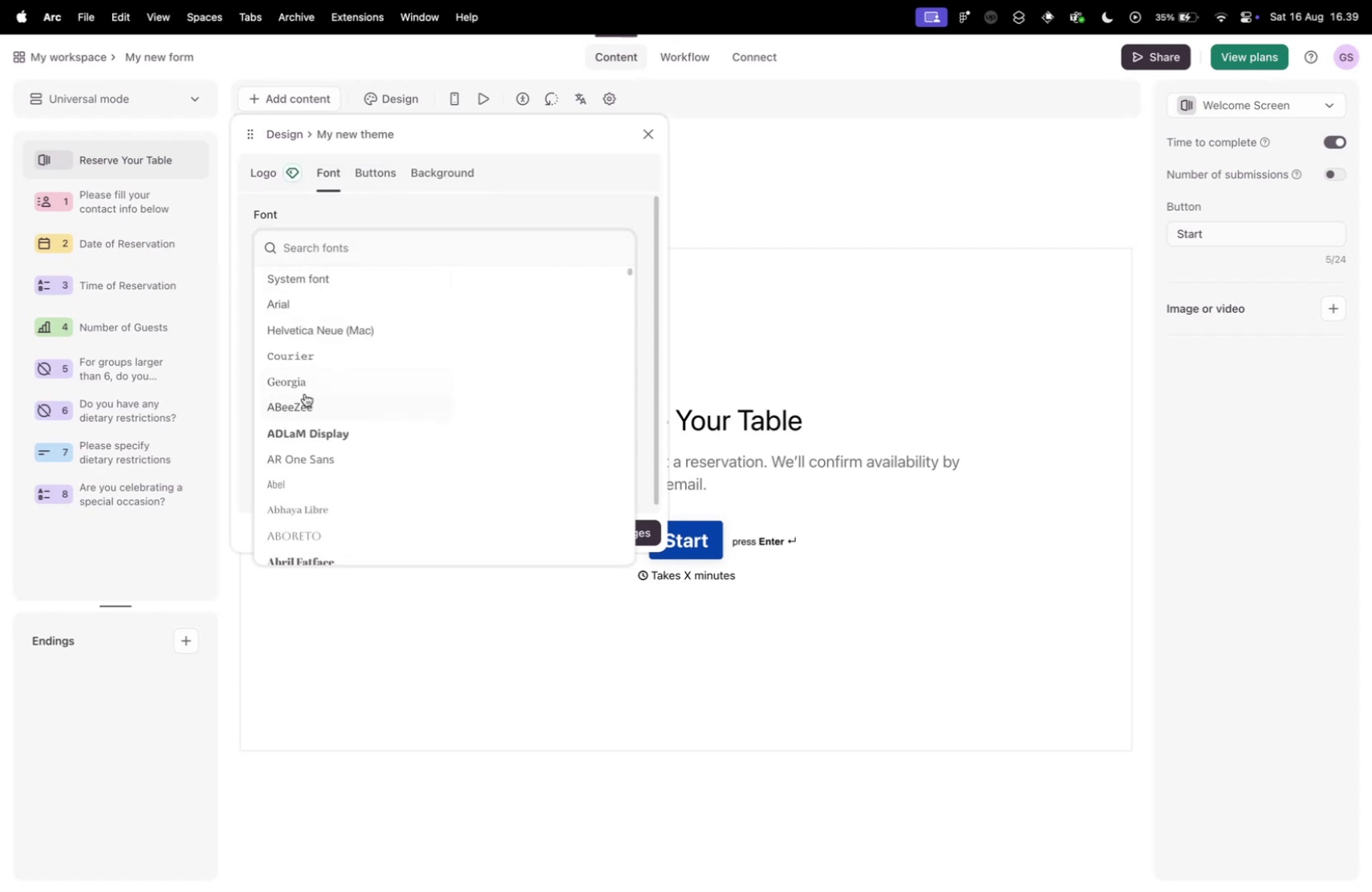 
left_click([288, 379])
 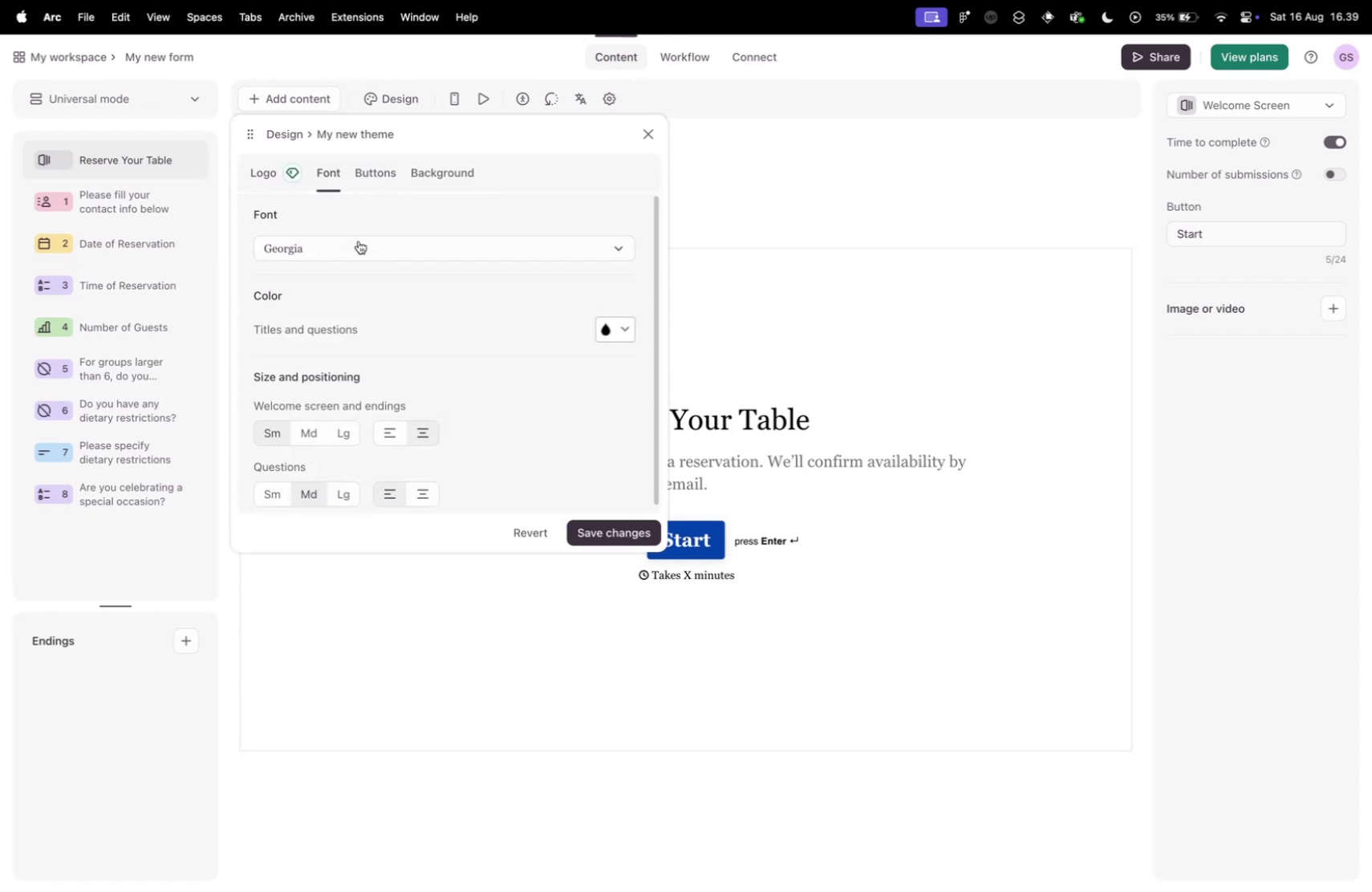 
left_click([352, 241])
 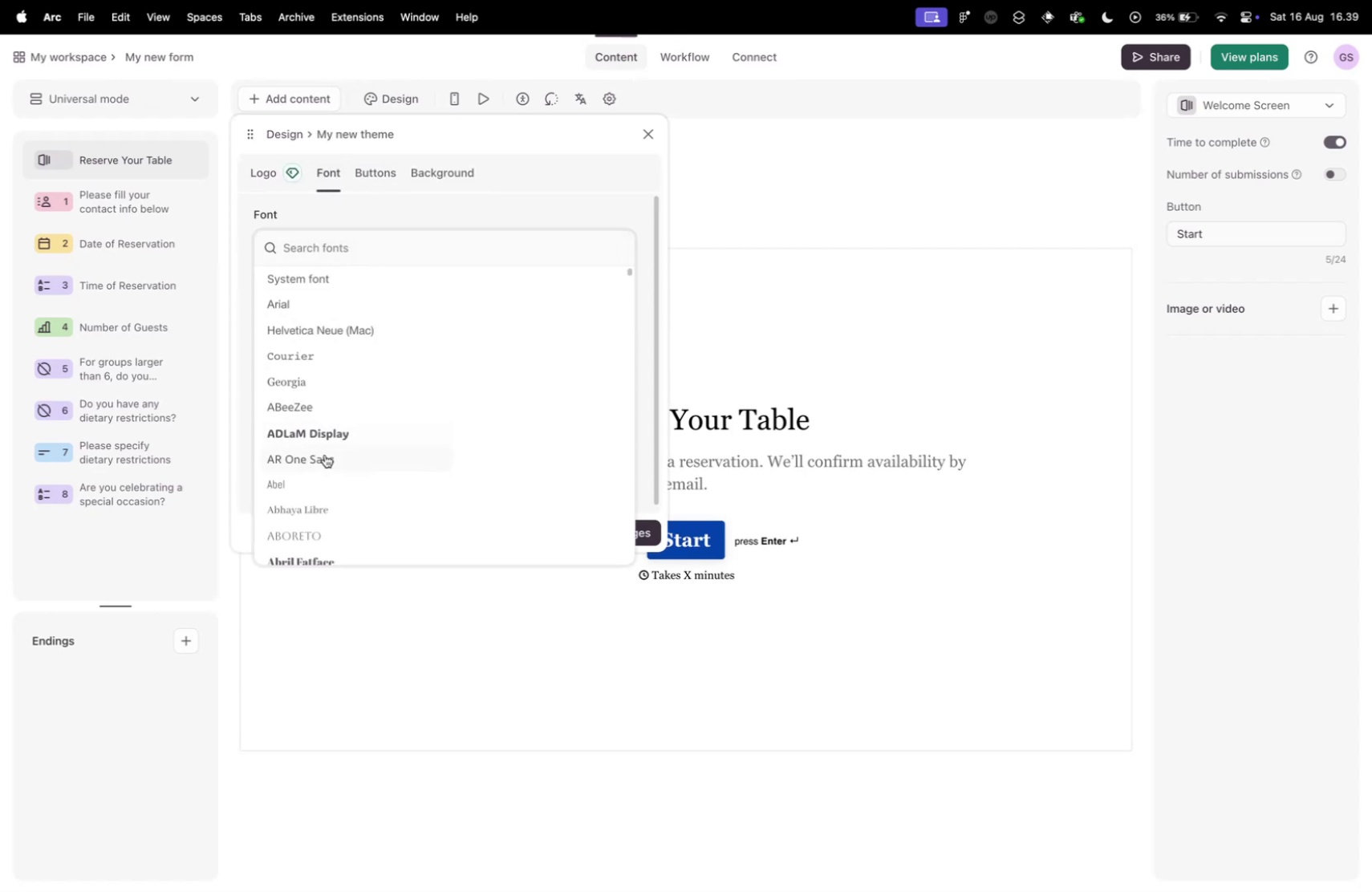 
scroll: coordinate [324, 457], scroll_direction: down, amount: 11.0
 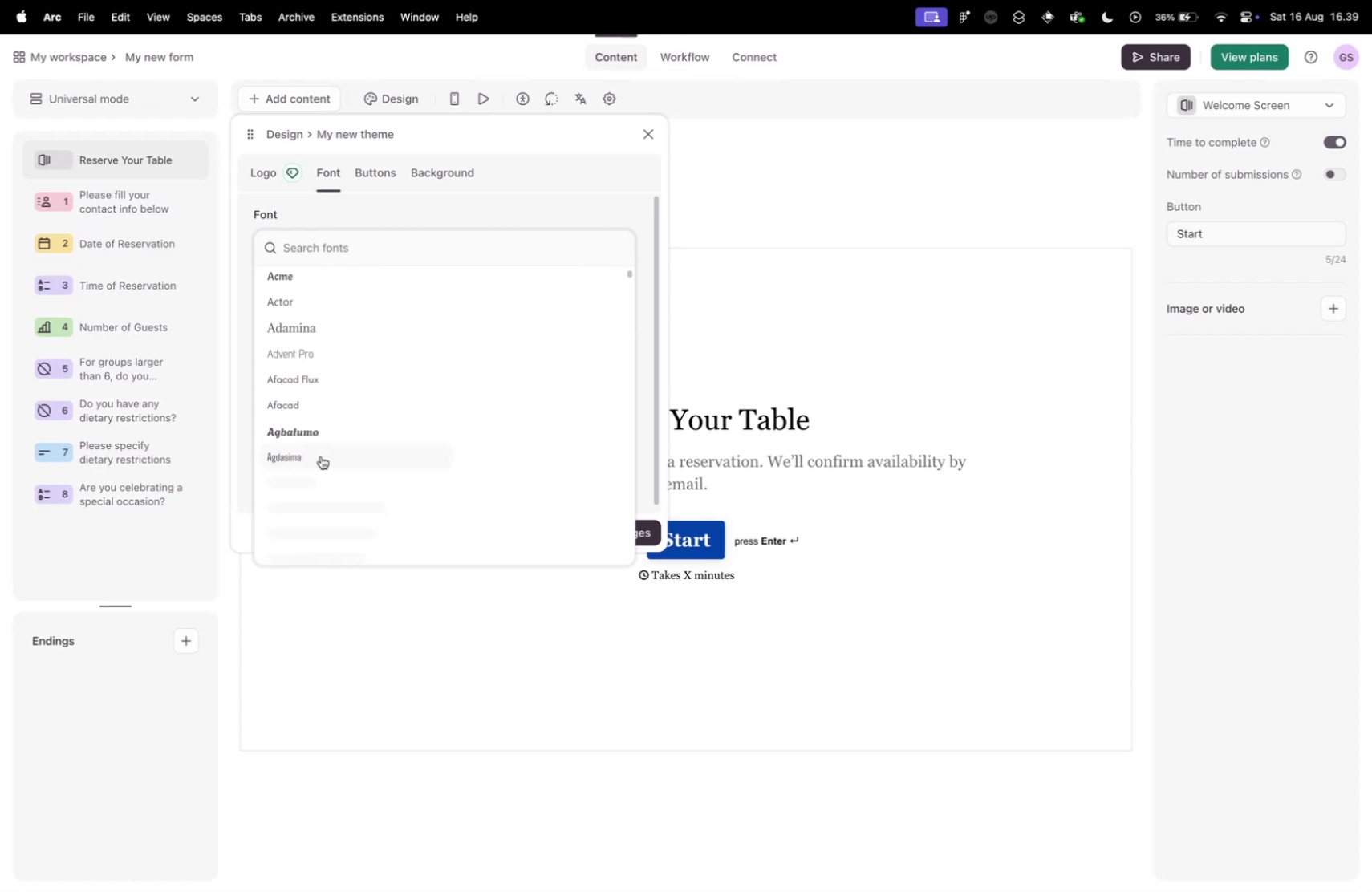 
scroll: coordinate [319, 455], scroll_direction: up, amount: 5.0
 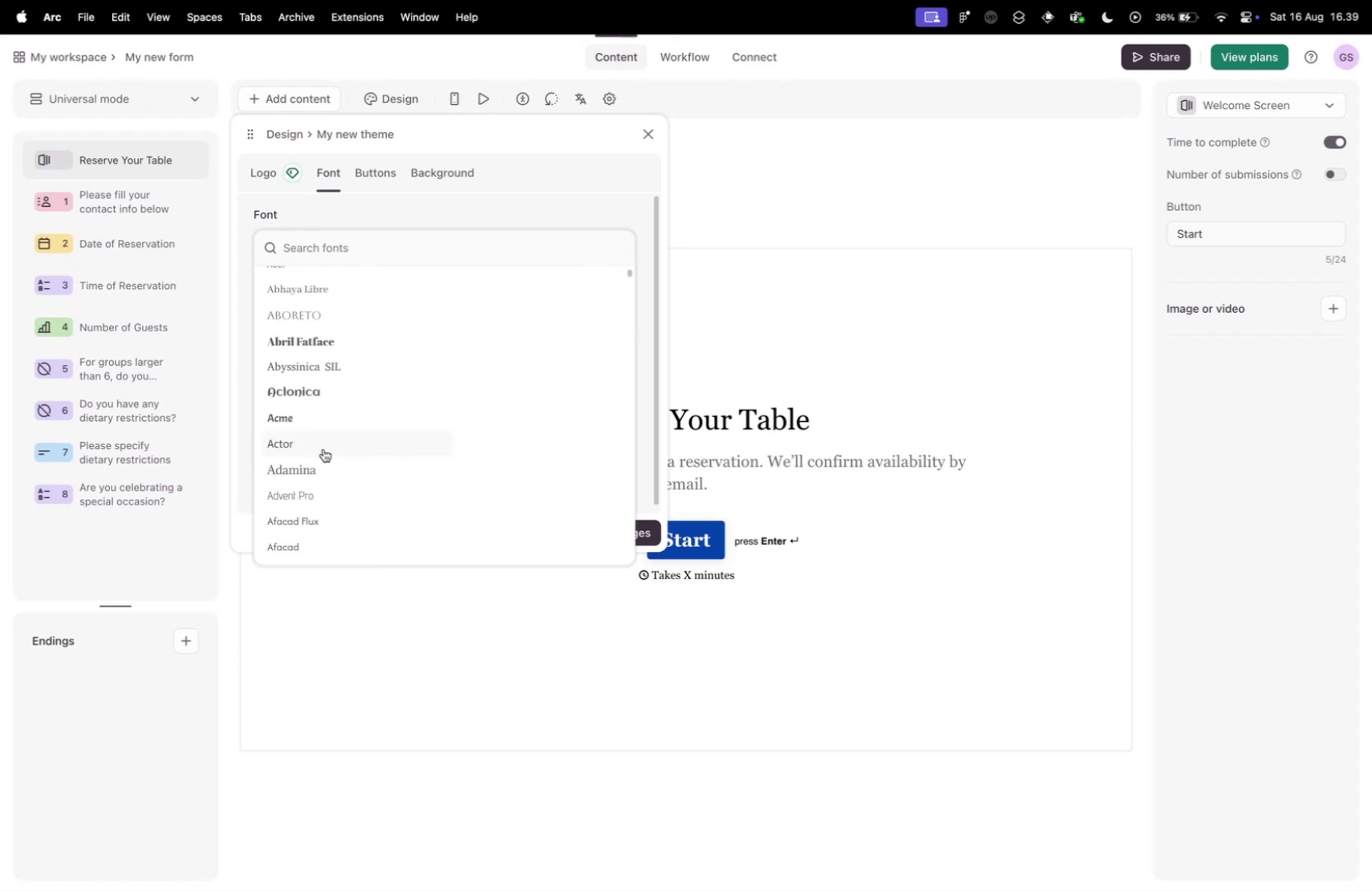 
mouse_move([341, 331])
 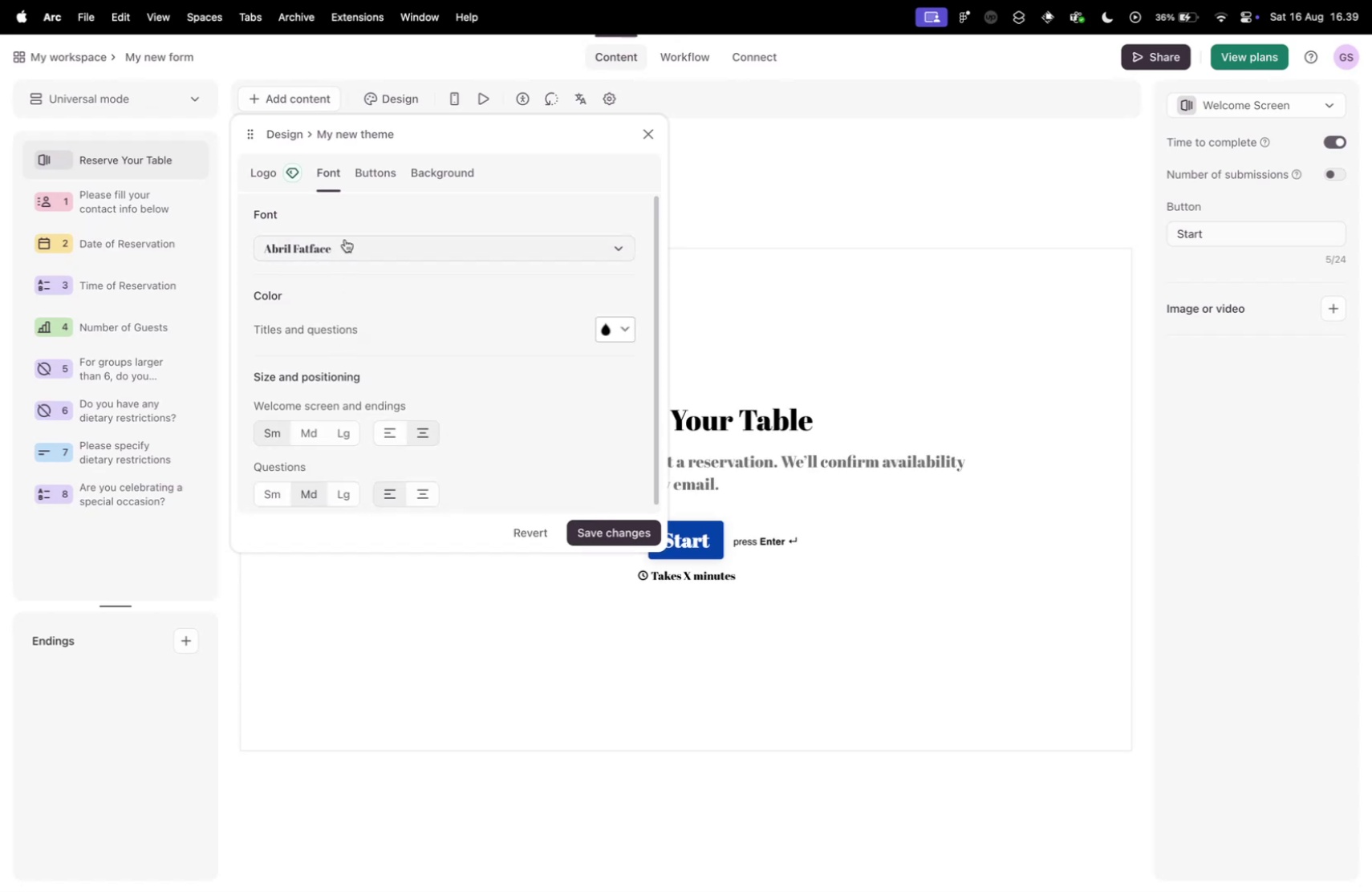 
left_click([345, 239])
 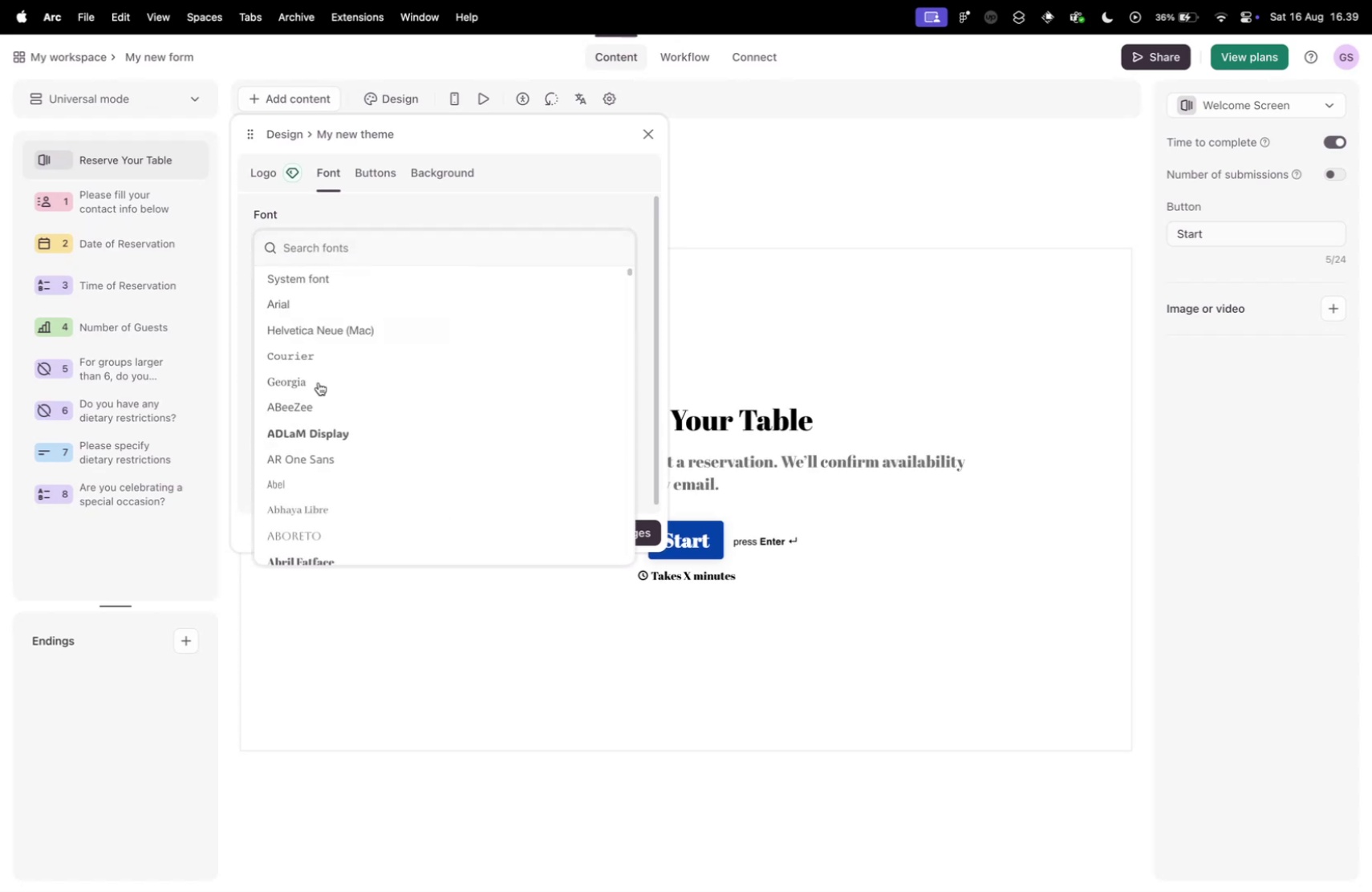 
scroll: coordinate [341, 460], scroll_direction: down, amount: 78.0
 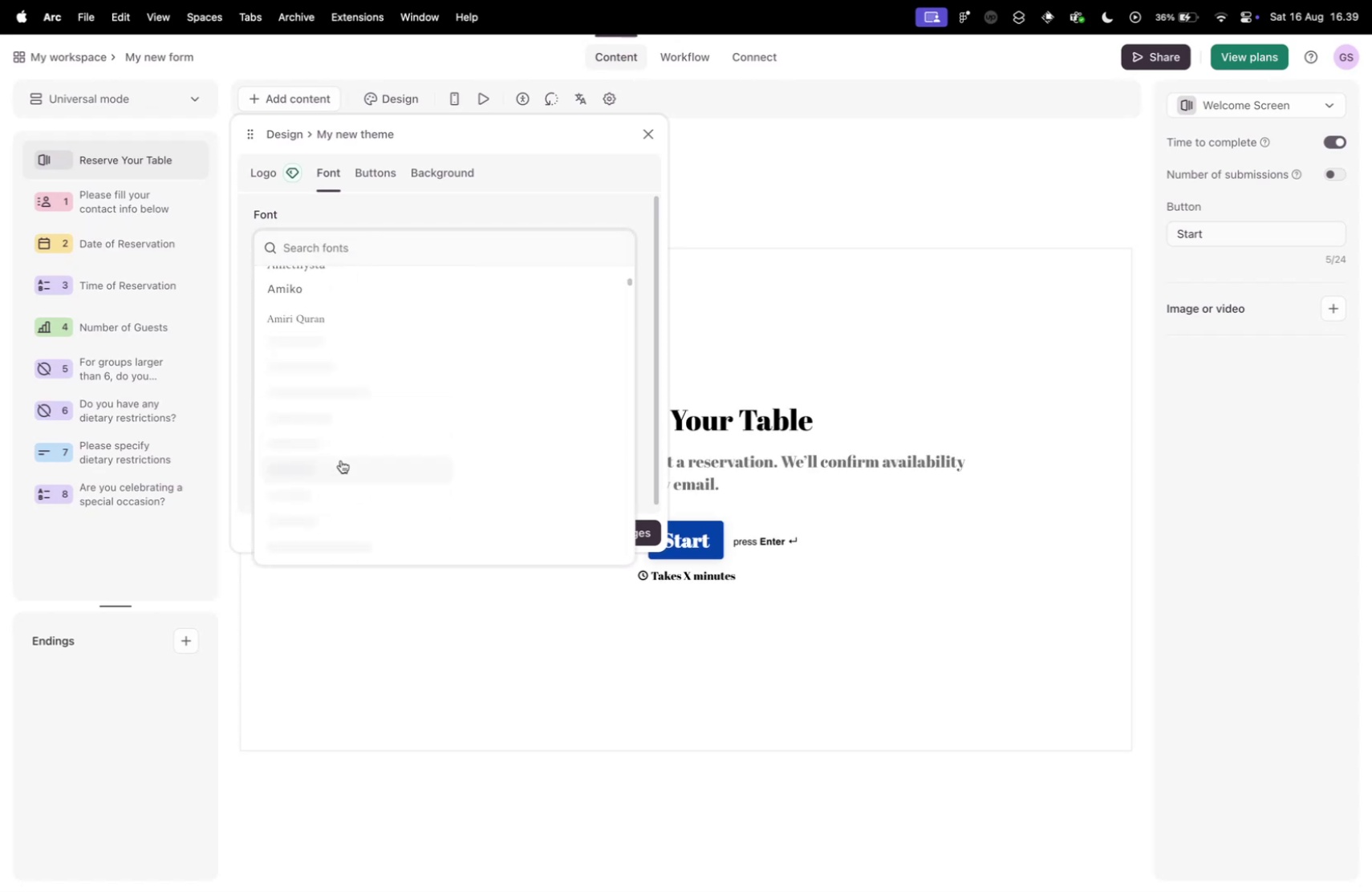 
scroll: coordinate [341, 460], scroll_direction: up, amount: 4.0
 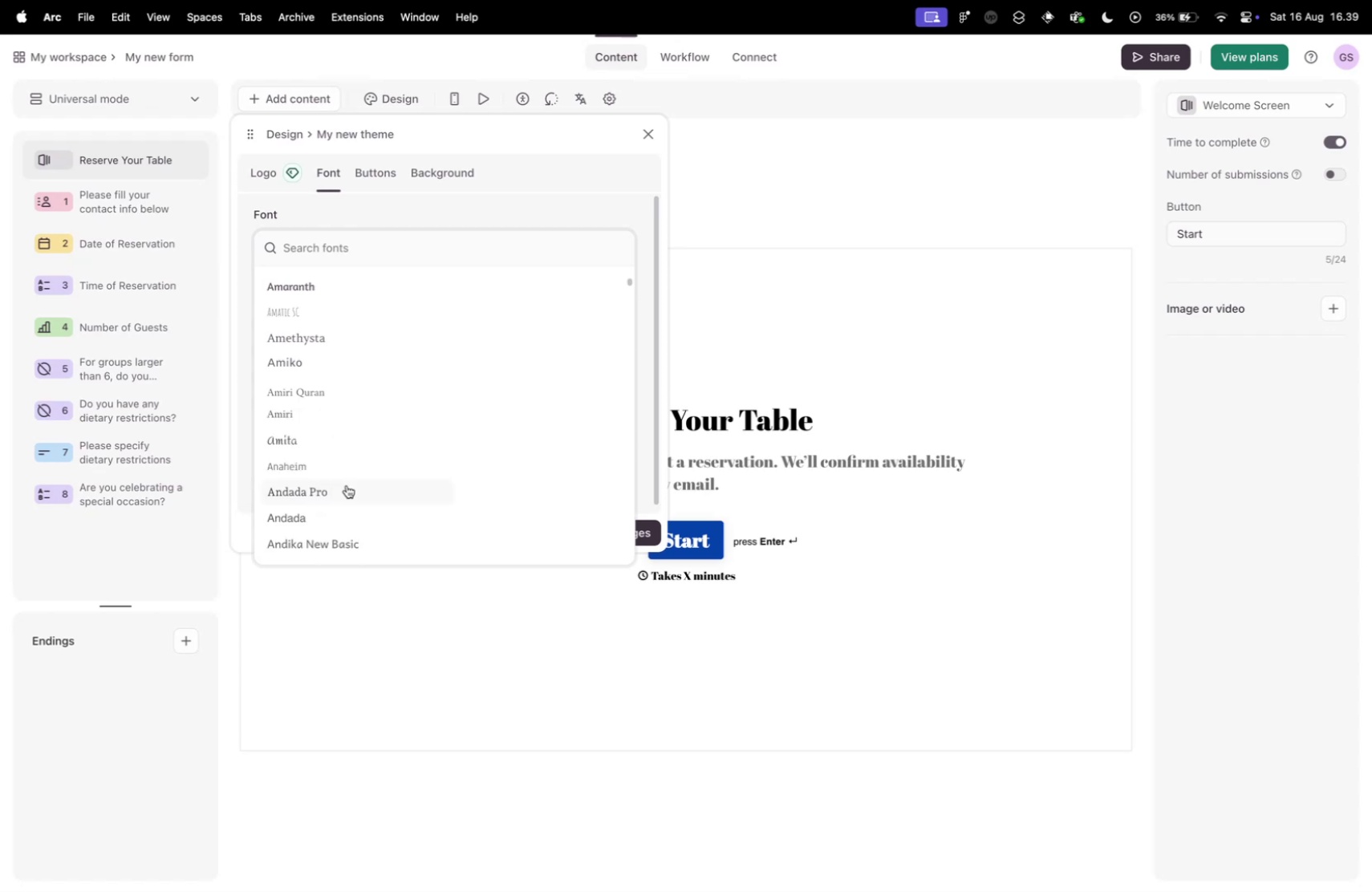 
scroll: coordinate [277, 436], scroll_direction: down, amount: 25.0
 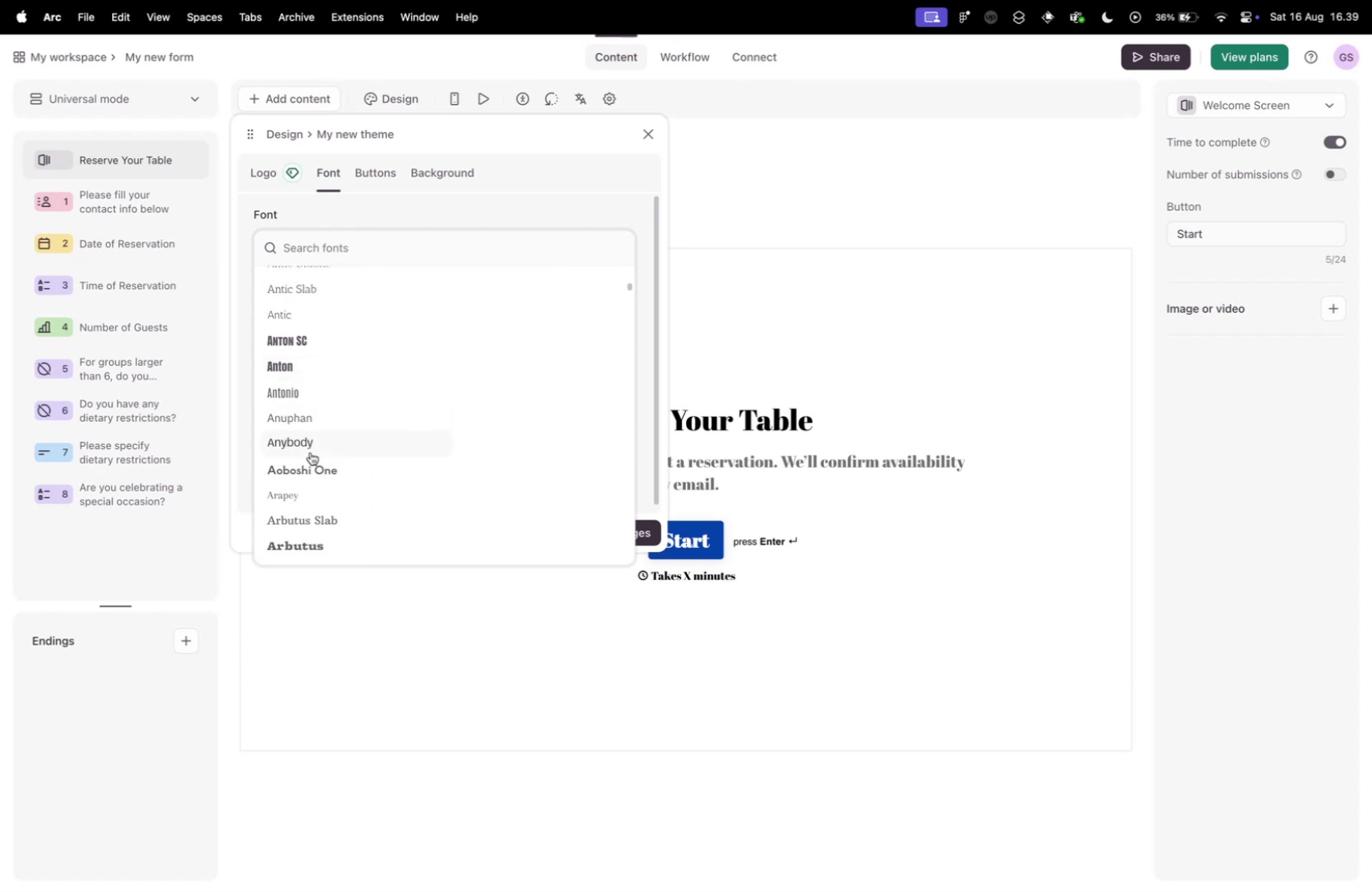 
left_click([313, 442])
 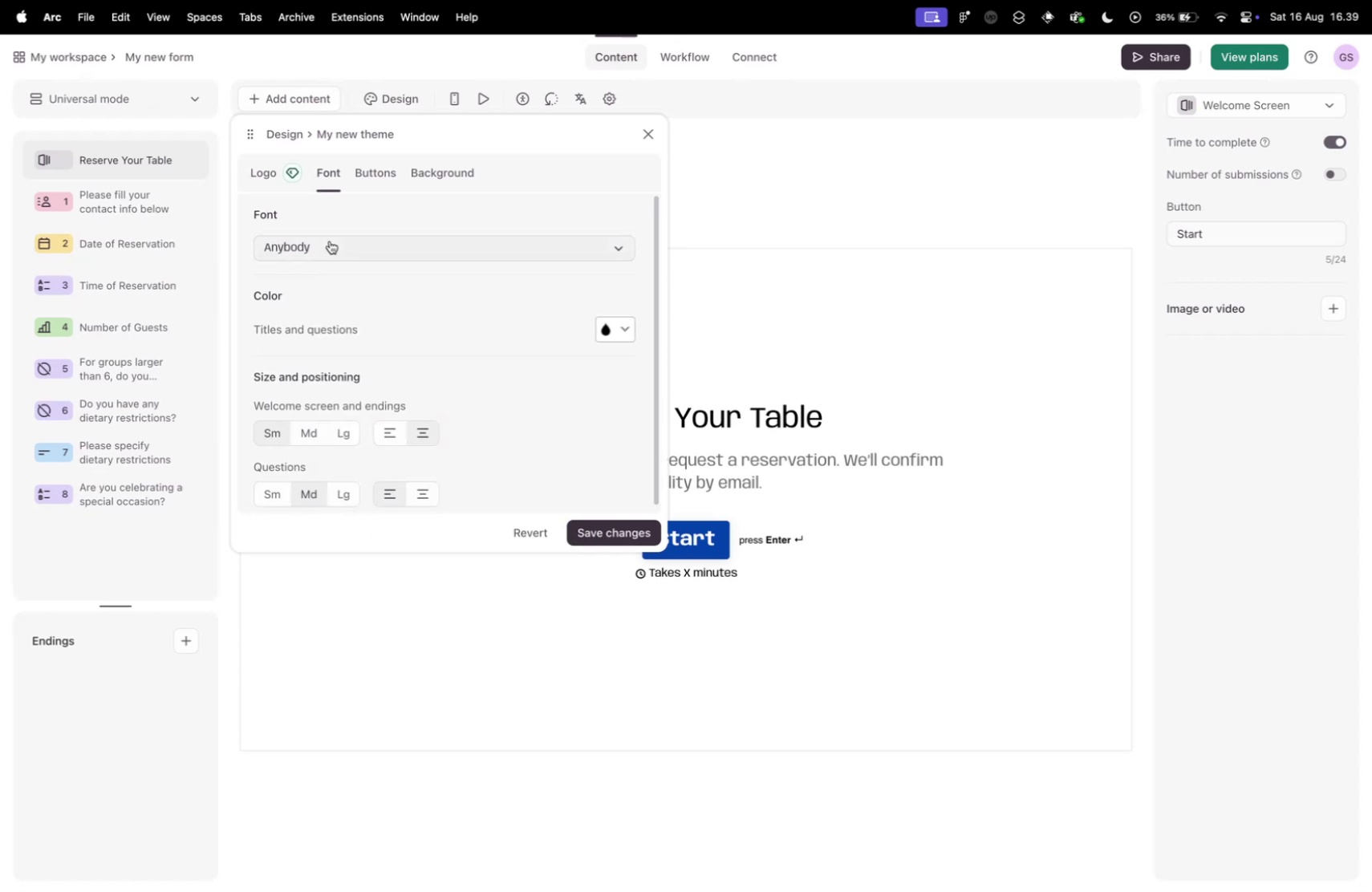 
left_click([330, 241])
 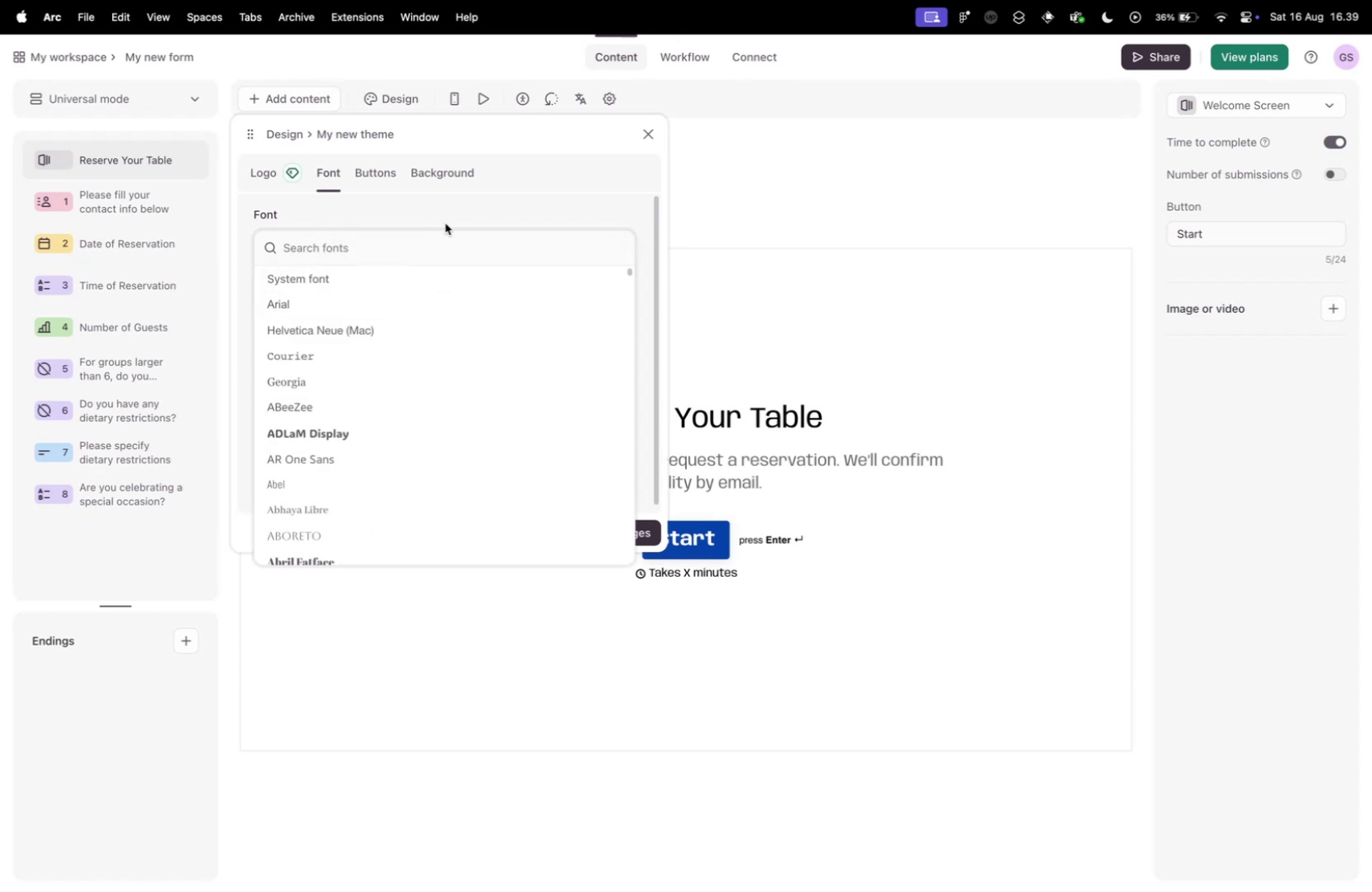 
left_click([448, 217])
 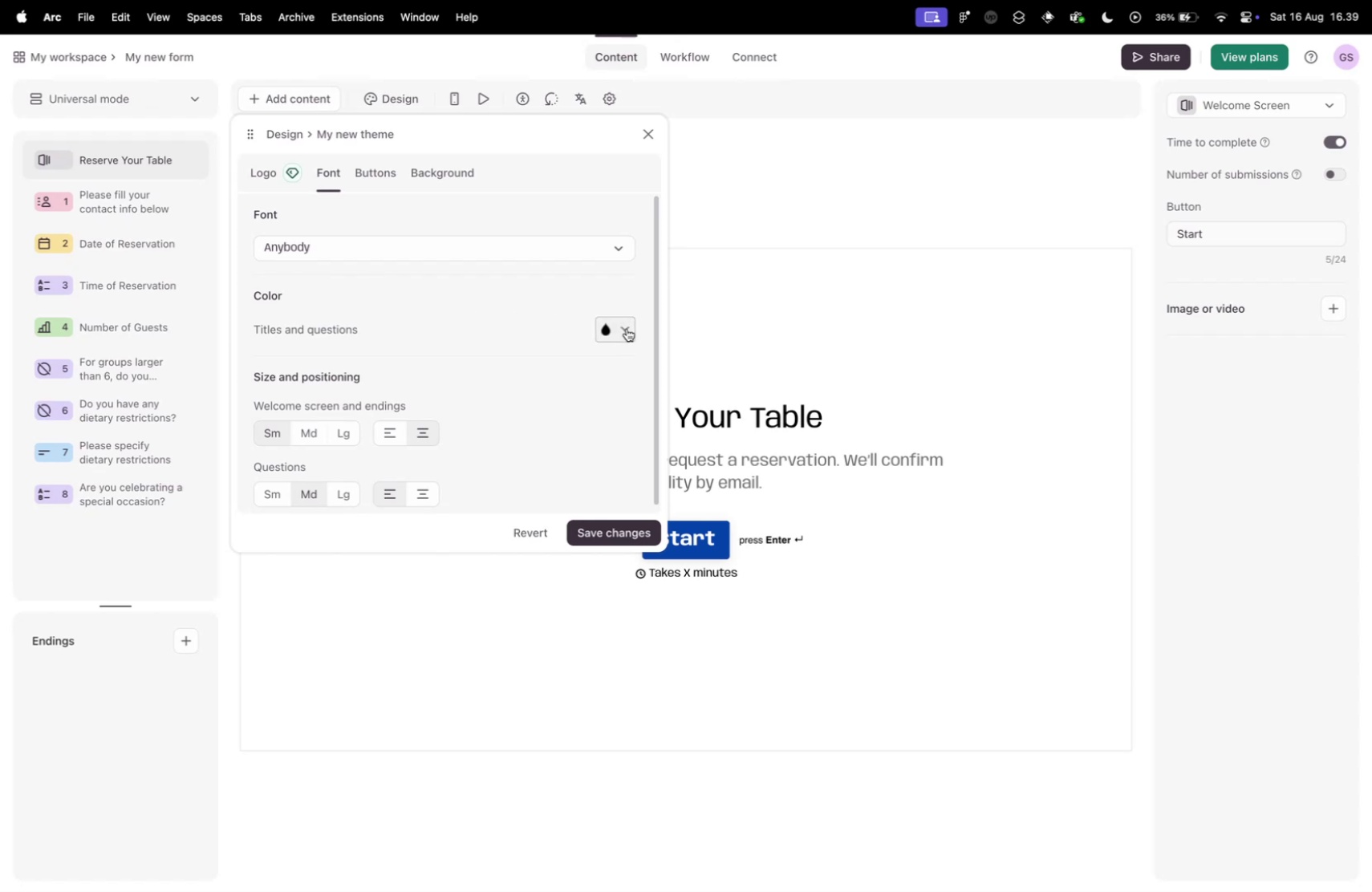 
left_click([627, 328])
 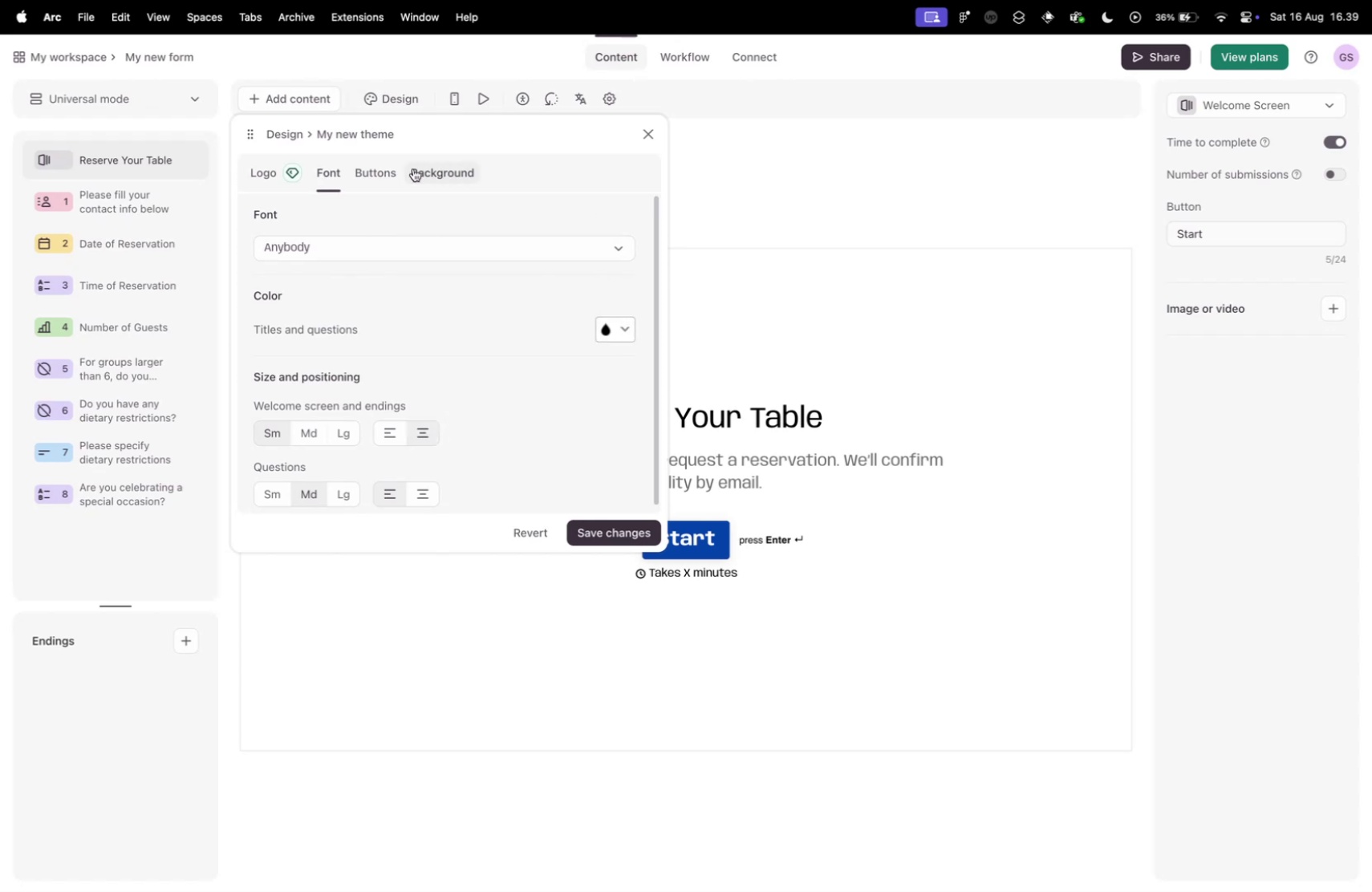 
left_click([606, 326])
 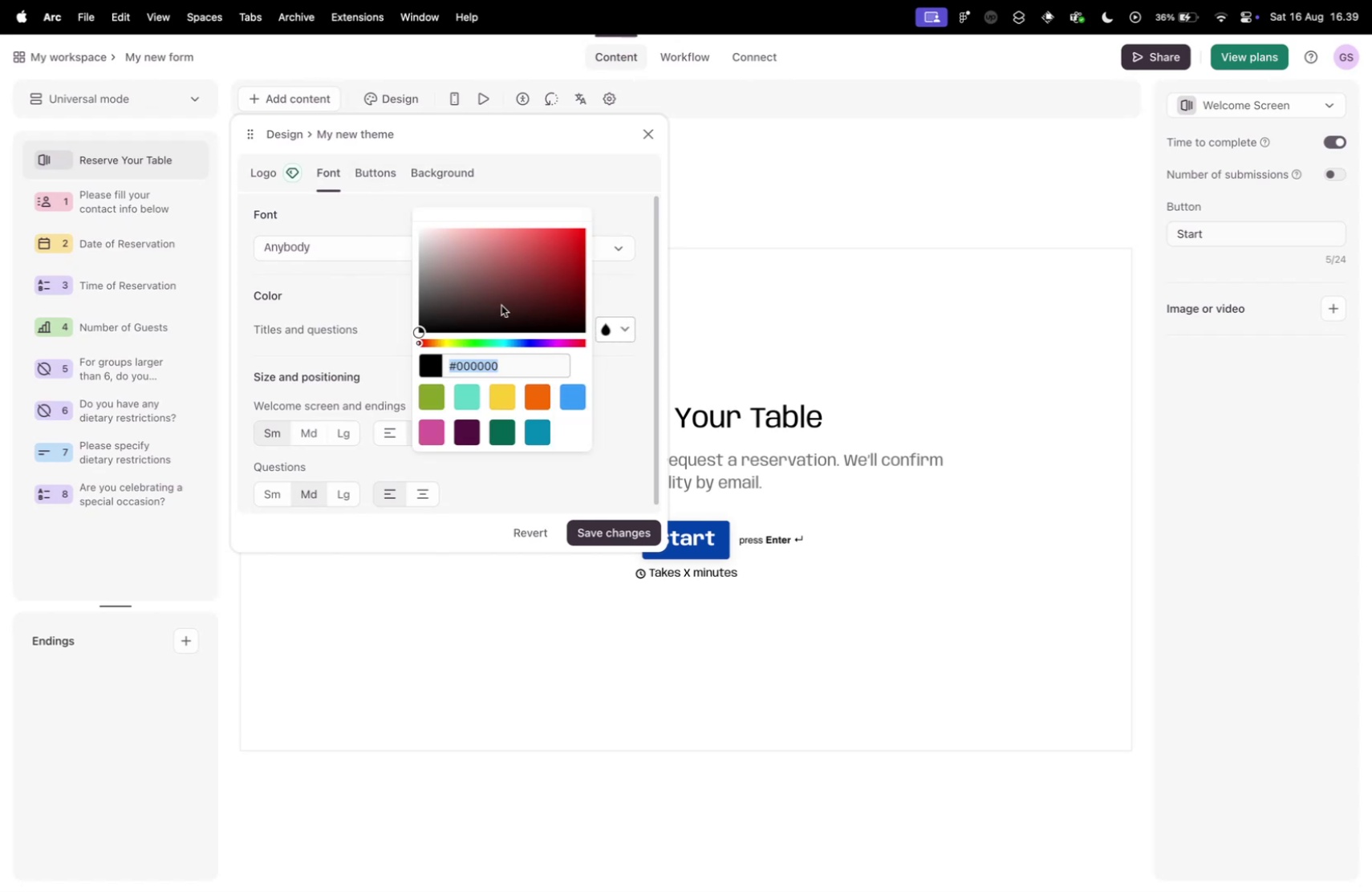 
left_click_drag(start_coordinate=[481, 281], to_coordinate=[530, 247])
 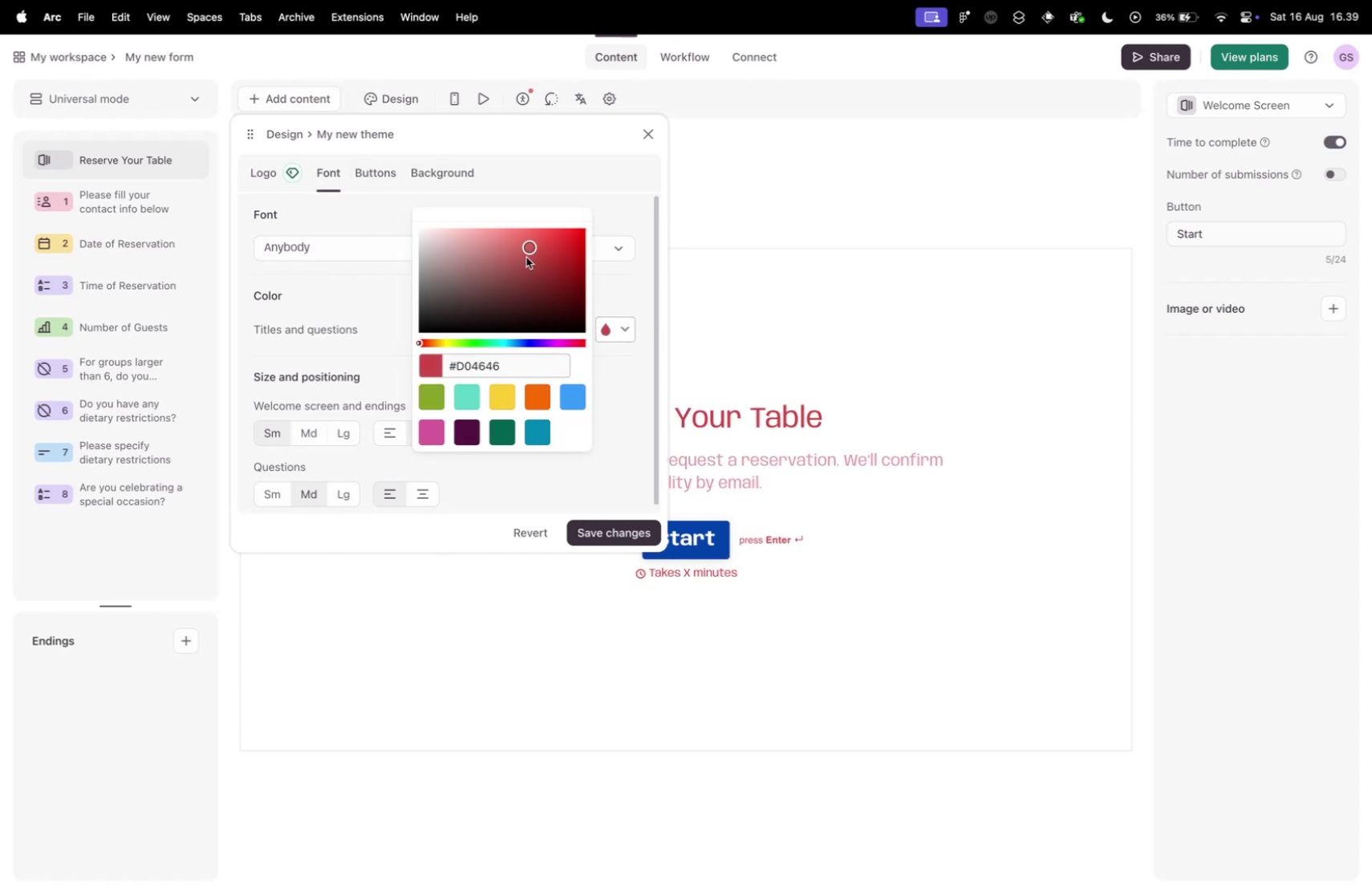 
left_click_drag(start_coordinate=[526, 257], to_coordinate=[575, 240])
 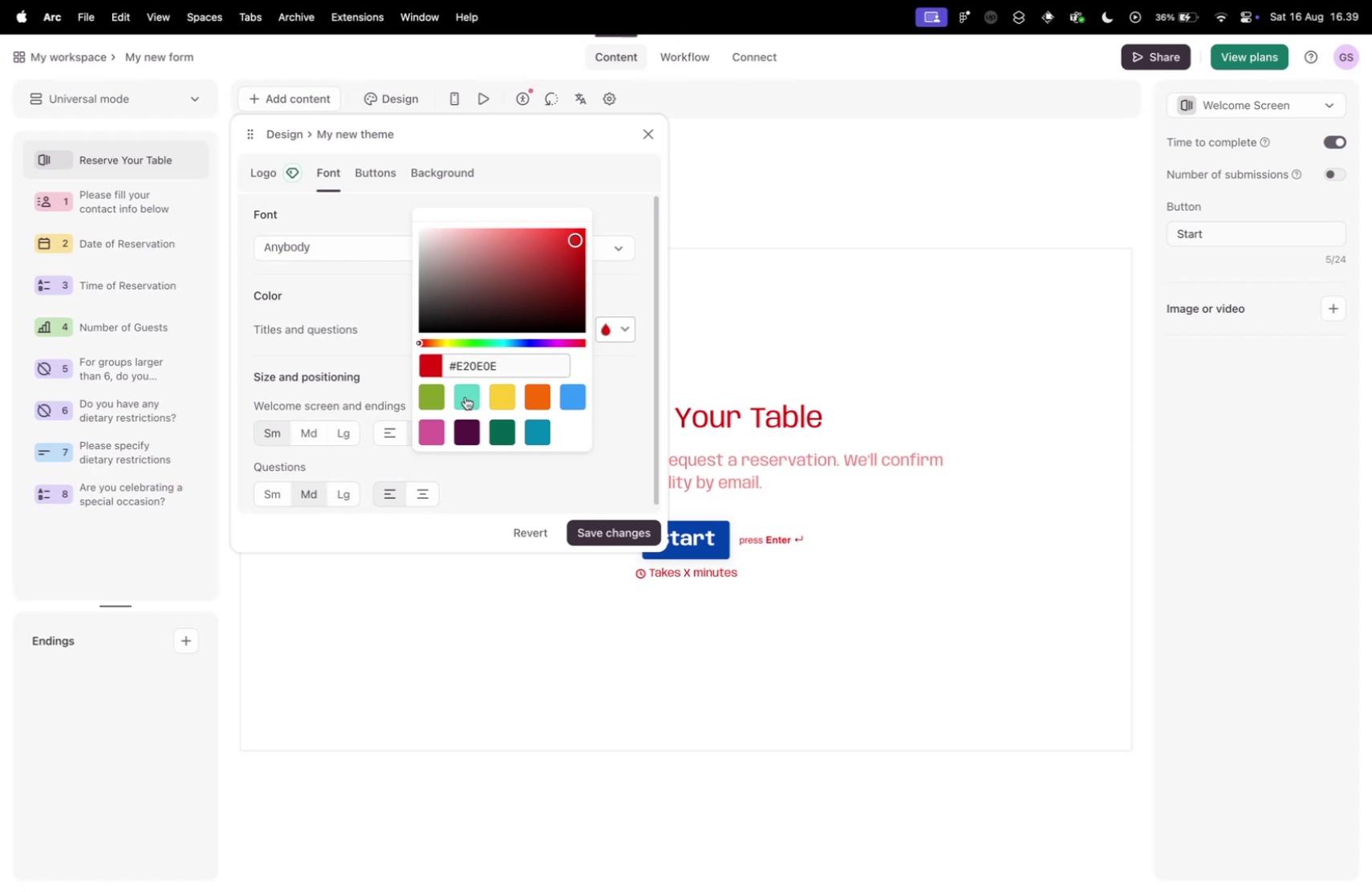 
left_click([468, 432])
 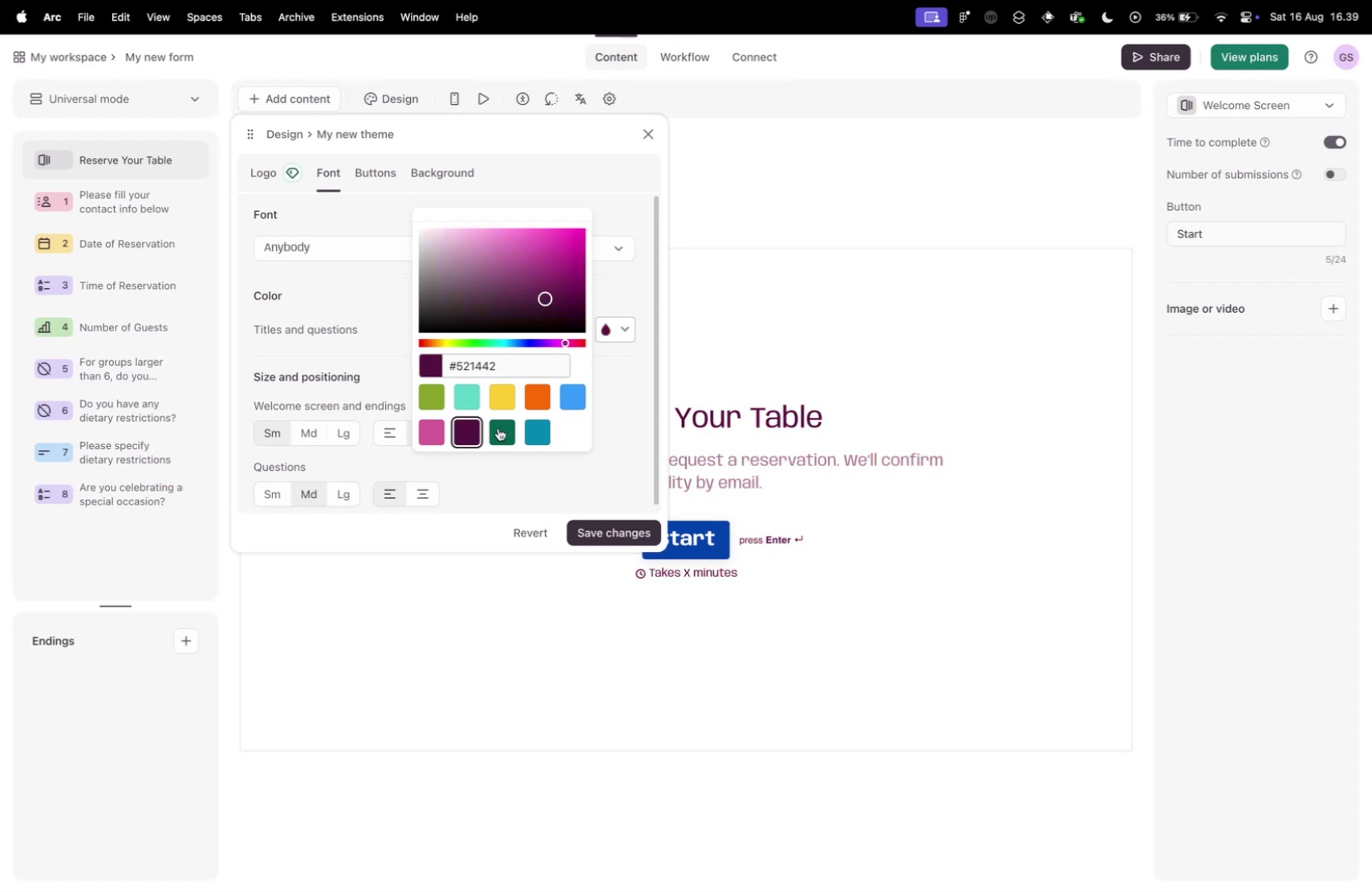 
left_click([500, 428])
 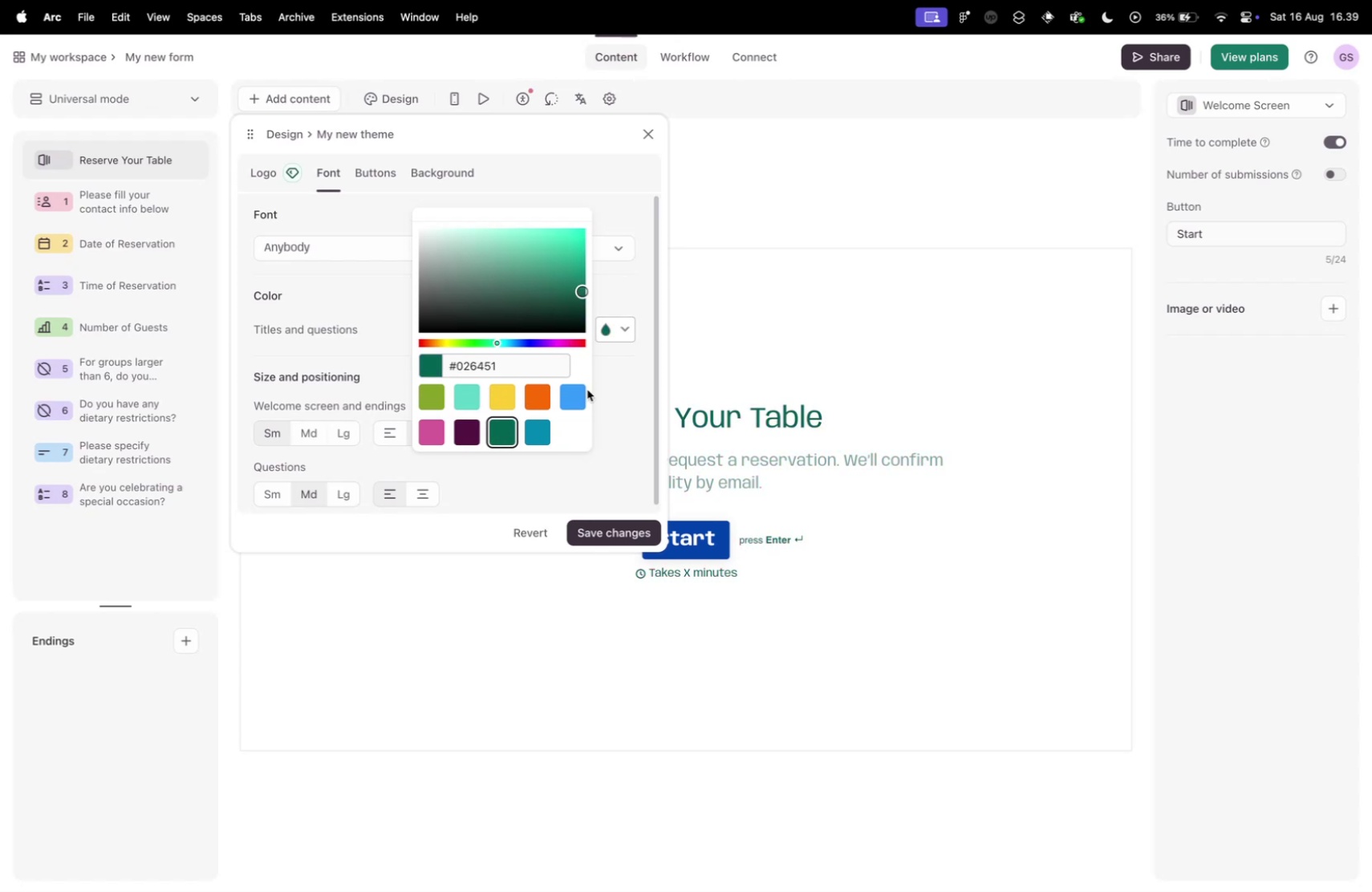 
left_click([577, 395])
 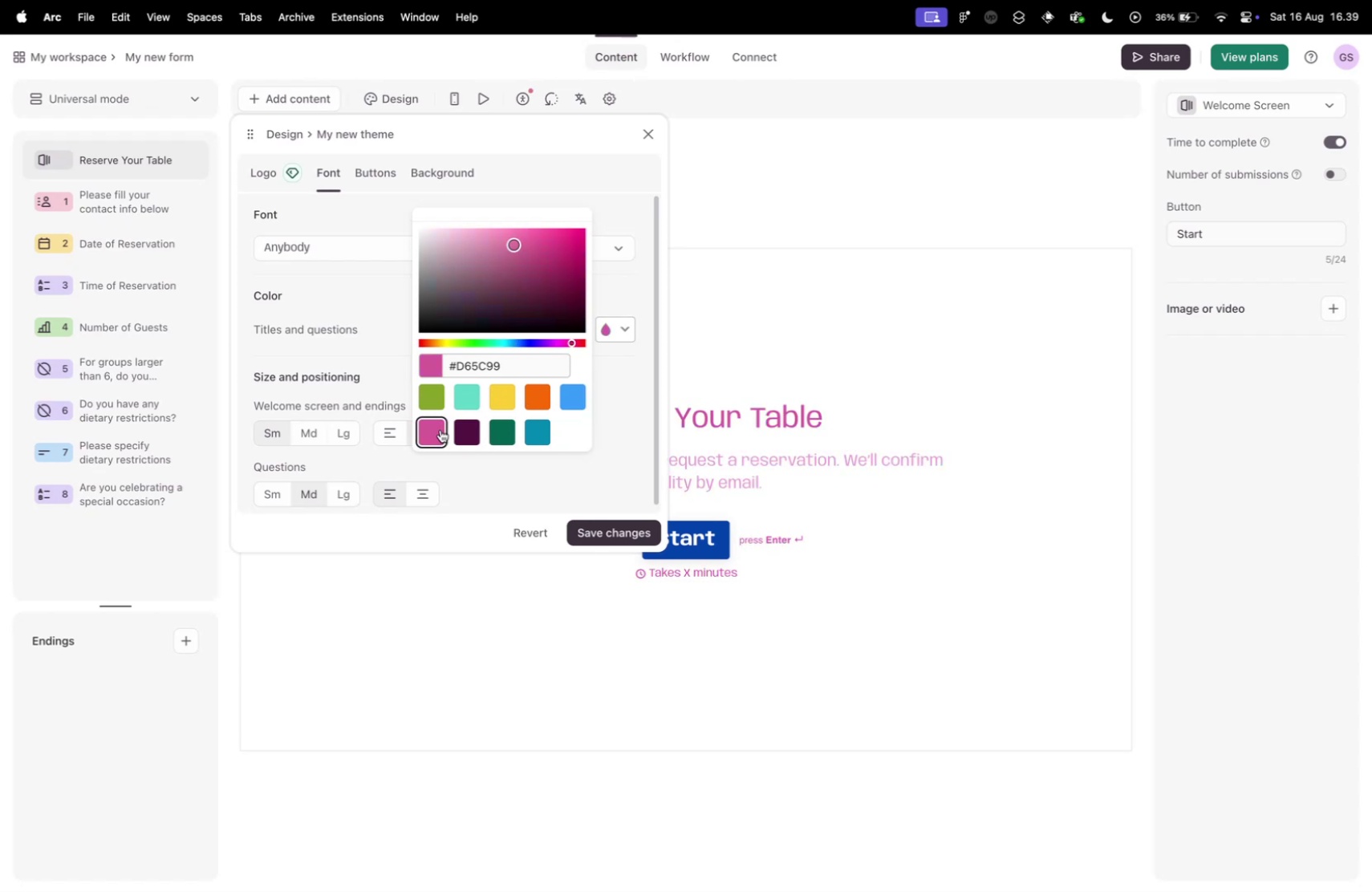 
left_click([433, 402])
 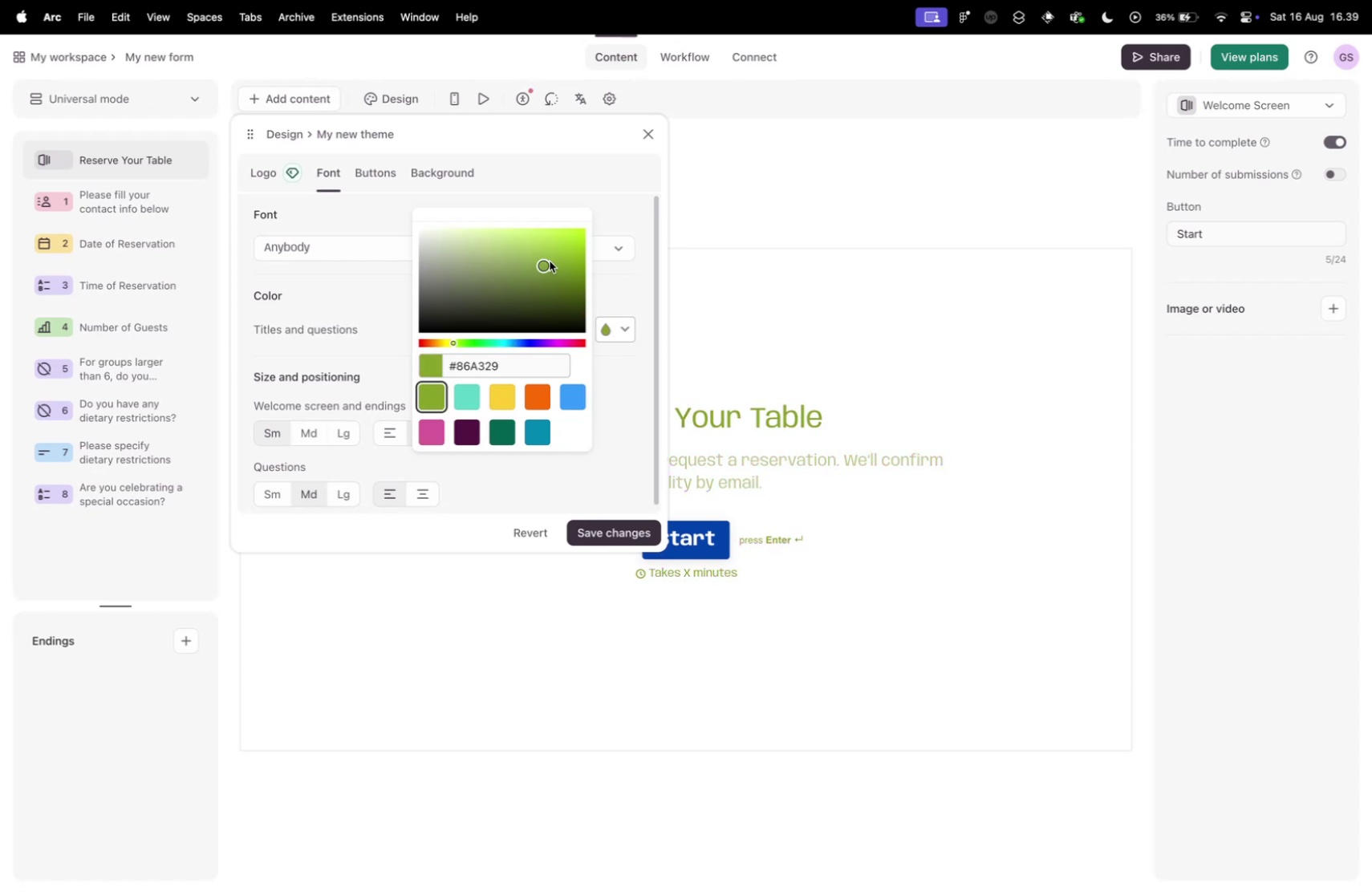 
left_click_drag(start_coordinate=[542, 258], to_coordinate=[605, 273])
 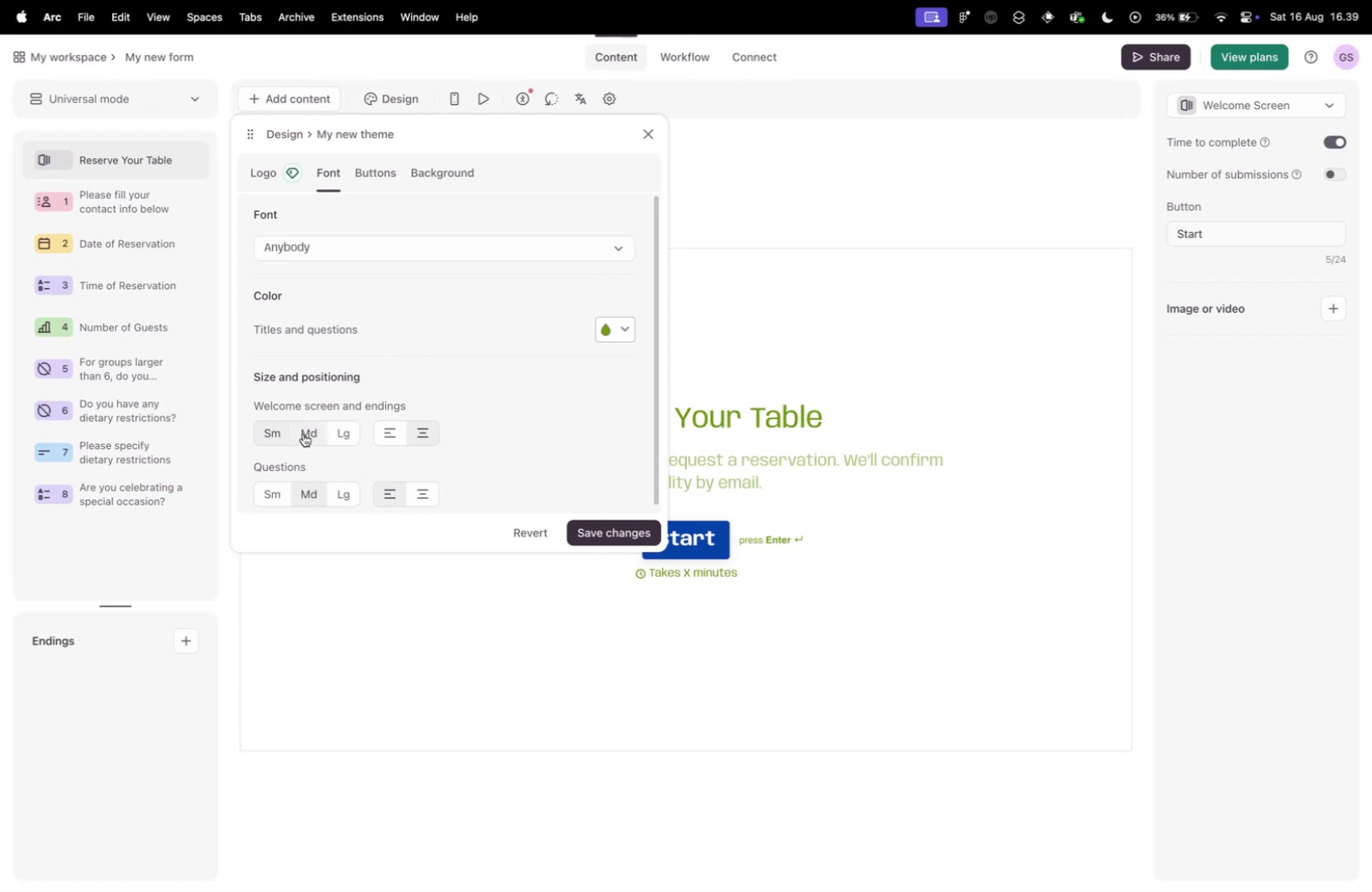 
left_click([310, 432])
 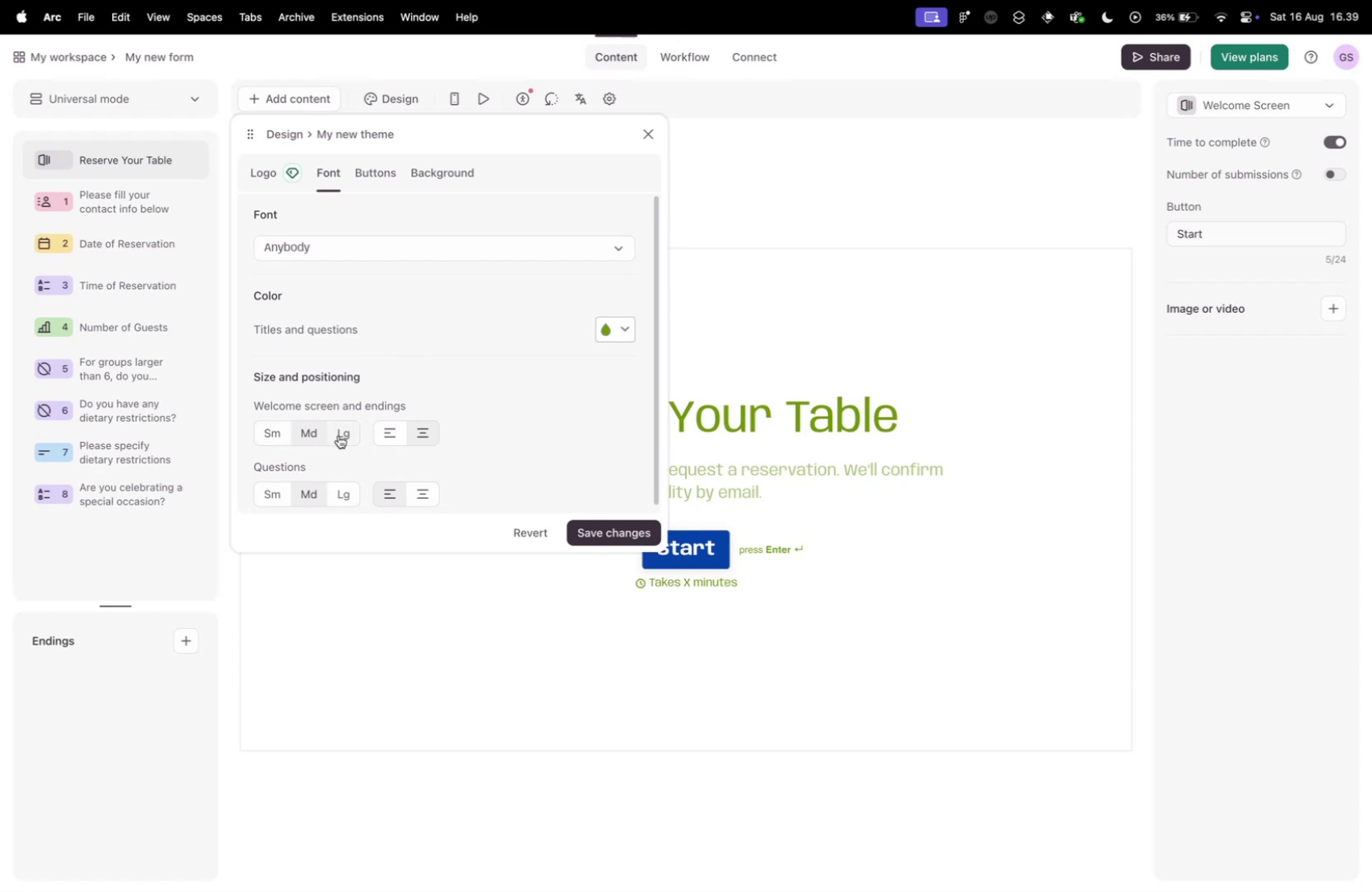 
left_click([339, 435])
 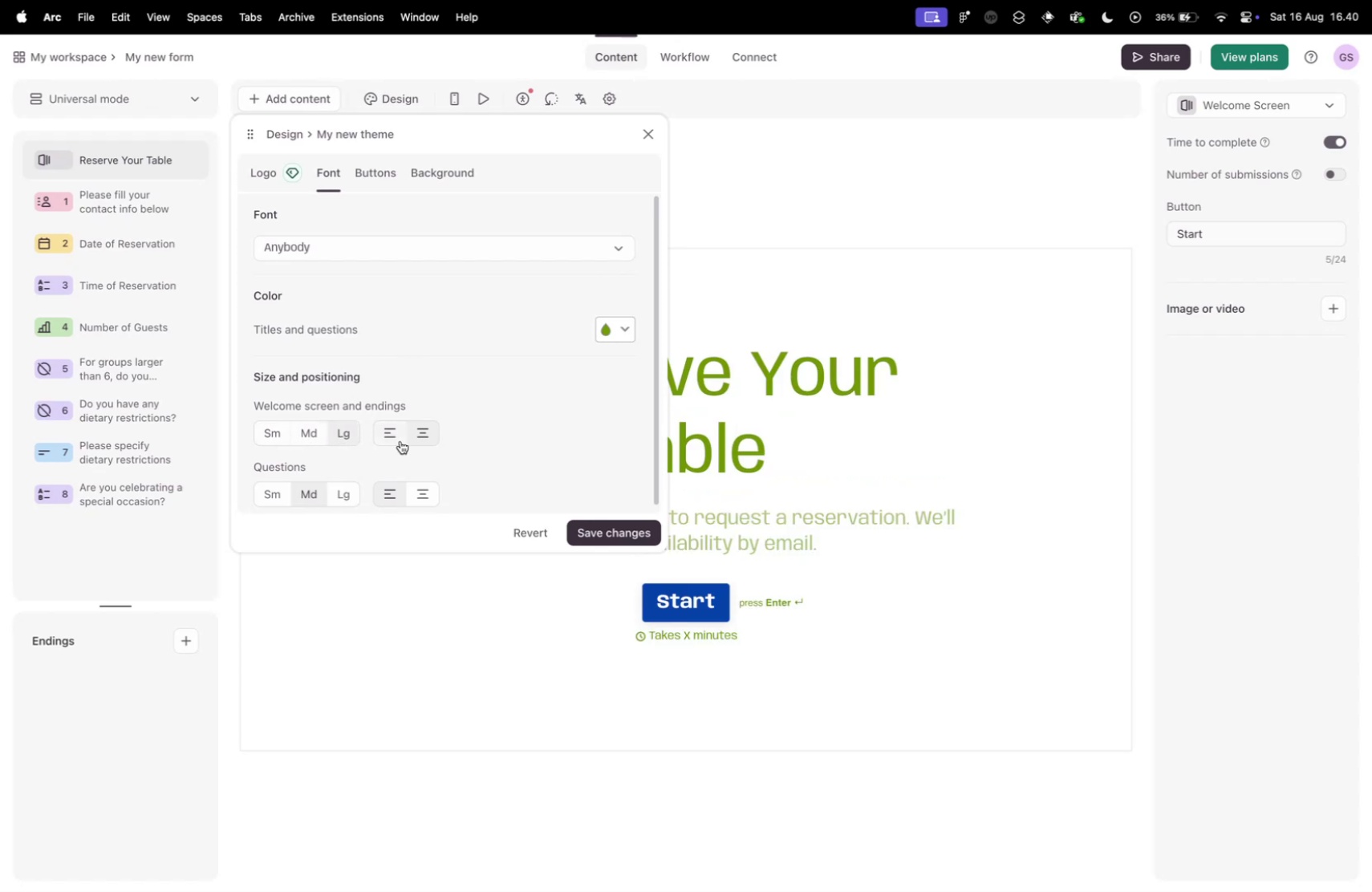 
left_click([309, 425])
 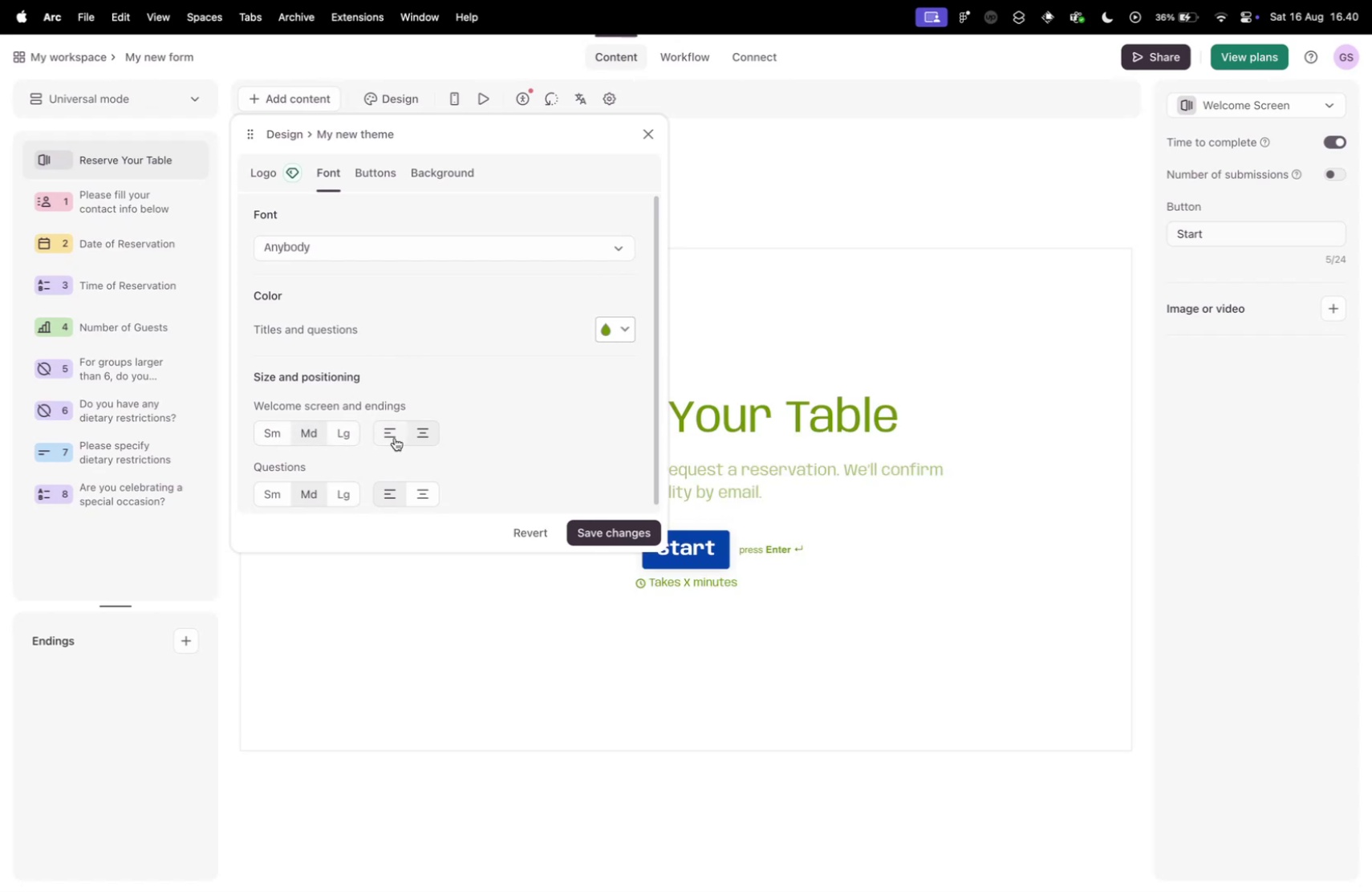 
left_click([393, 436])
 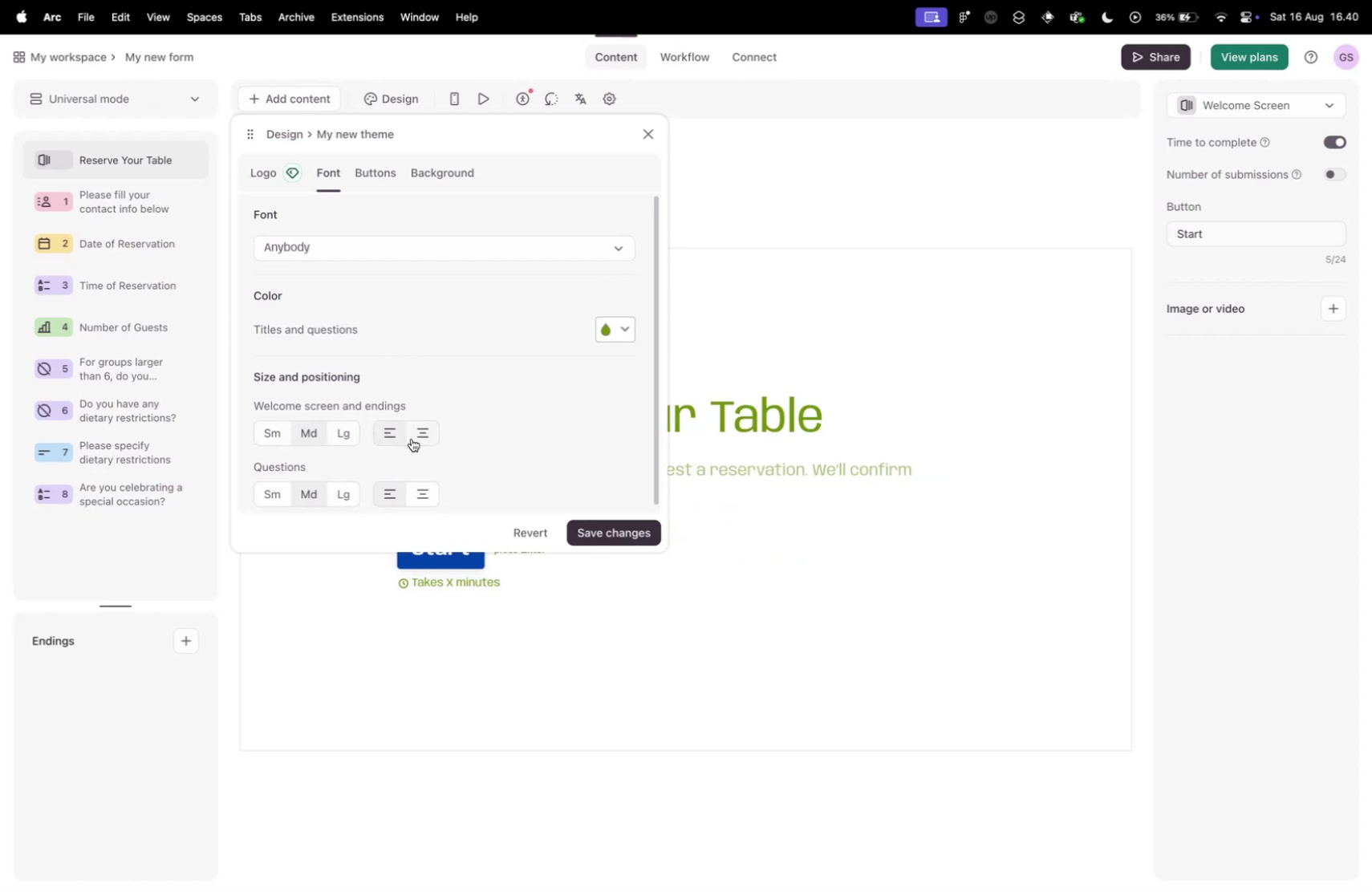 
left_click([412, 438])
 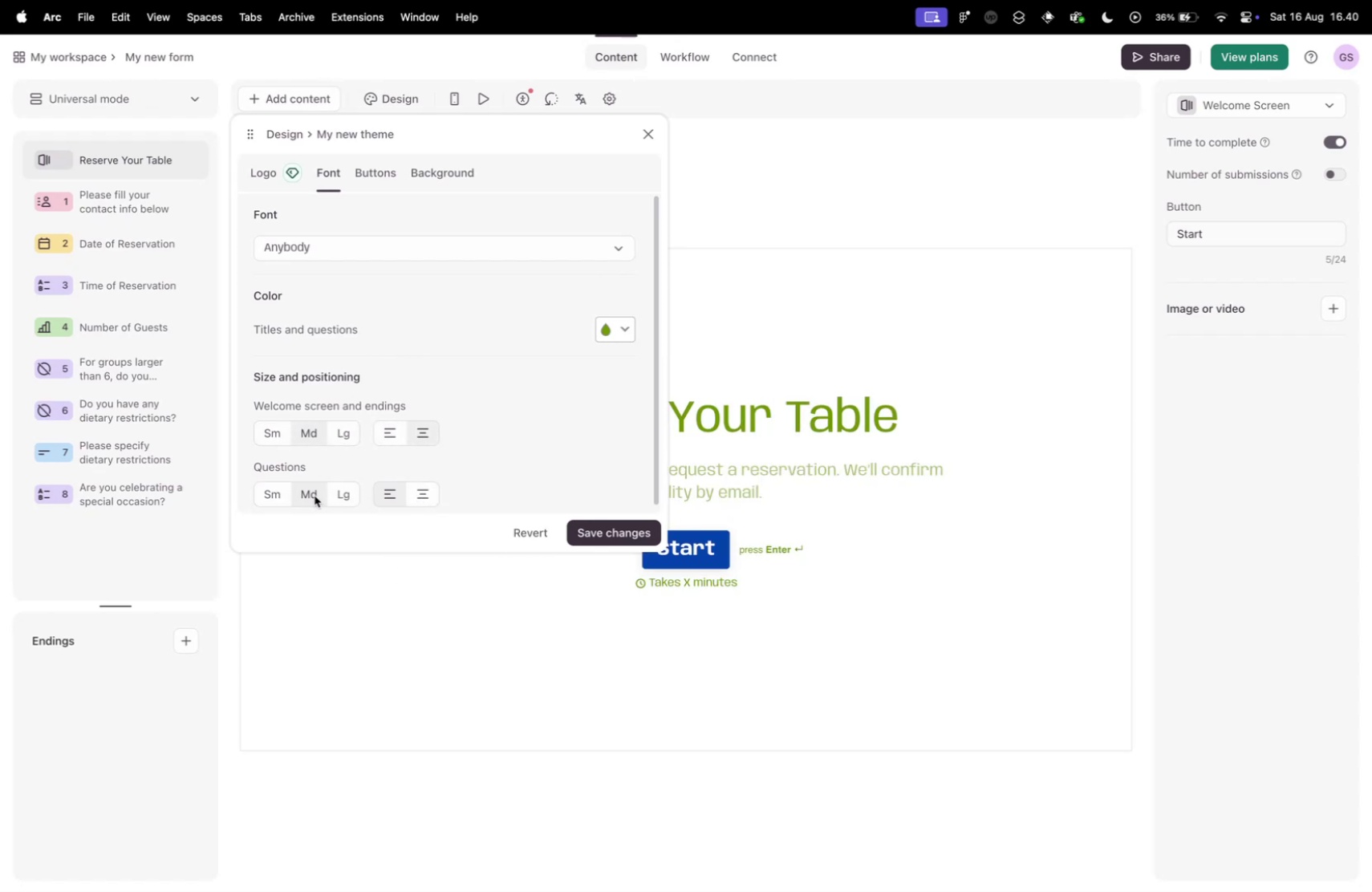 
left_click([264, 492])
 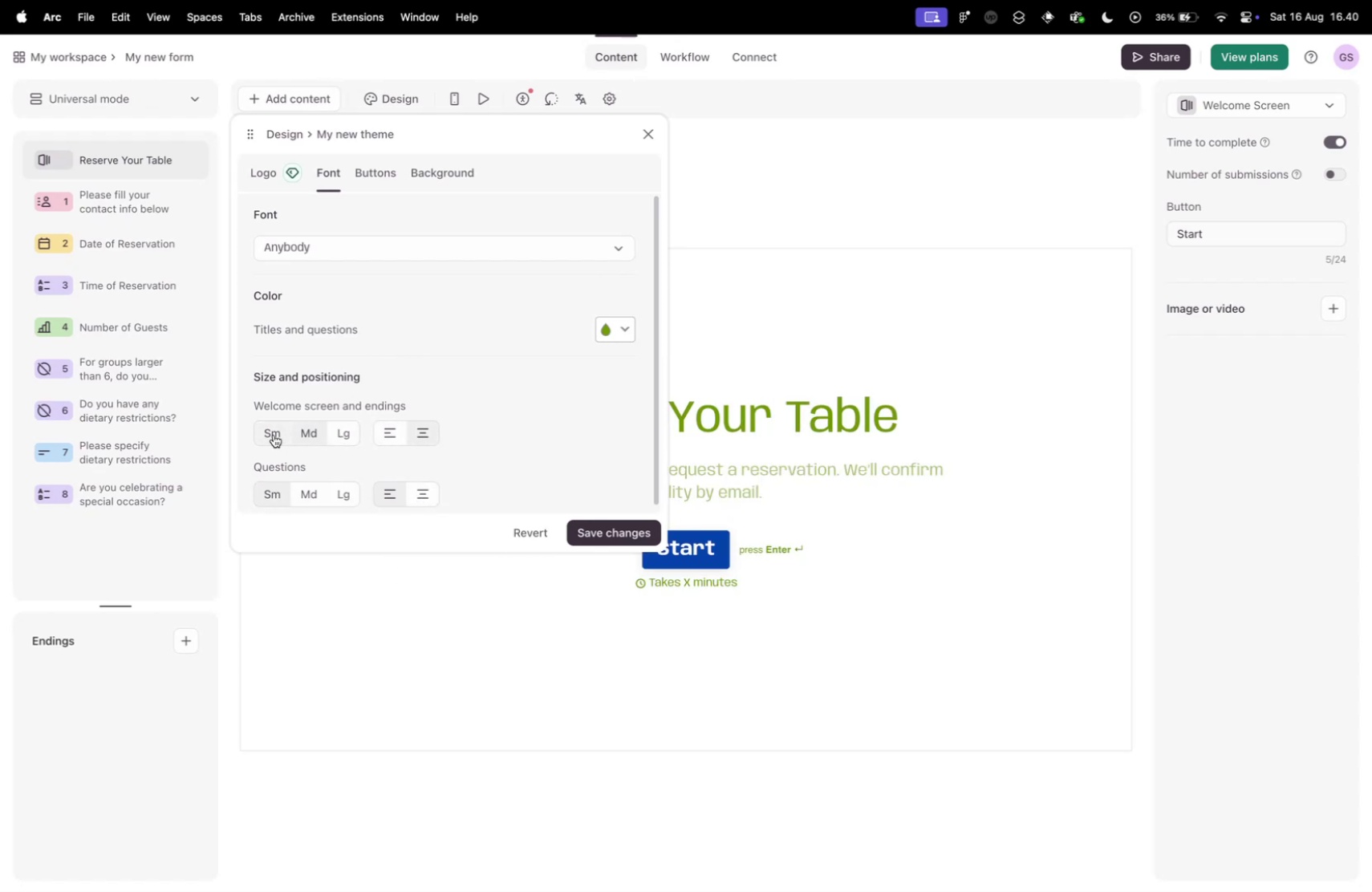 
left_click([274, 434])
 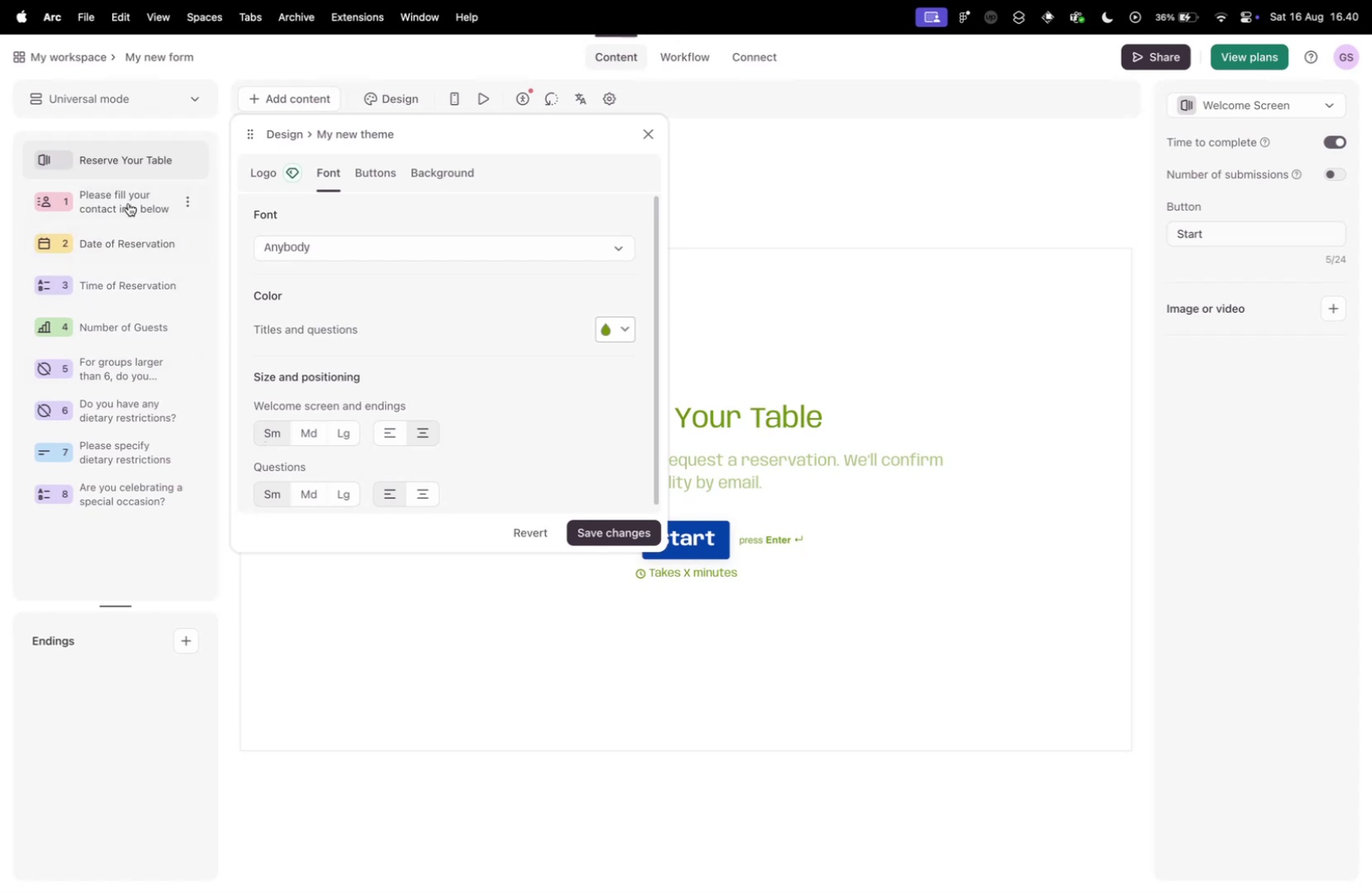 
left_click([129, 198])
 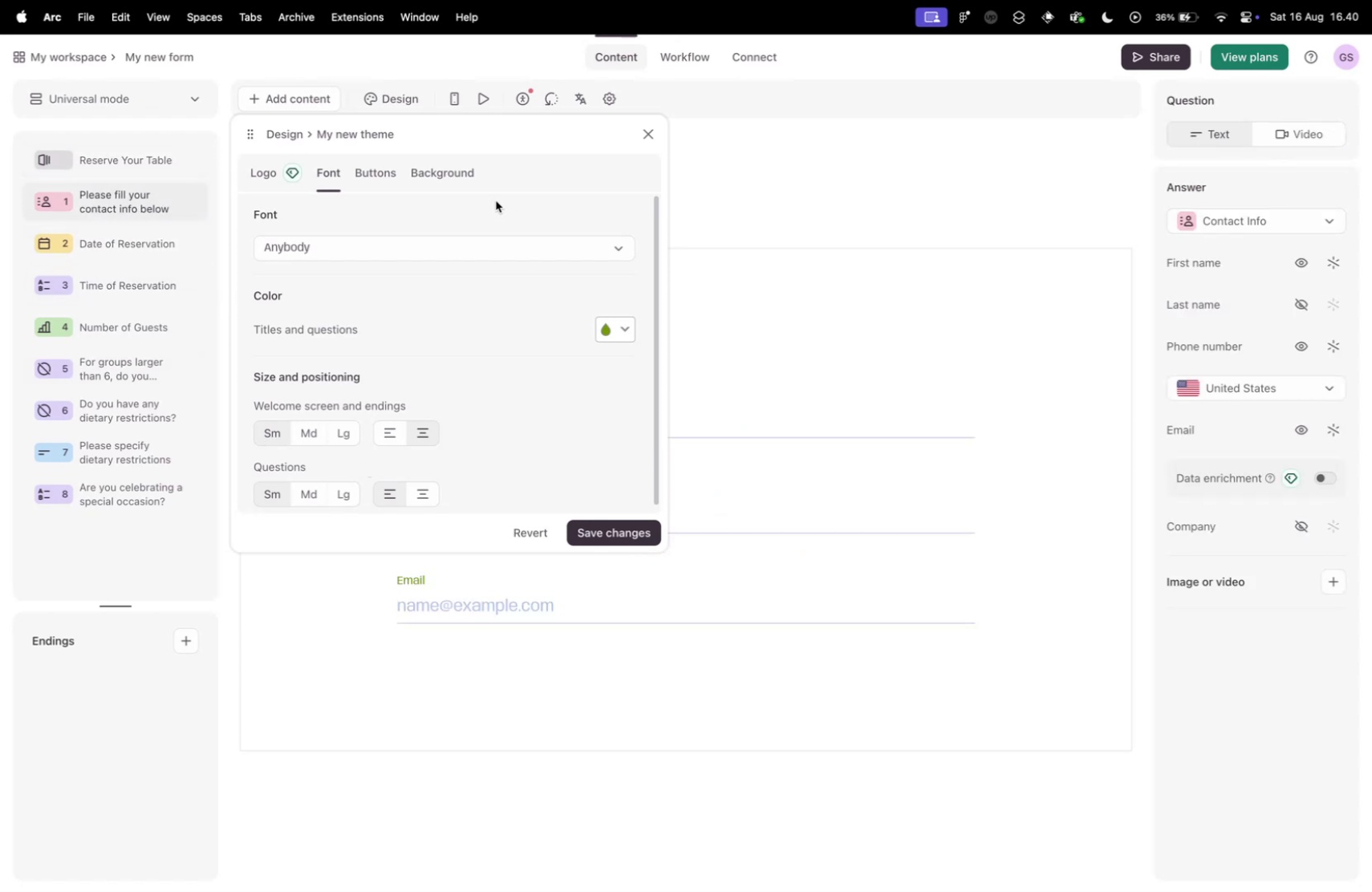 
left_click_drag(start_coordinate=[479, 136], to_coordinate=[1122, 123])
 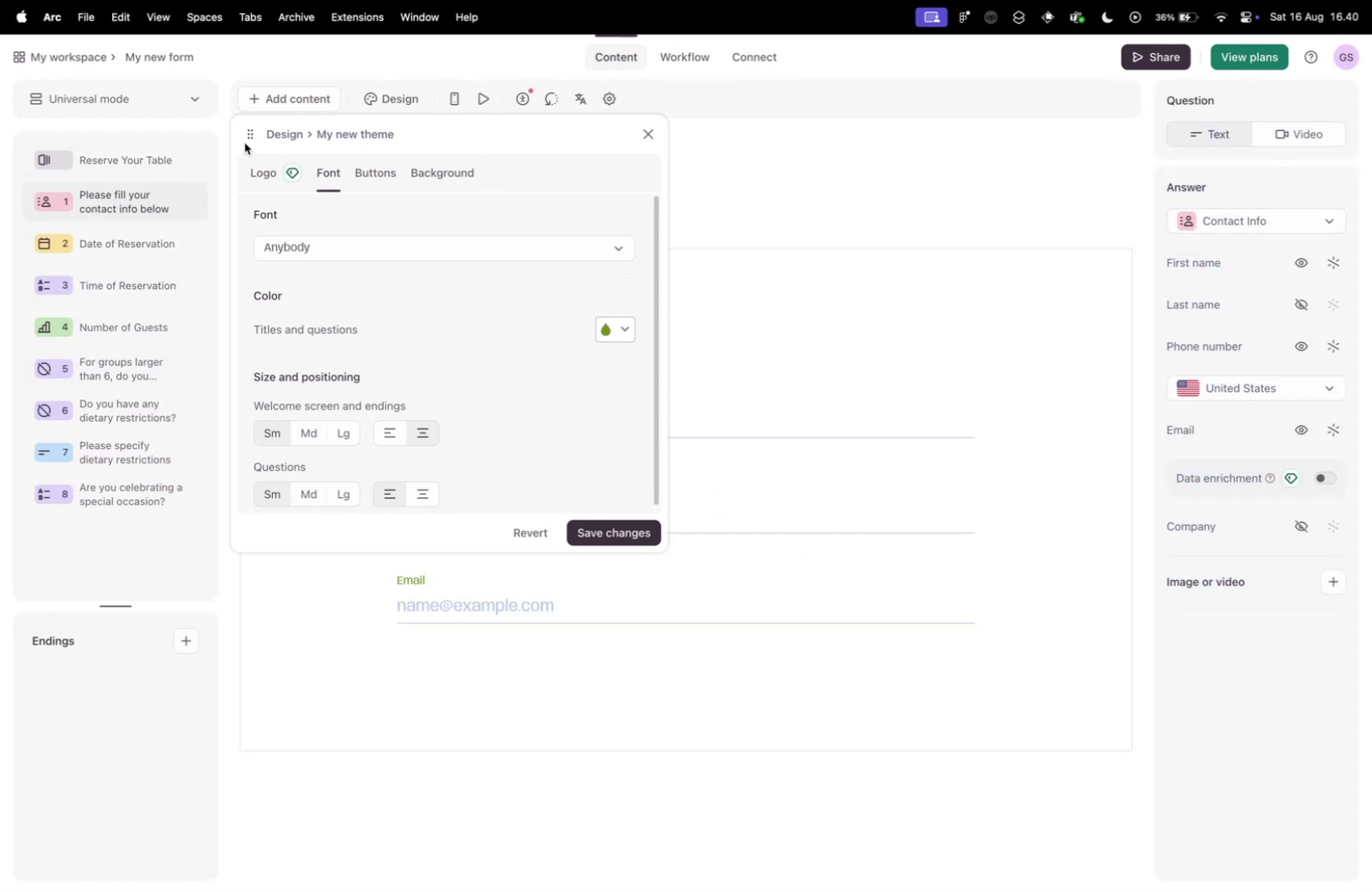 
left_click_drag(start_coordinate=[248, 133], to_coordinate=[775, 147])
 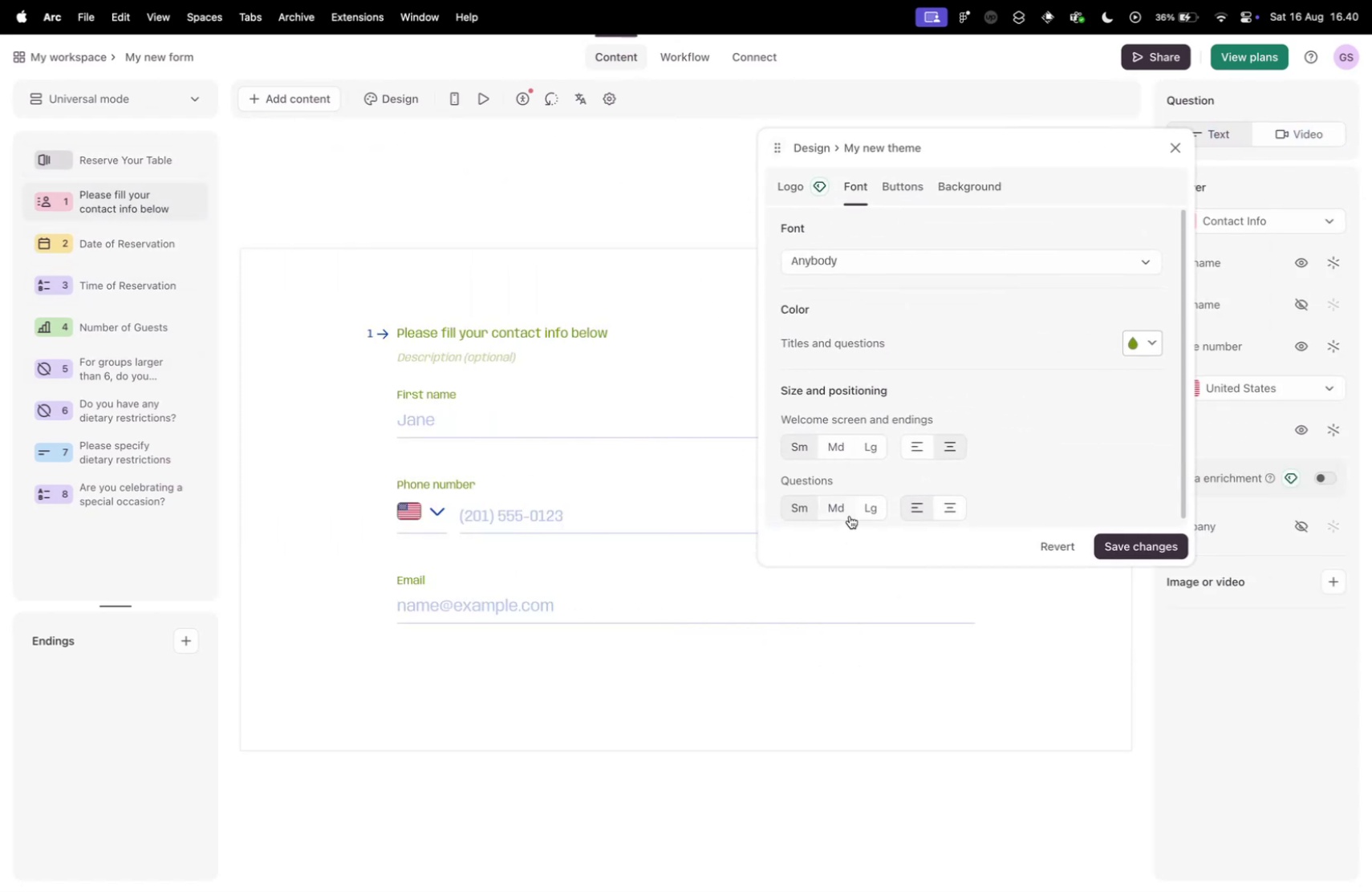 
left_click([830, 501])
 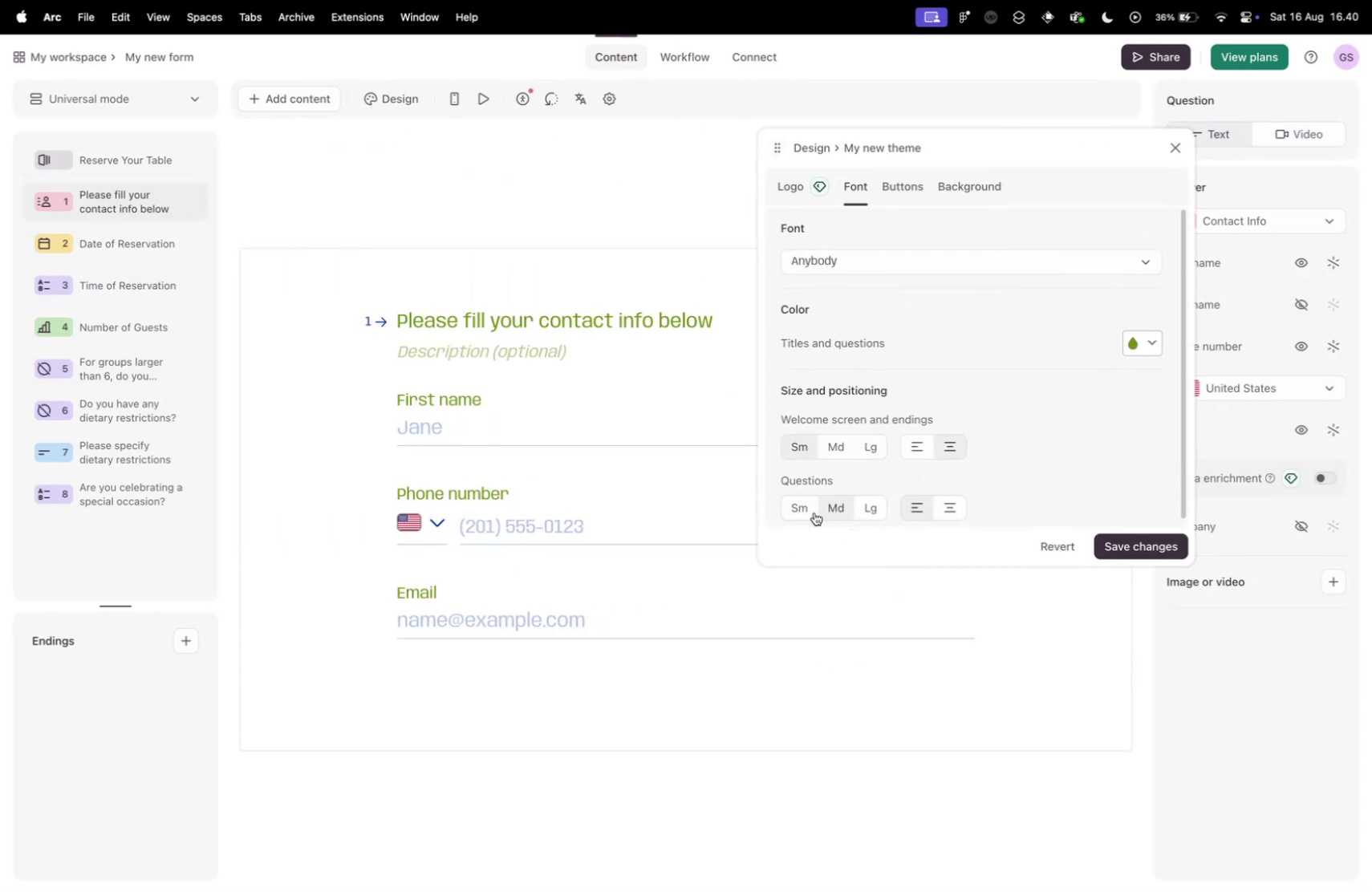 
left_click([813, 510])
 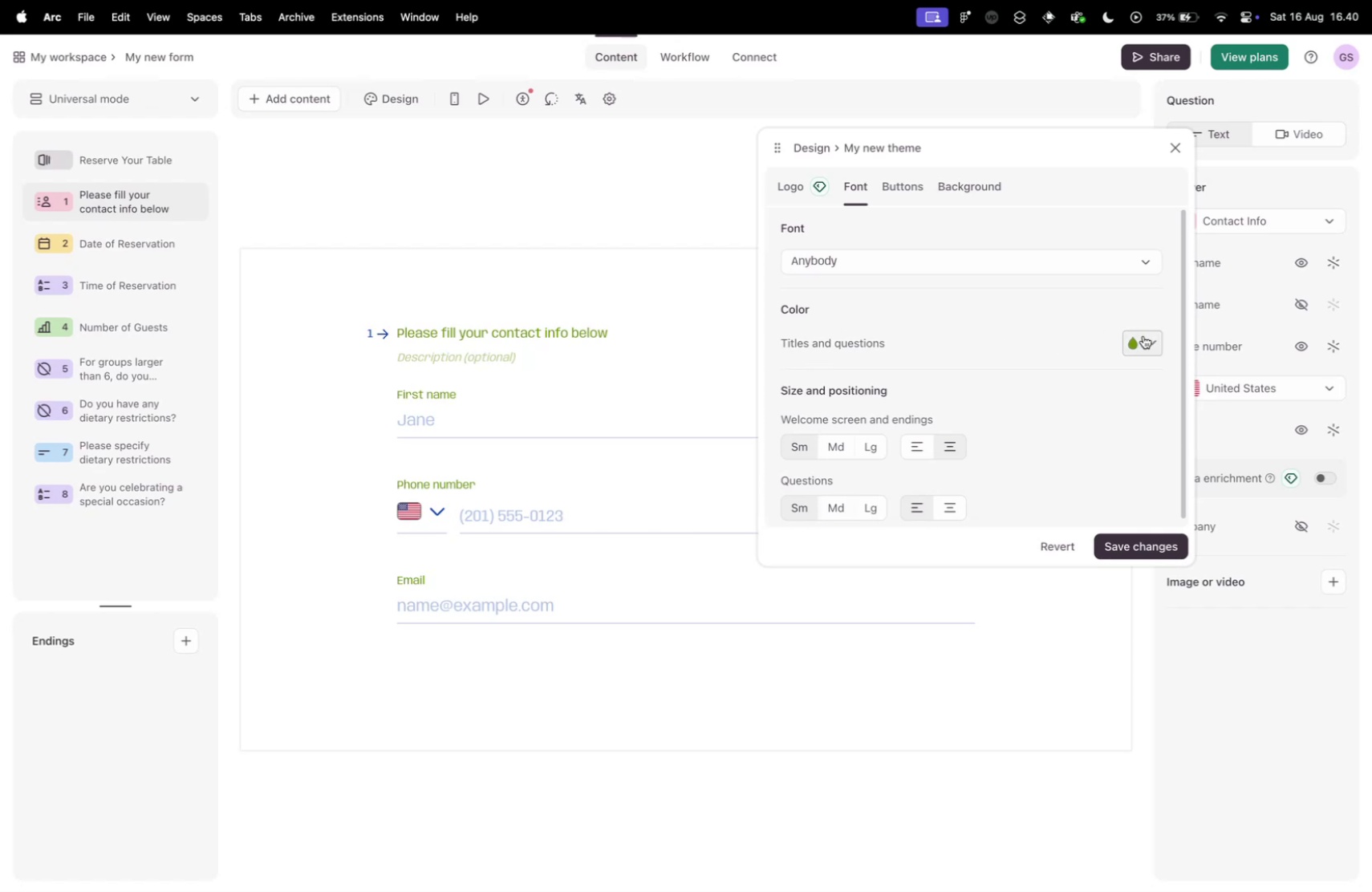 
wait(5.35)
 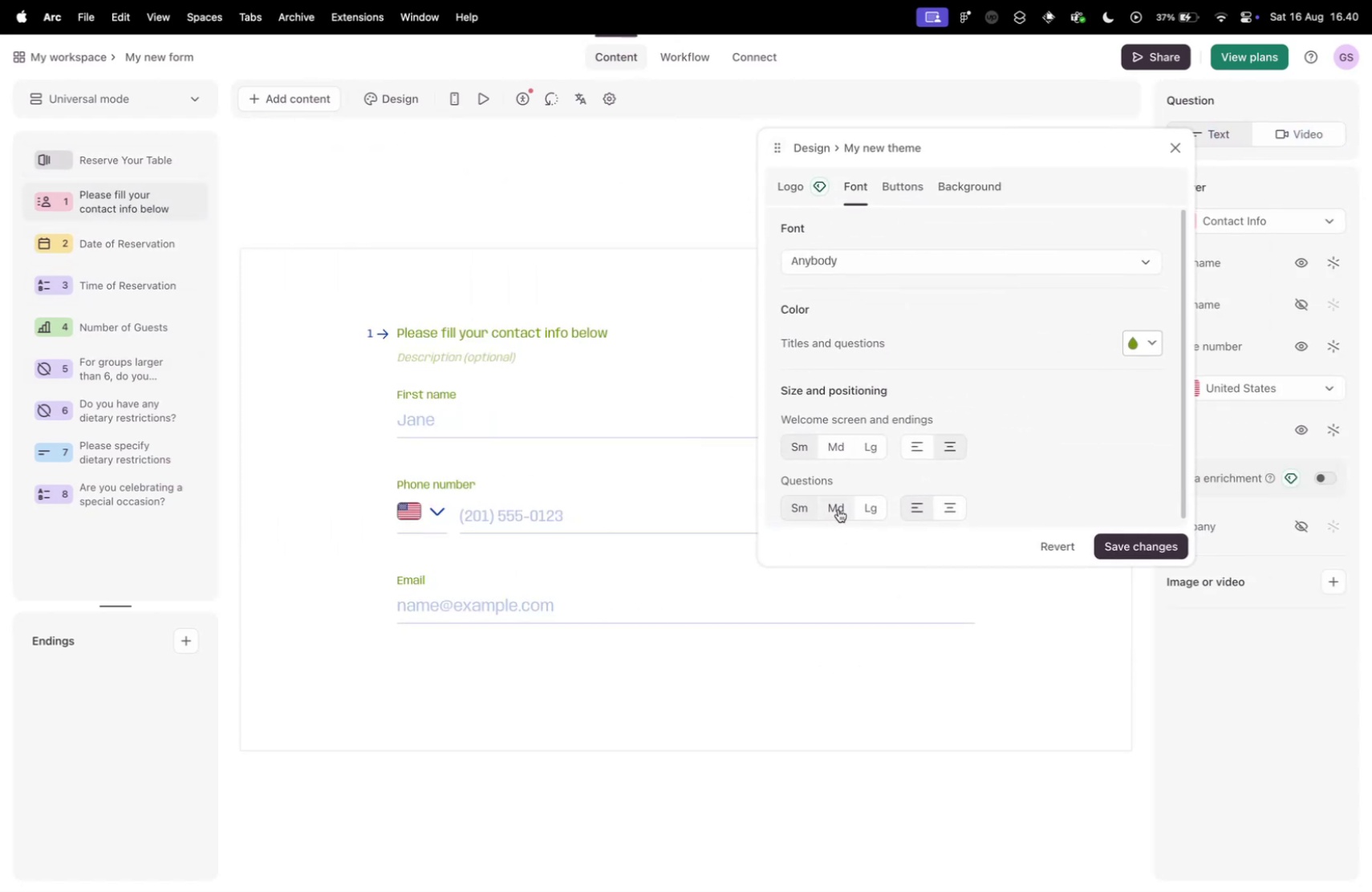 
double_click([1021, 378])
 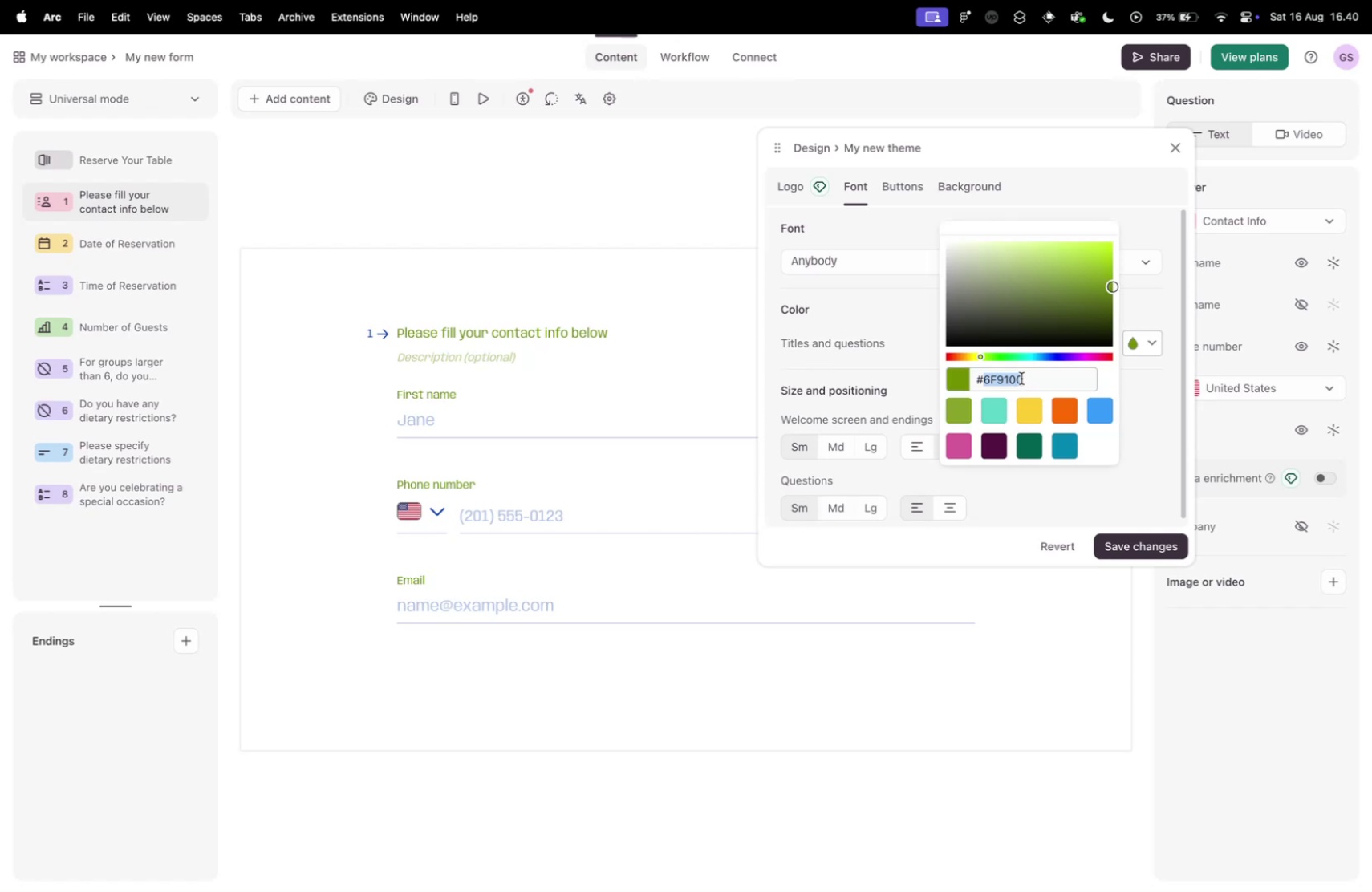 
key(Meta+C)
 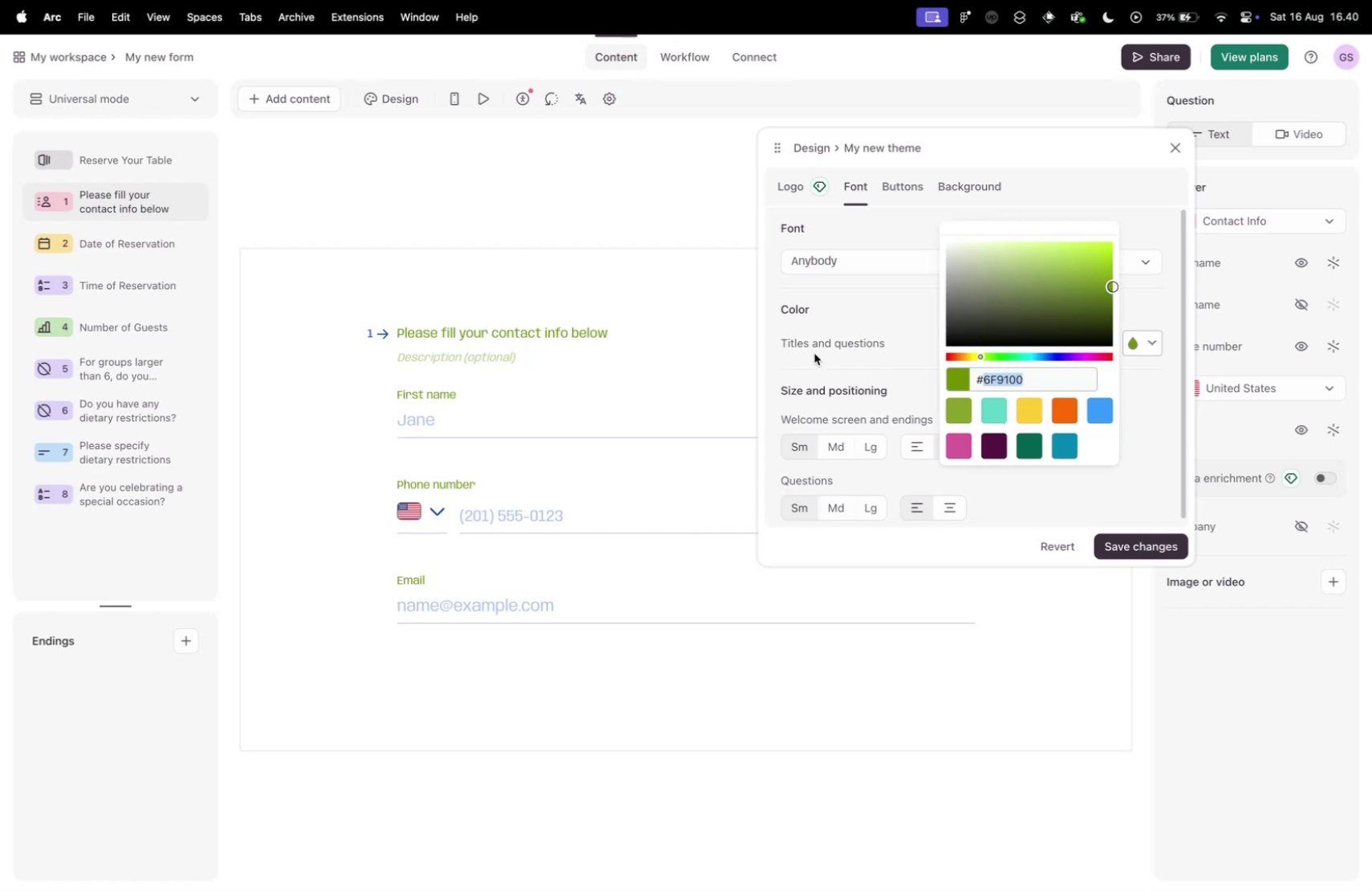 
left_click([814, 353])
 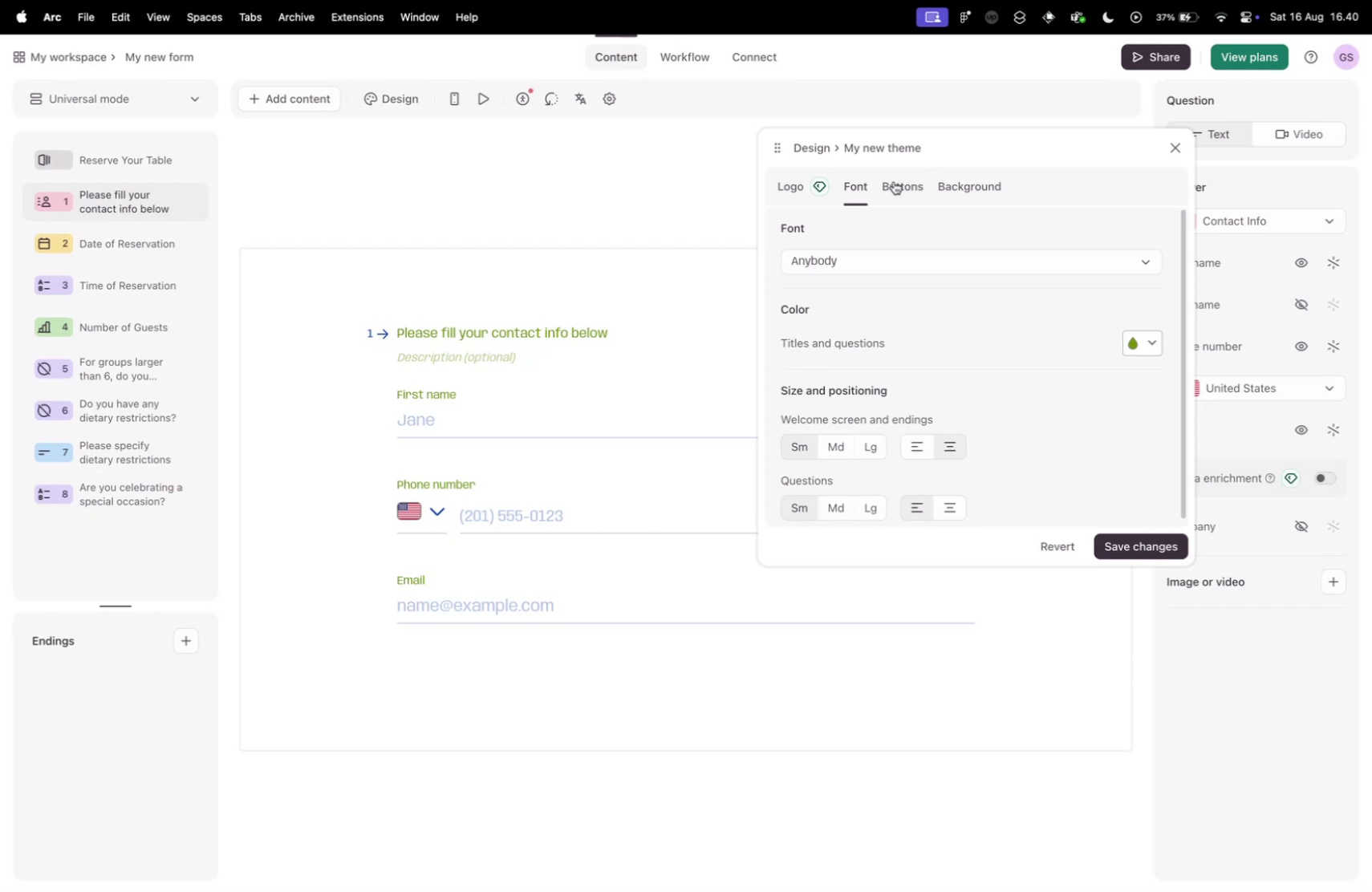 
left_click([894, 181])
 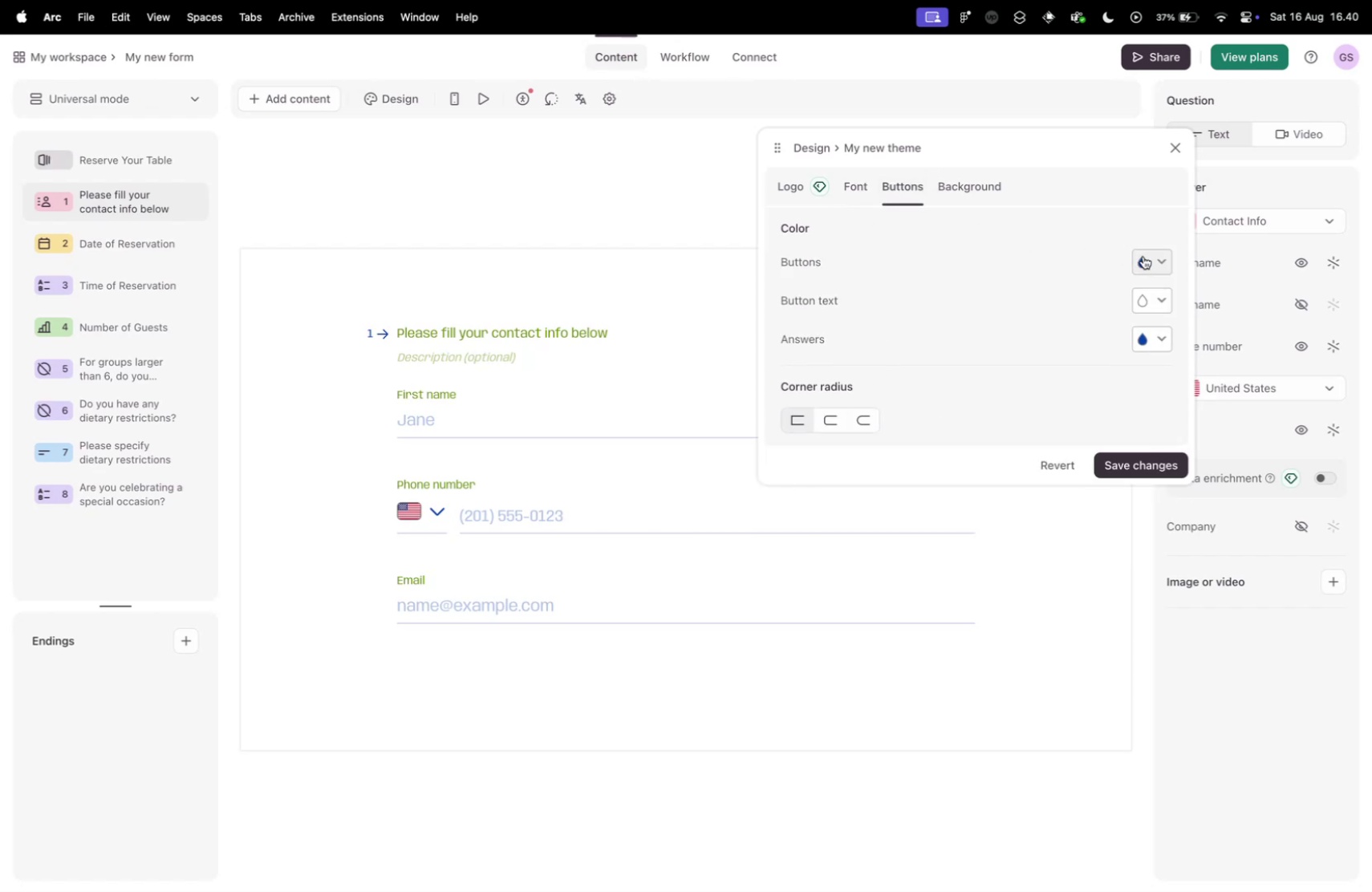 
left_click([1142, 256])
 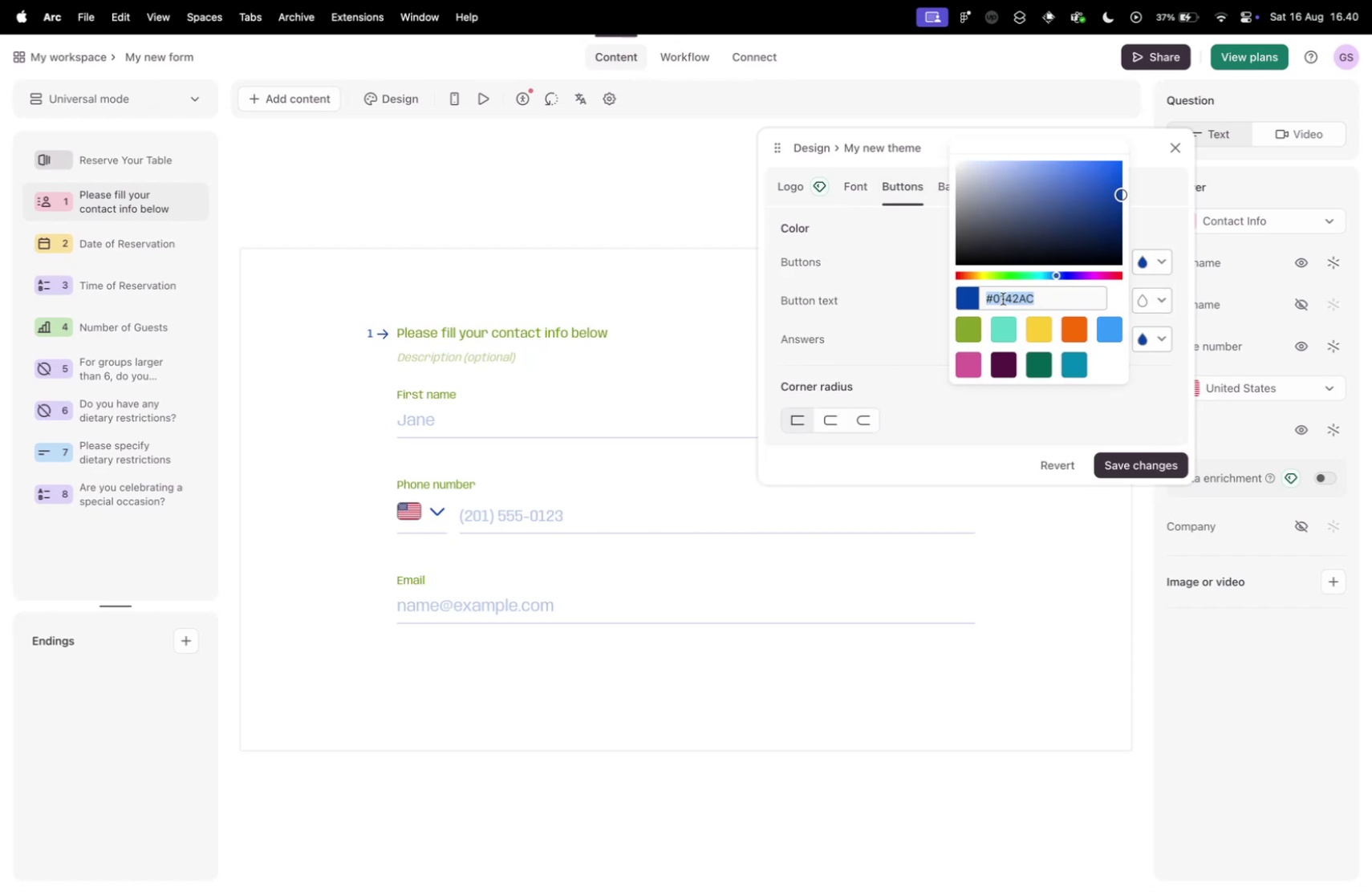 
key(Meta+V)
 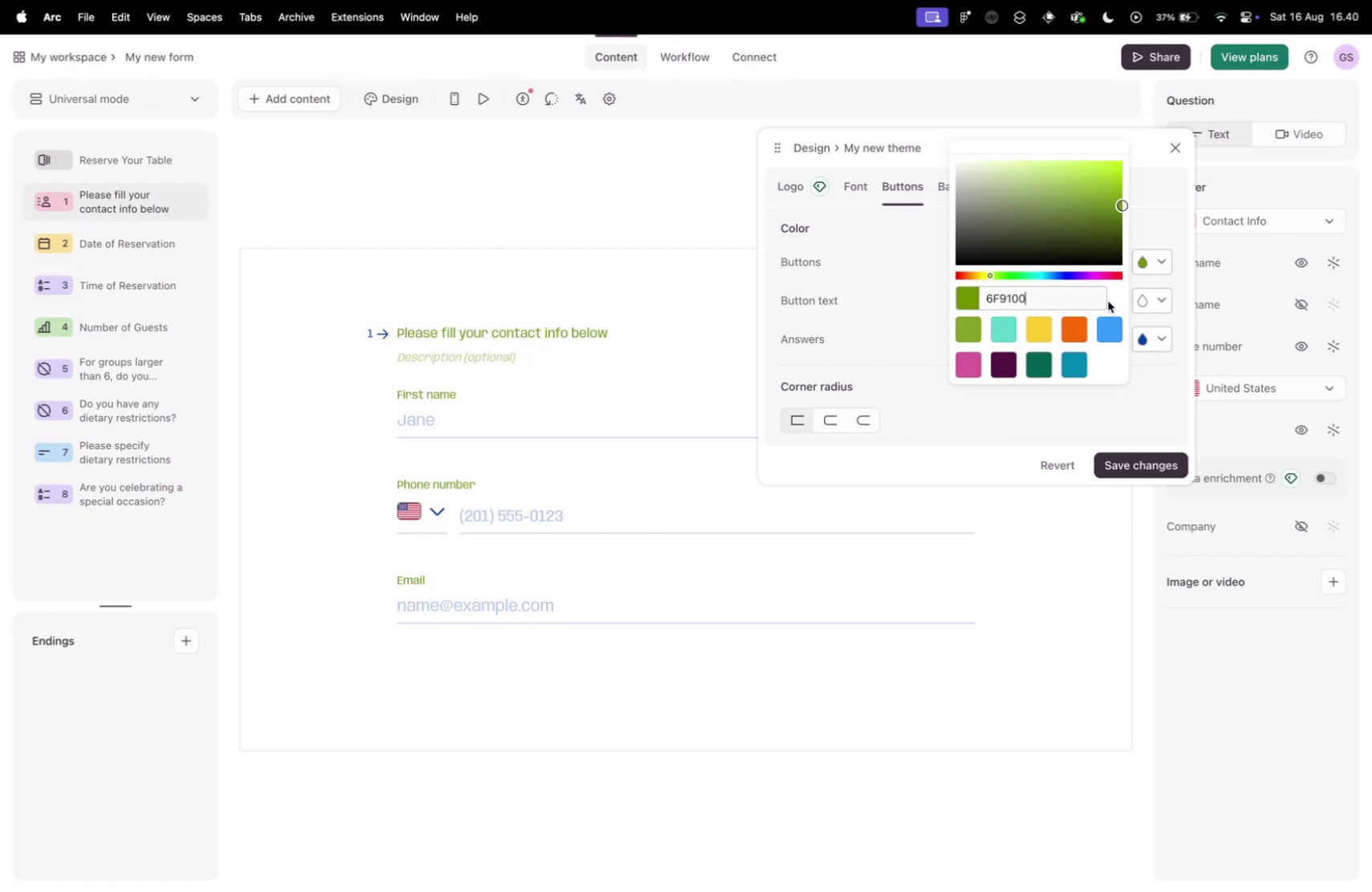 
left_click([1111, 299])
 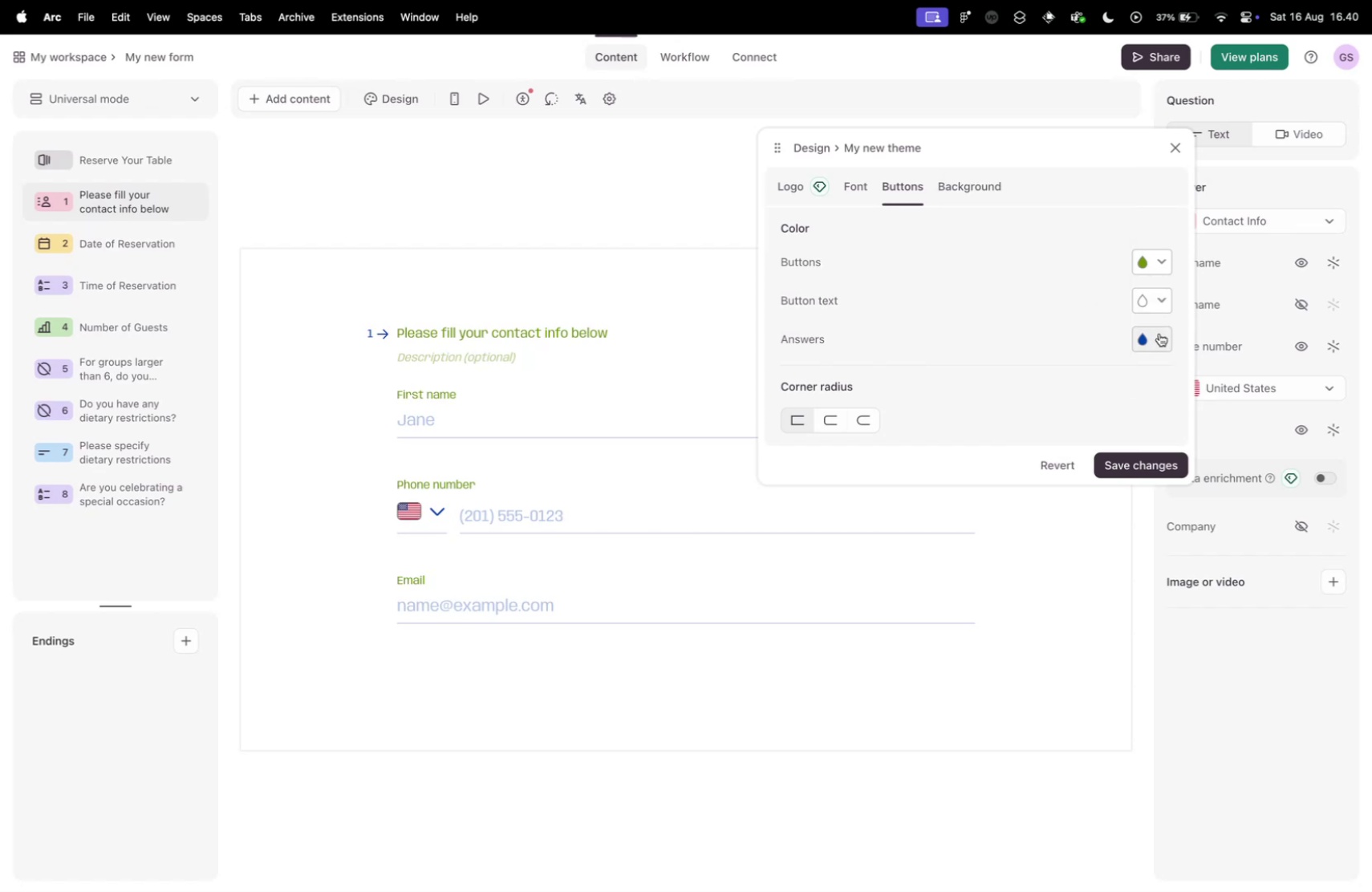 
key(Meta+V)
 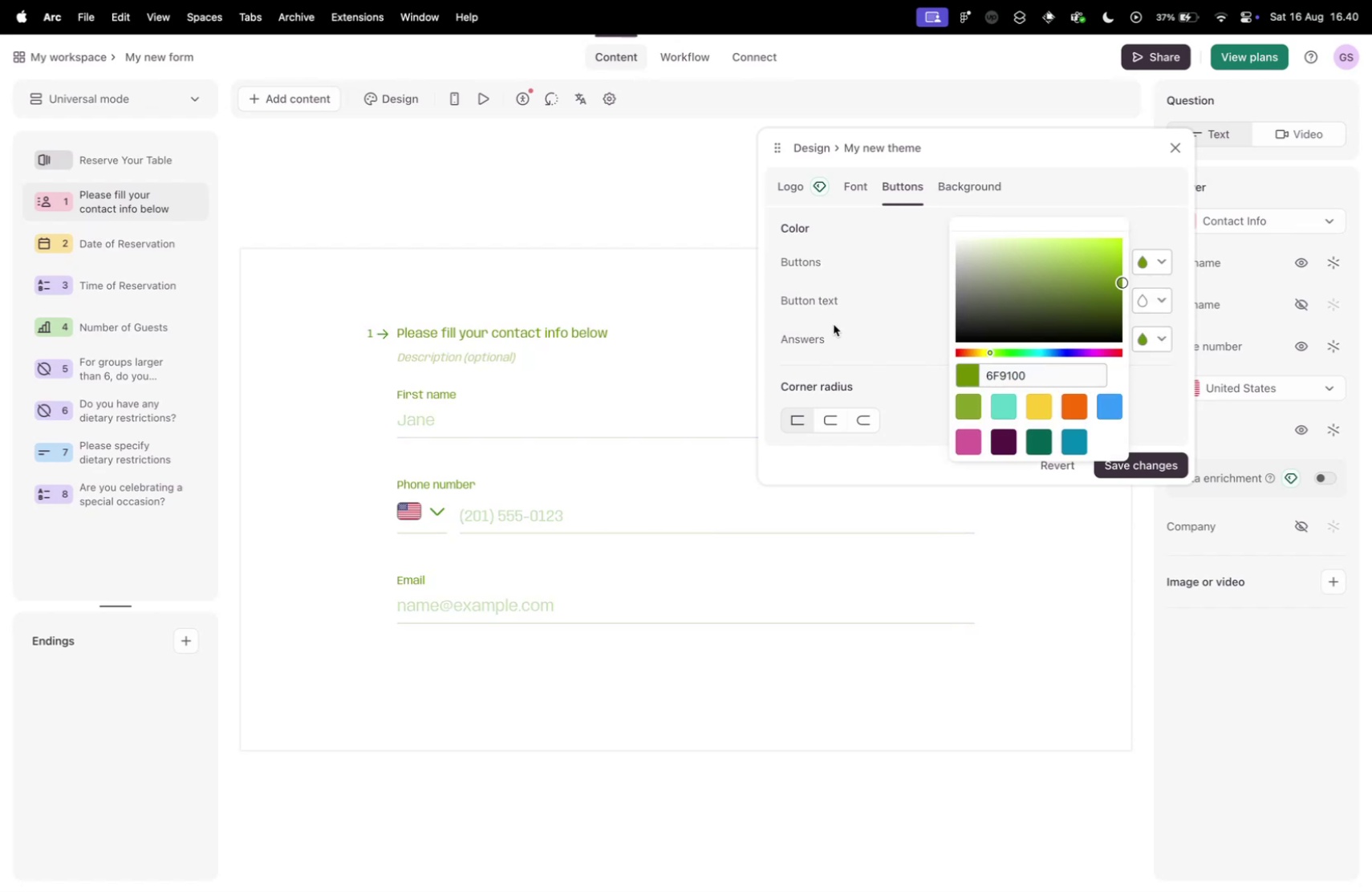 
left_click([834, 324])
 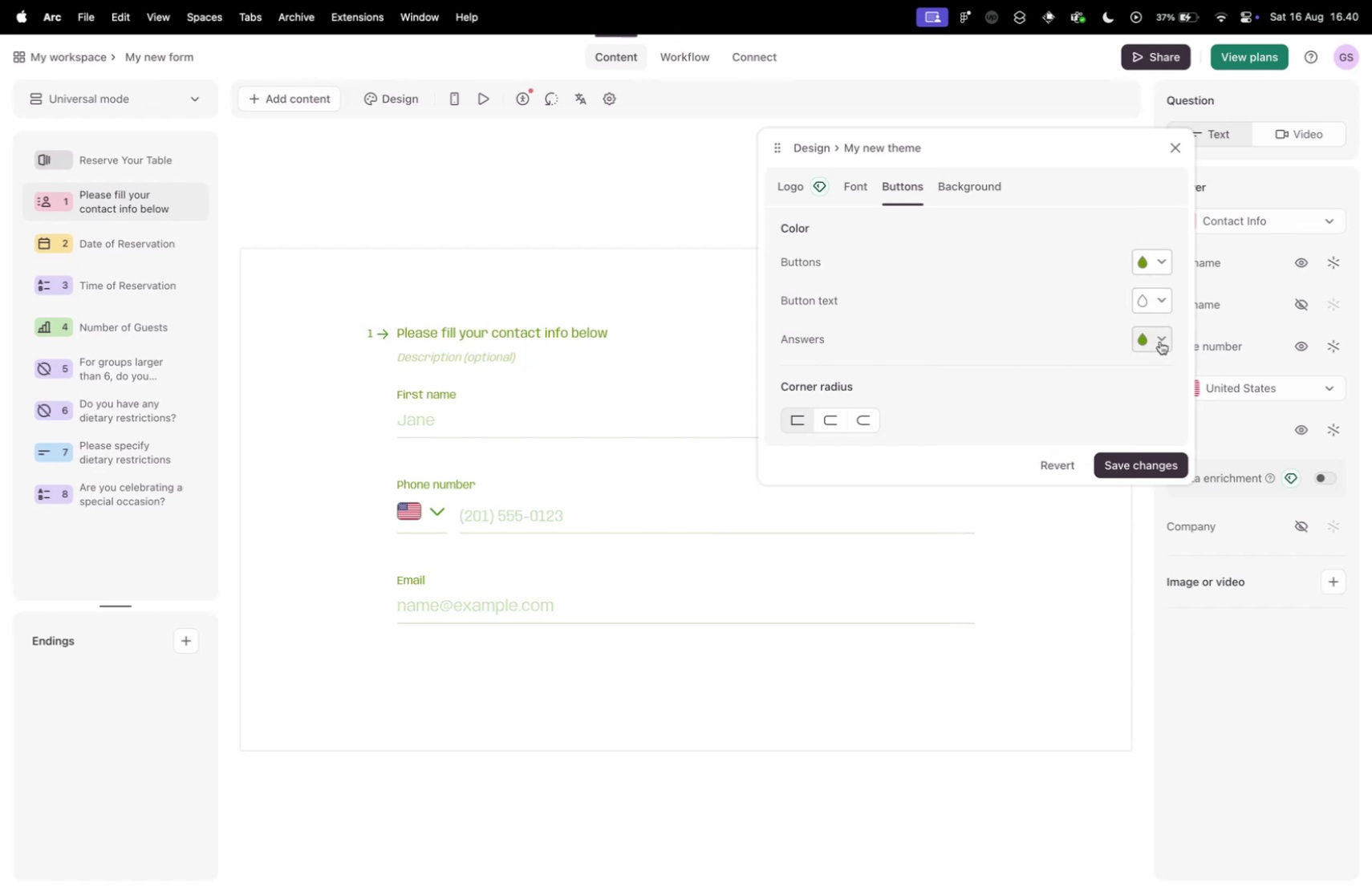 
left_click([1146, 332])
 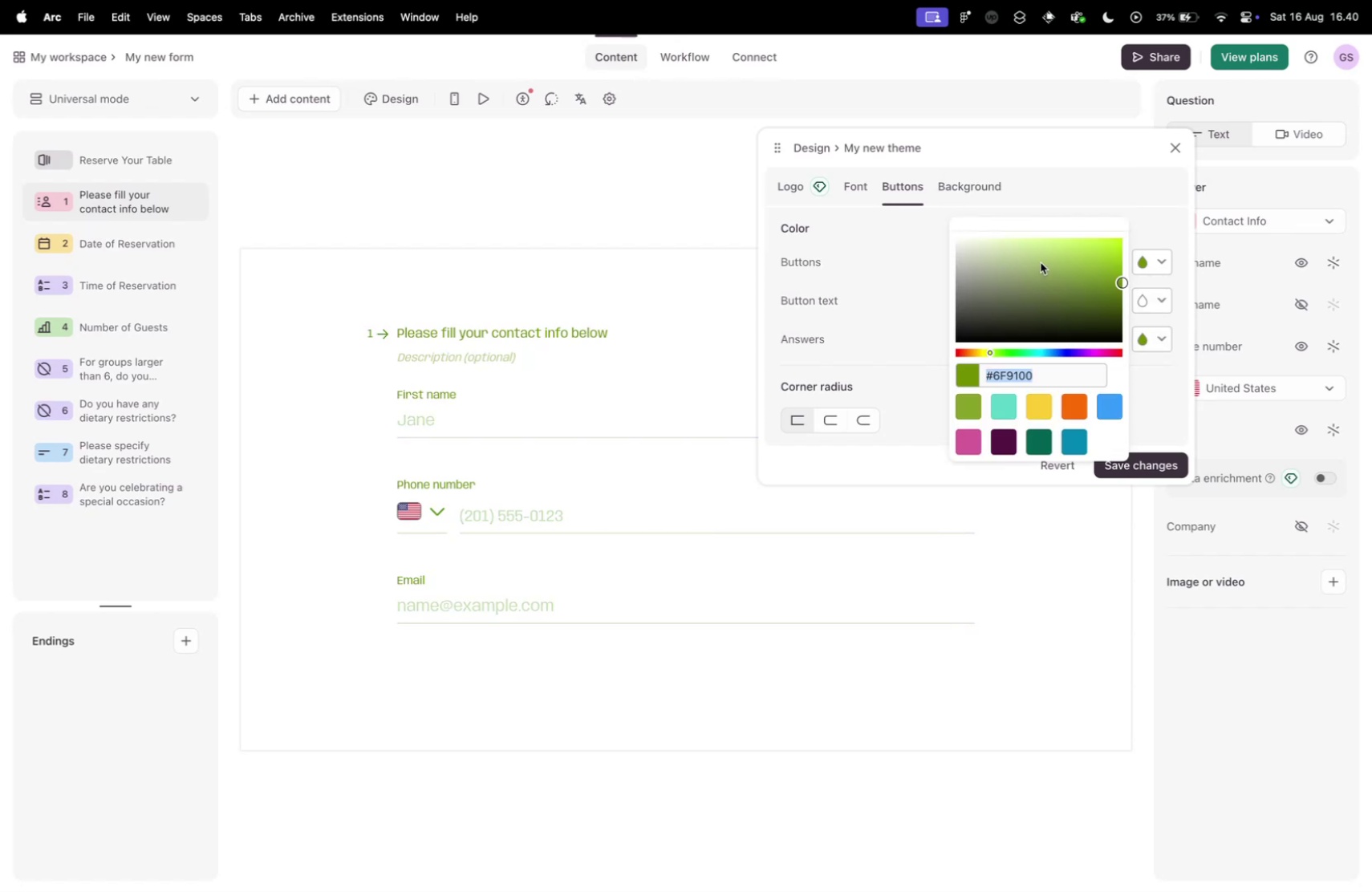 
left_click_drag(start_coordinate=[1115, 282], to_coordinate=[1013, 337])
 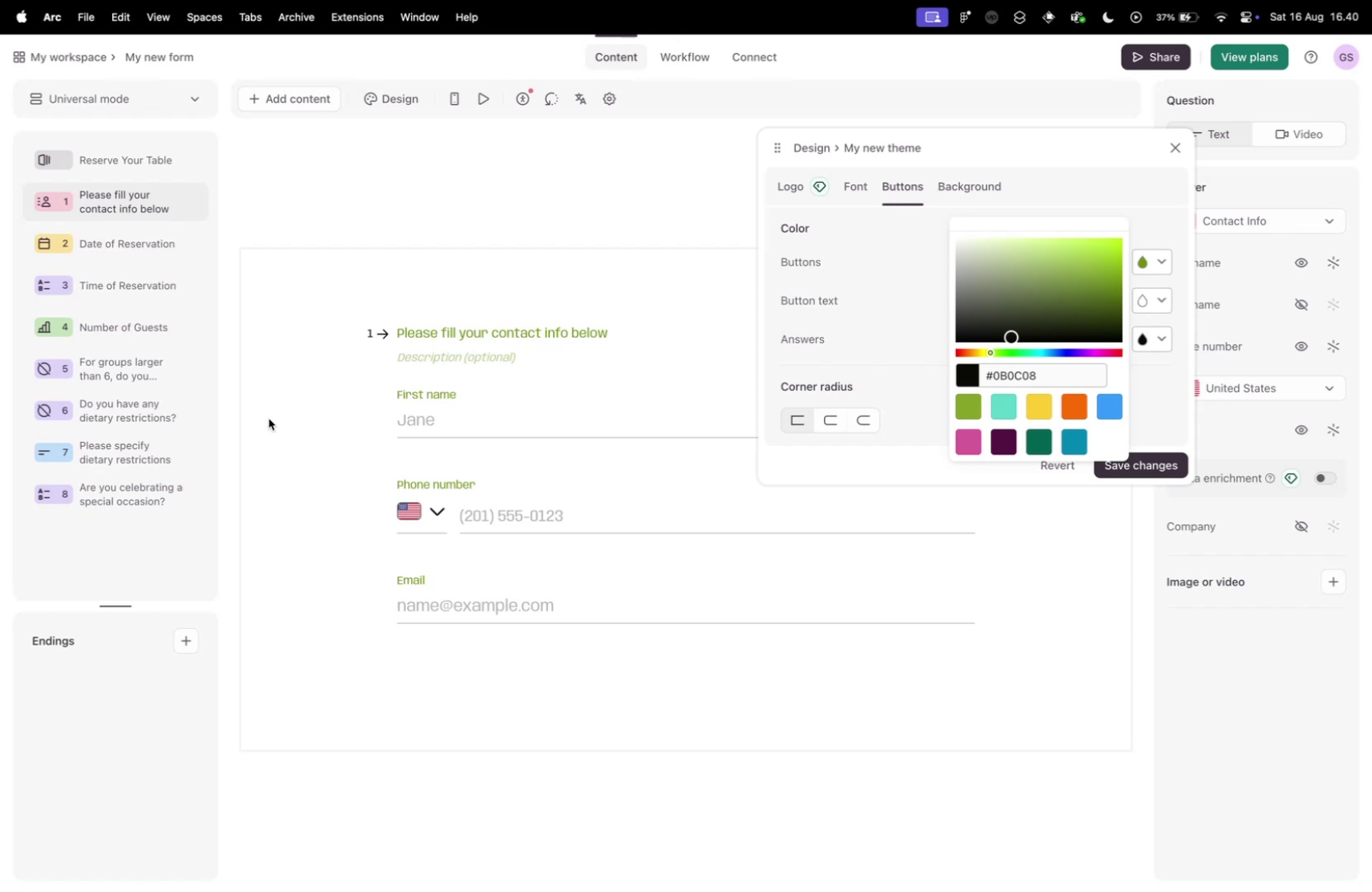 
left_click([269, 418])
 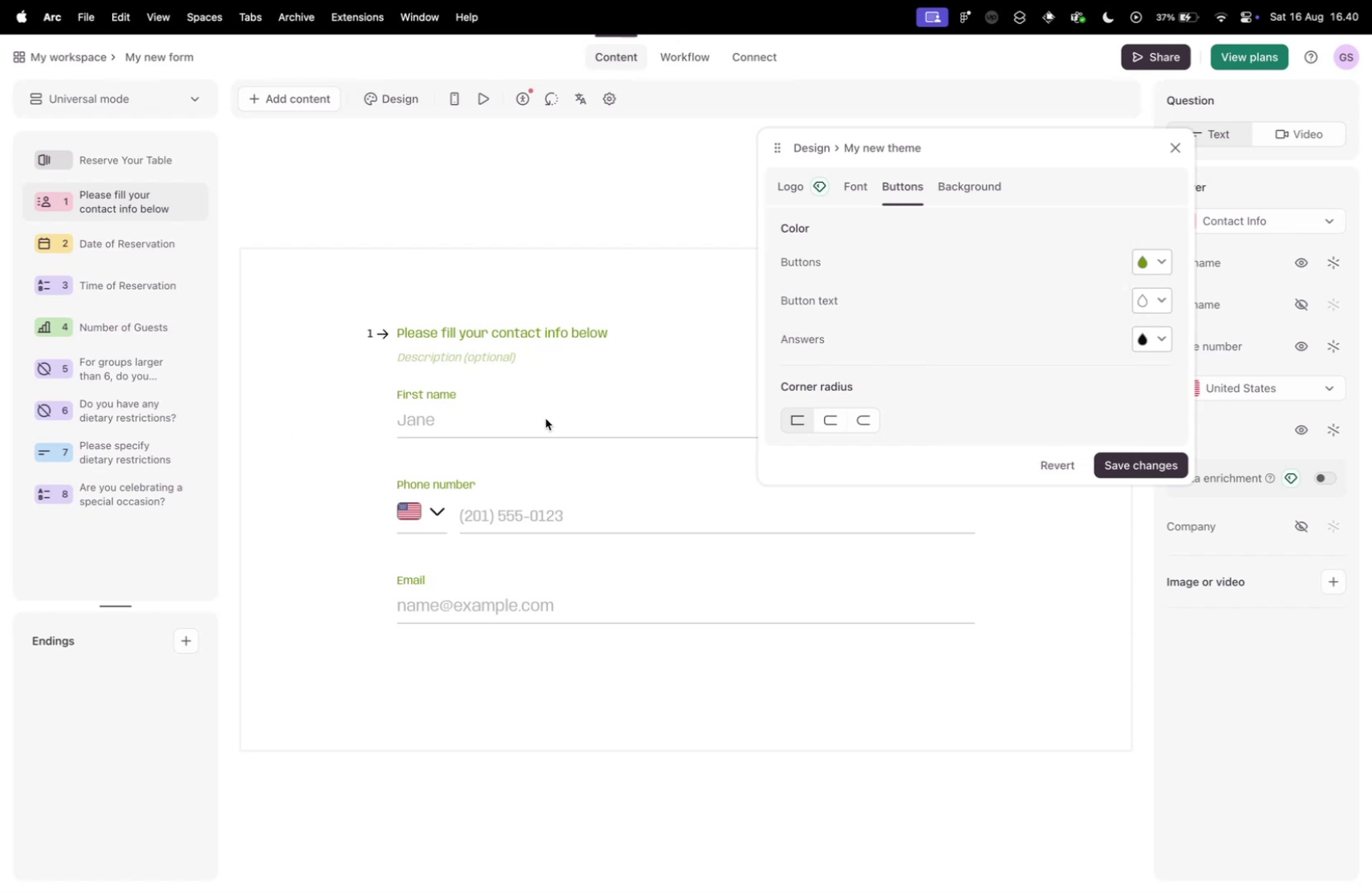 
scroll: coordinate [92, 371], scroll_direction: down, amount: 10.0
 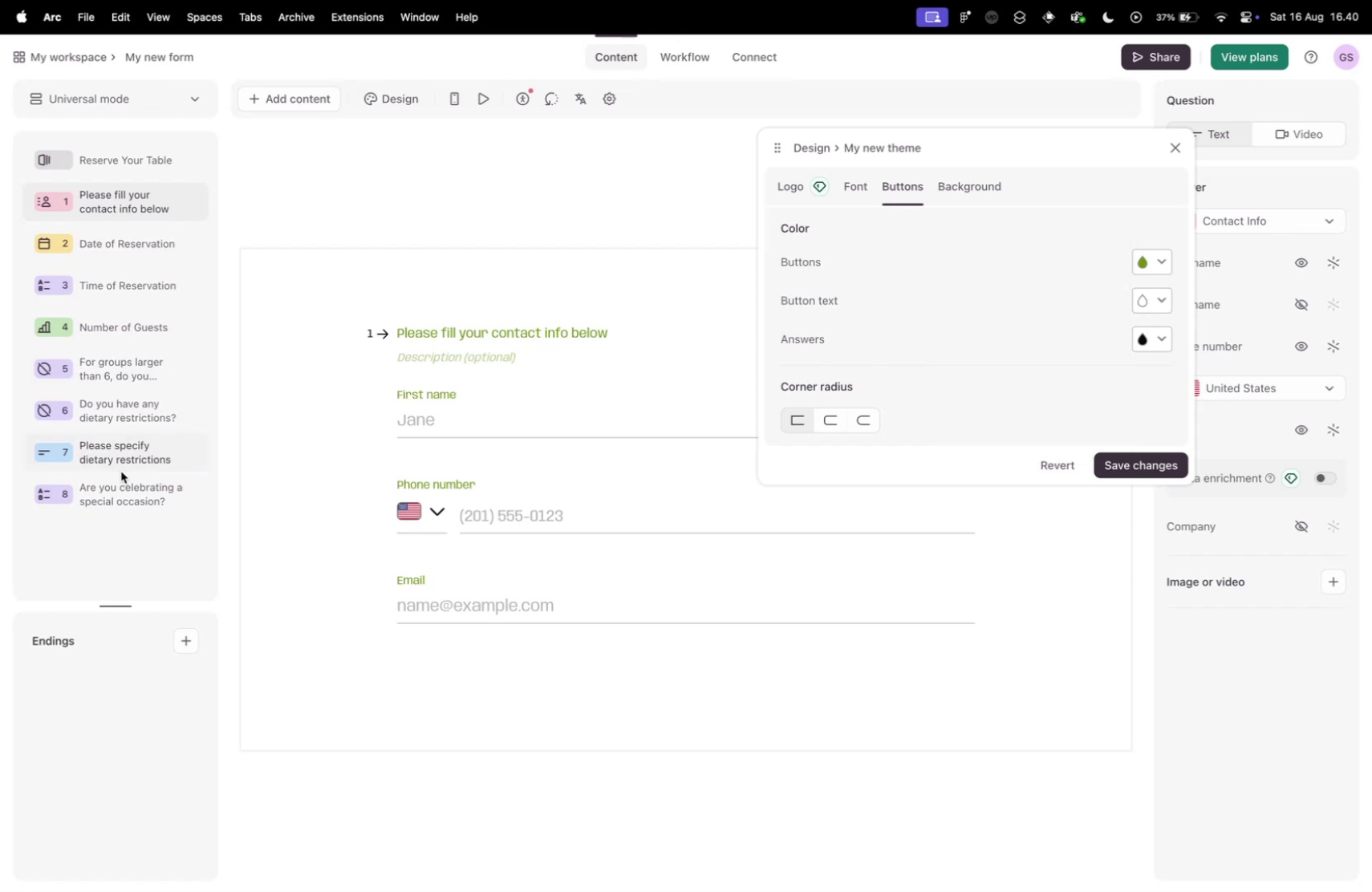 
left_click([121, 471])
 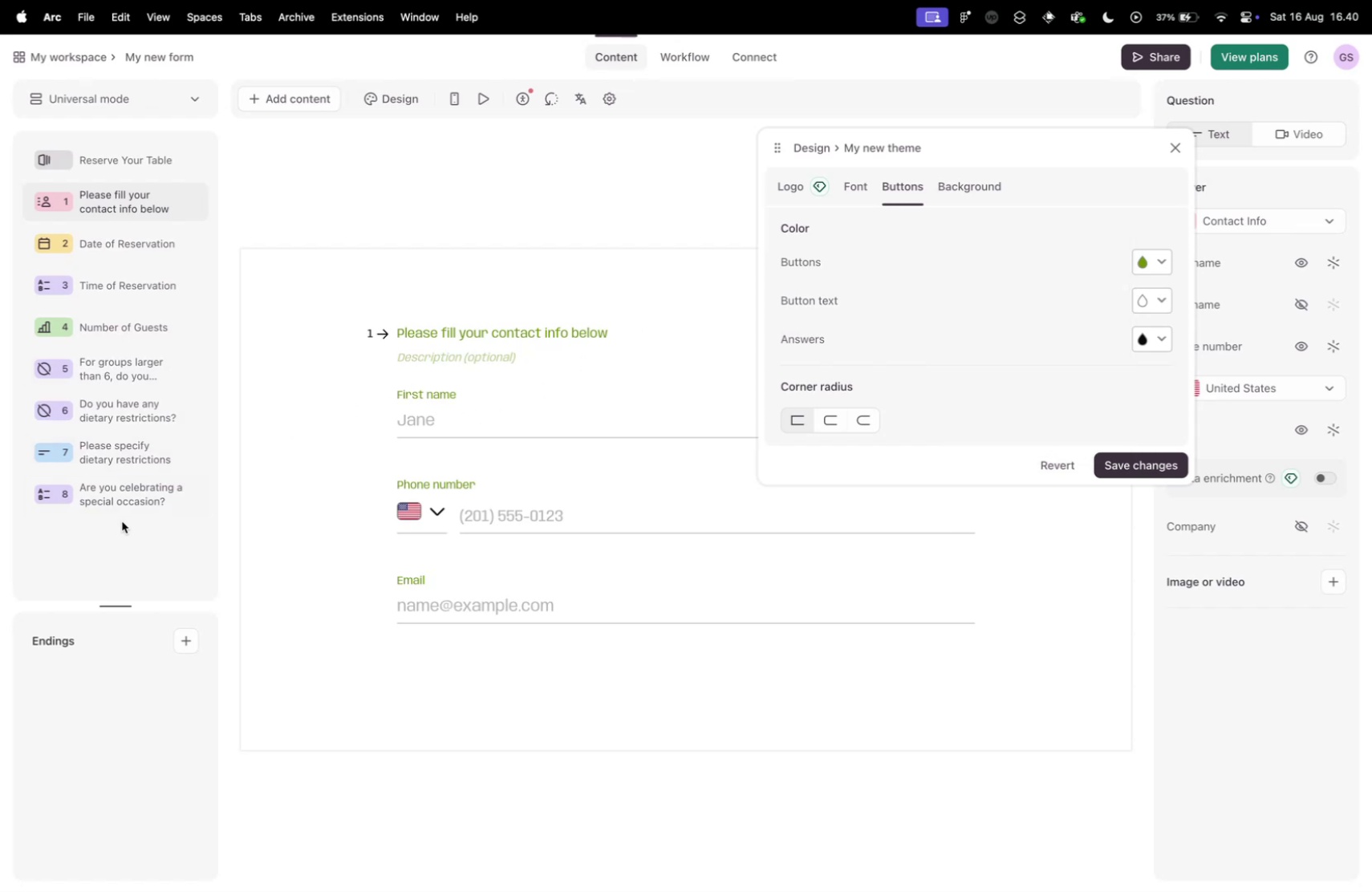 
left_click([122, 521])
 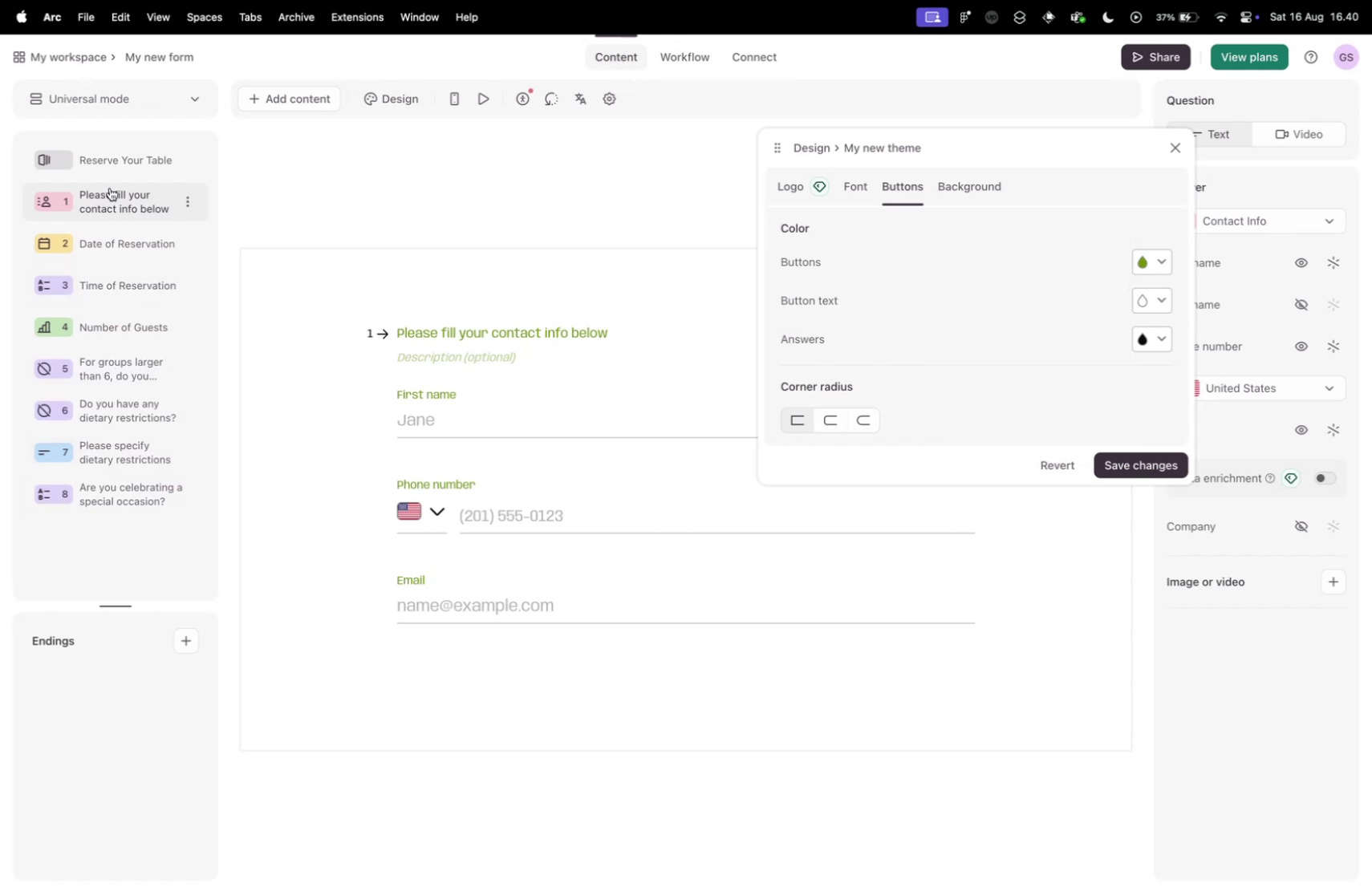 
left_click([122, 155])
 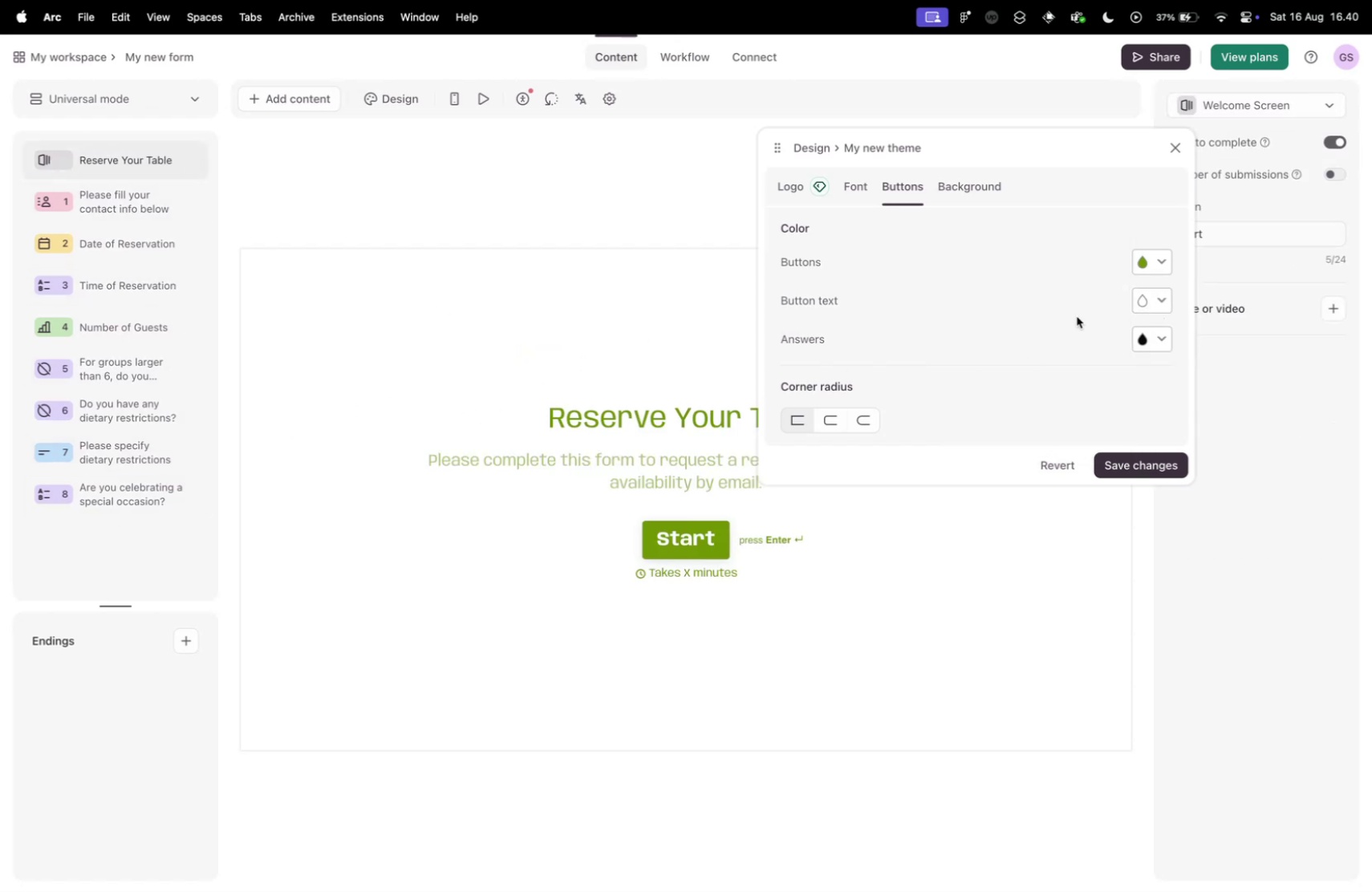 
left_click([826, 420])
 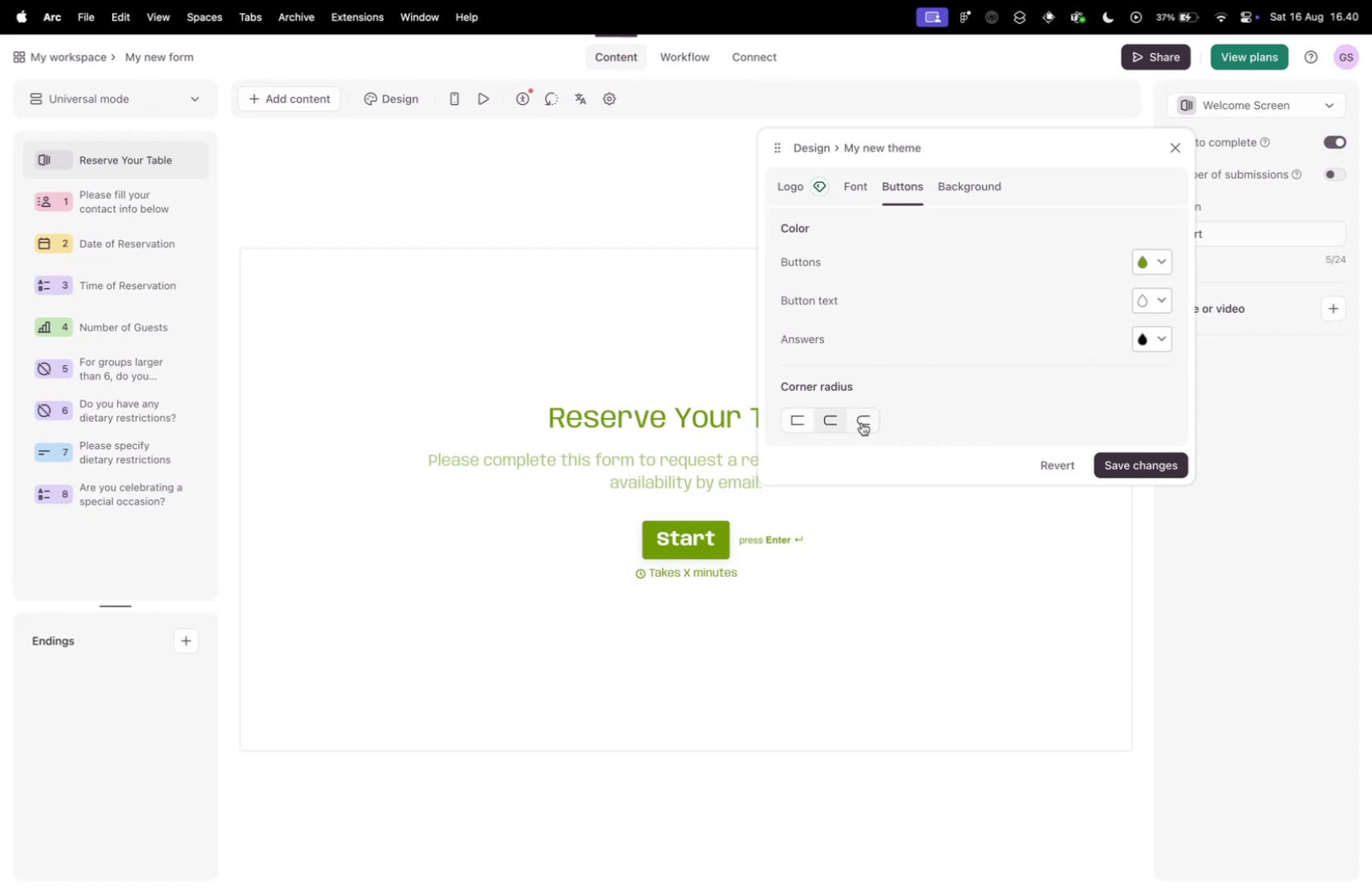 
left_click([862, 422])
 